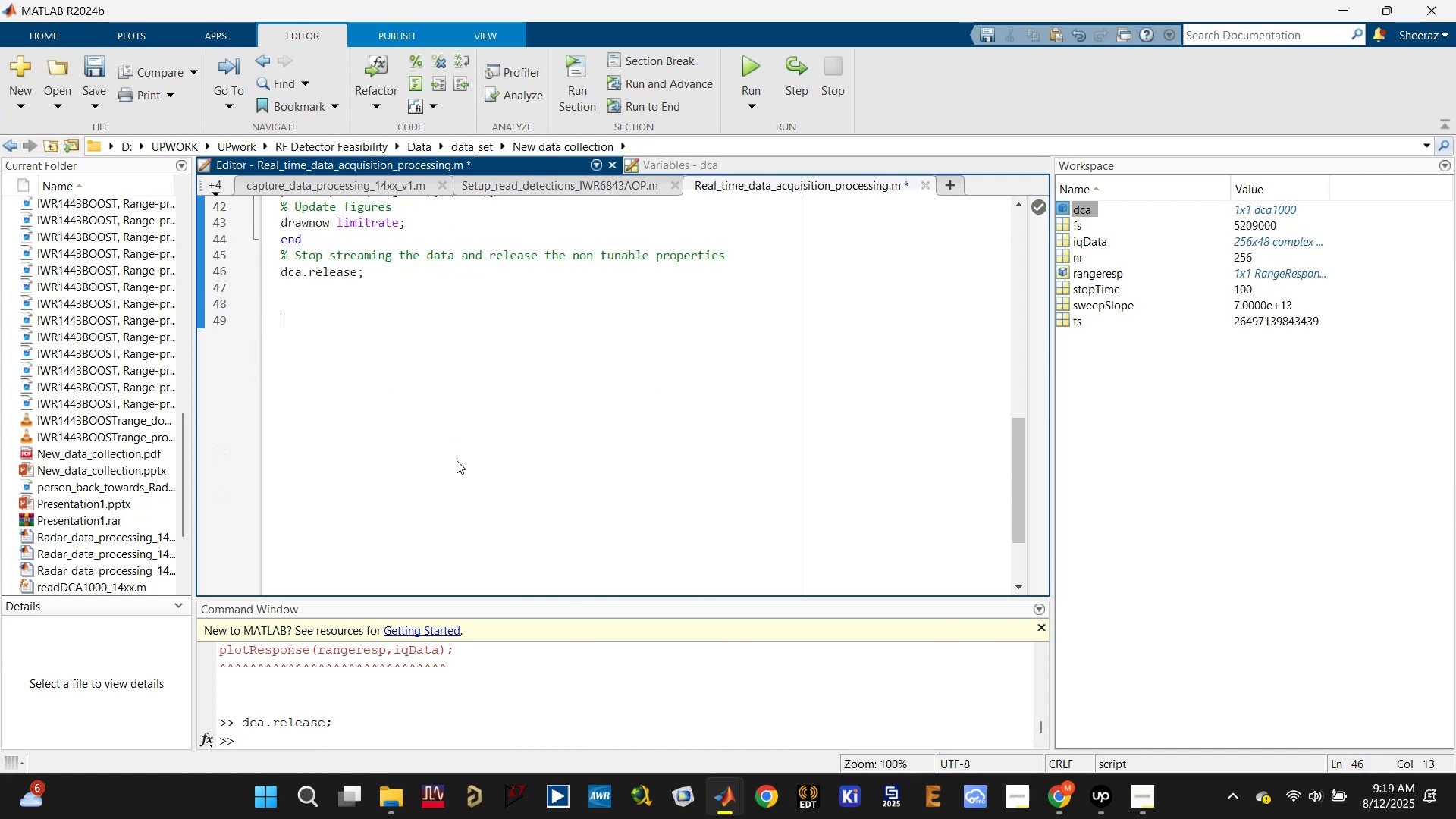 
key(Enter)
 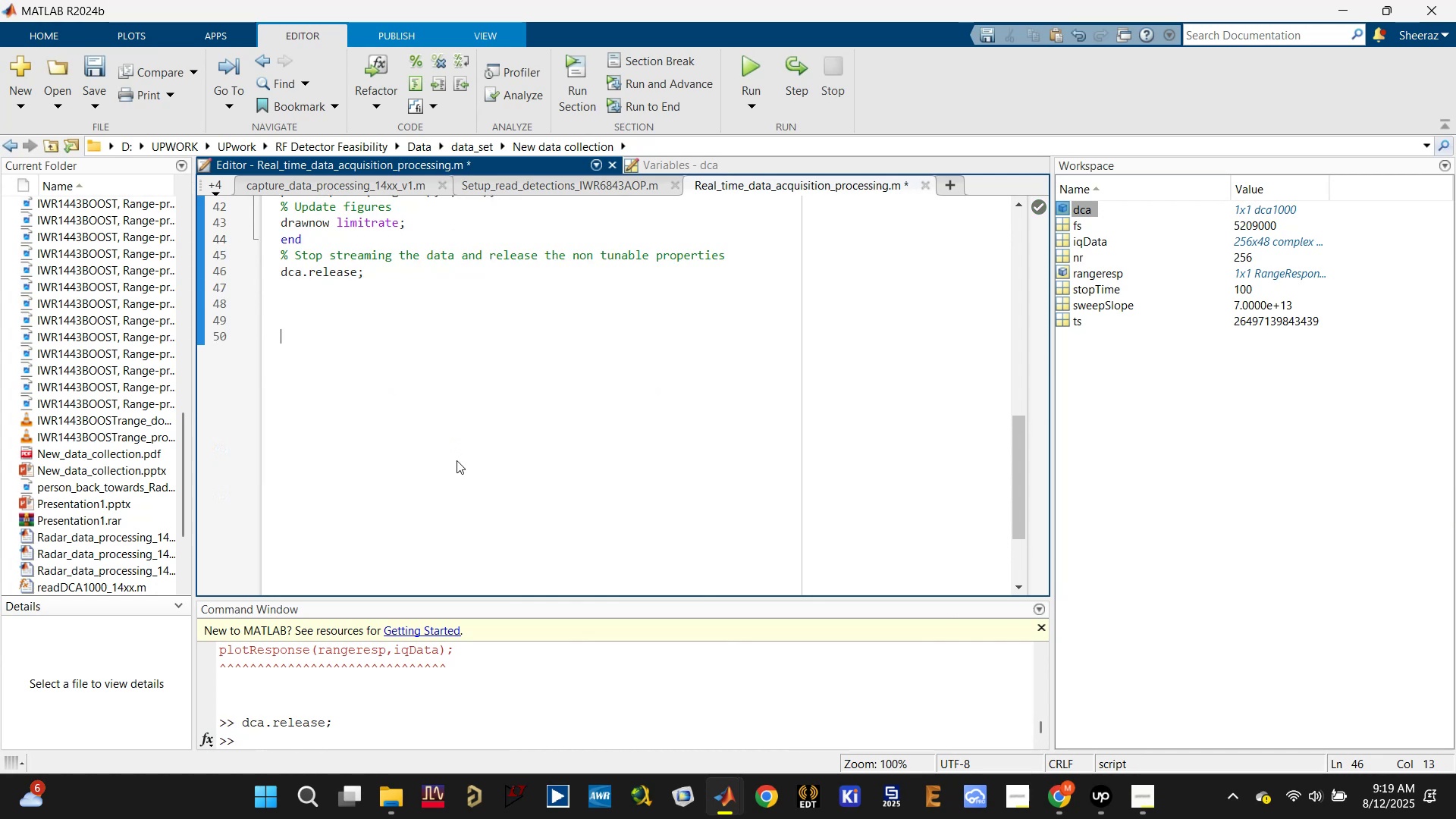 
key(Enter)
 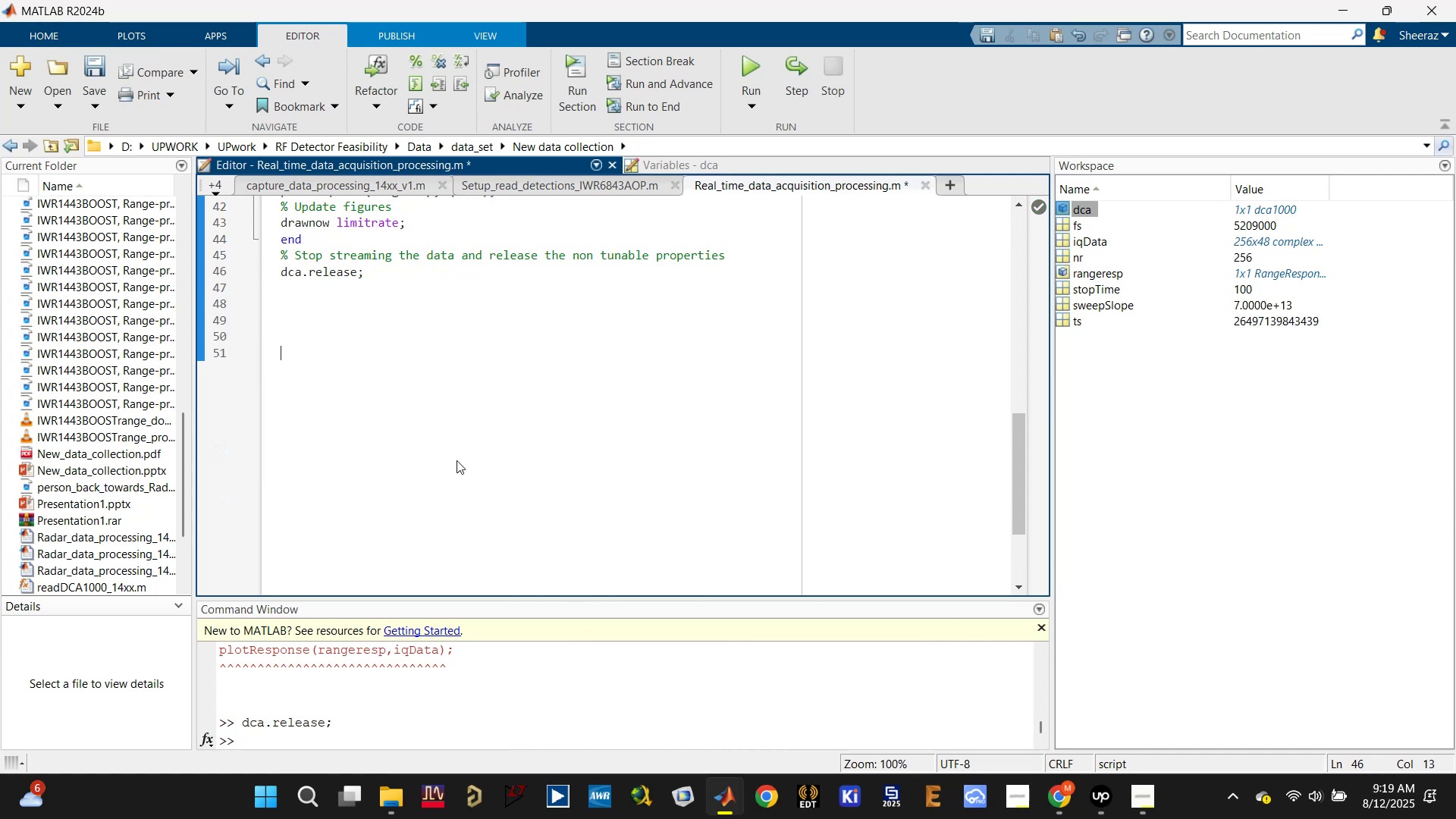 
key(Enter)
 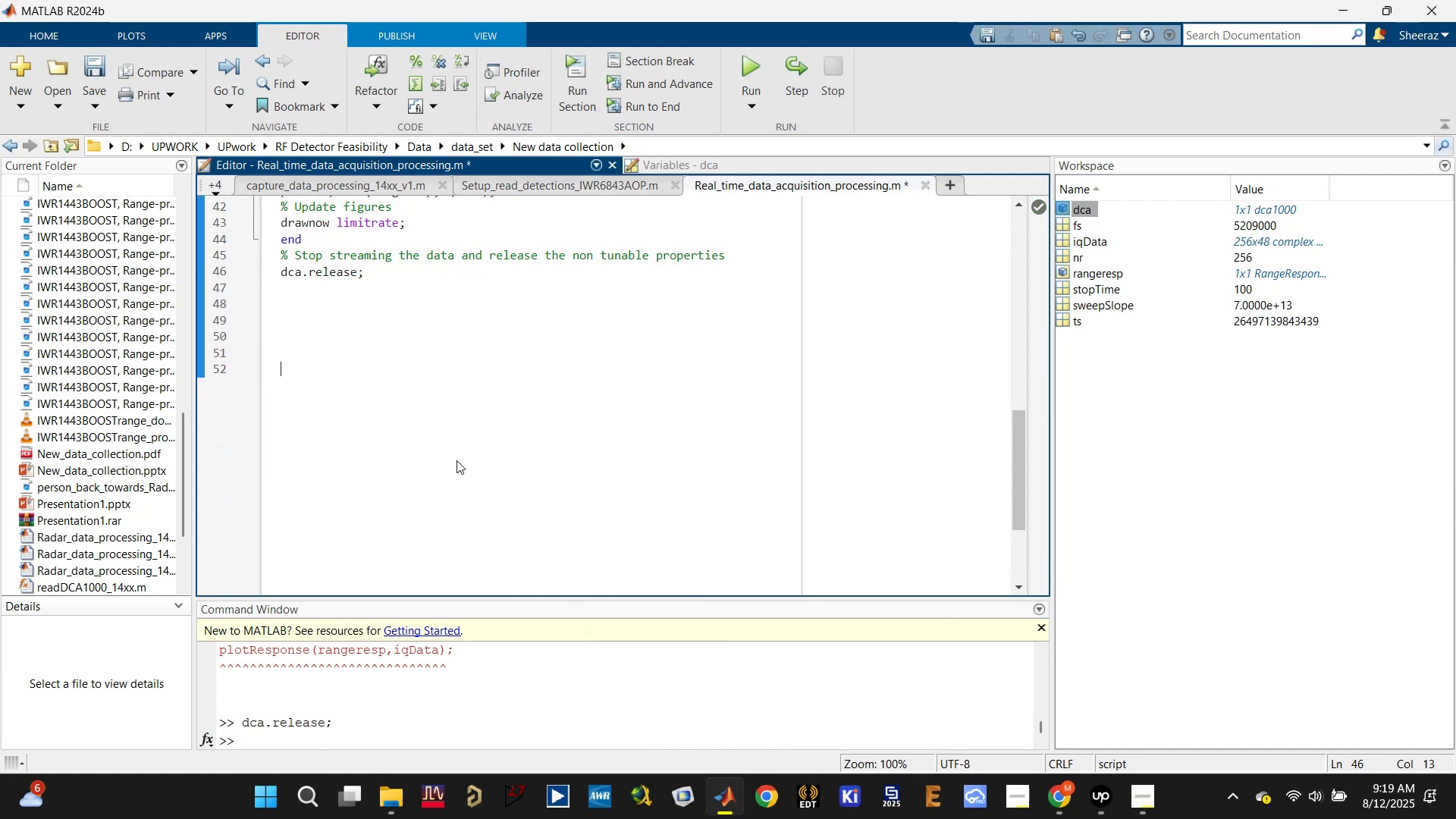 
key(Enter)
 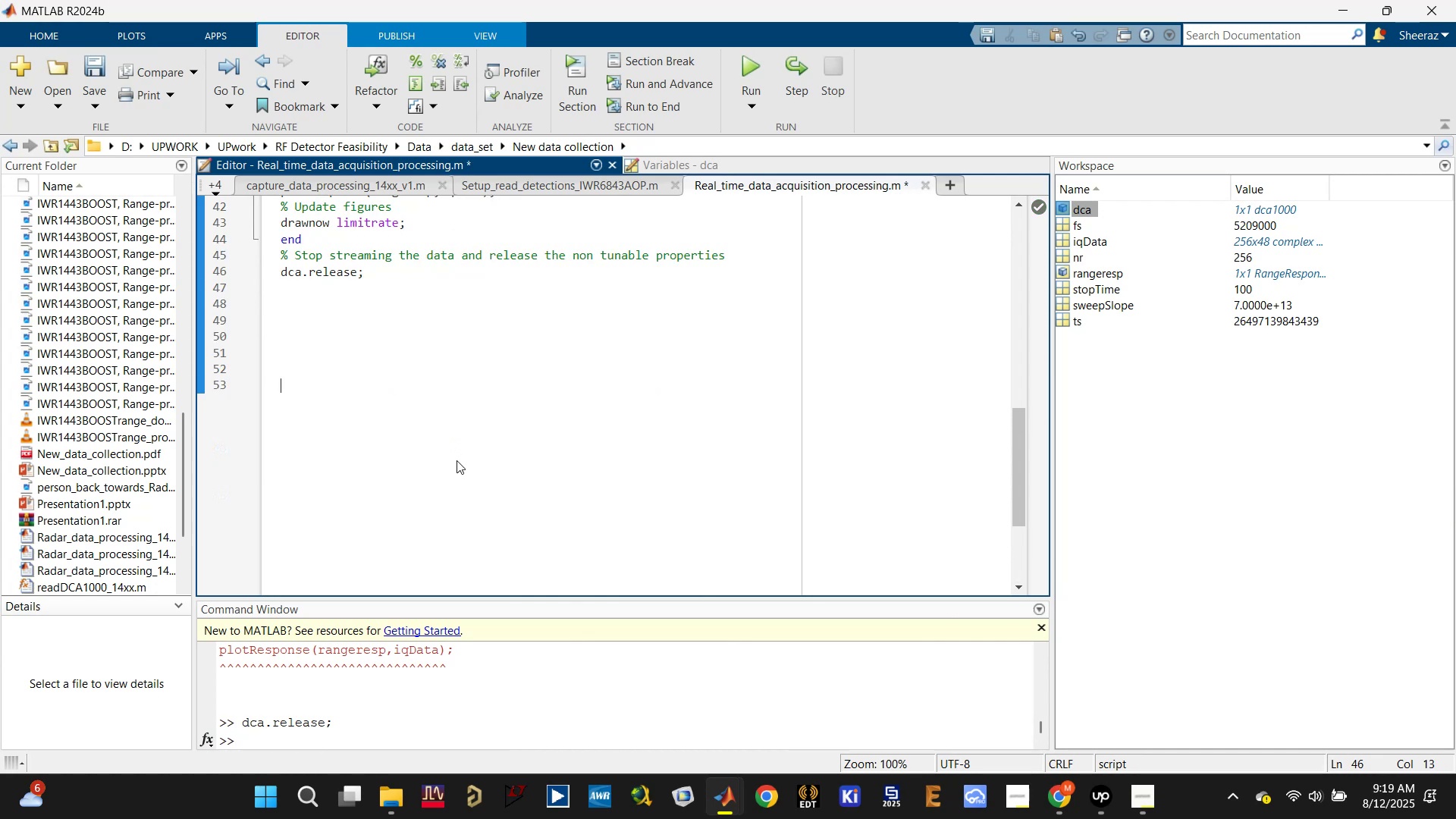 
type(%%)
 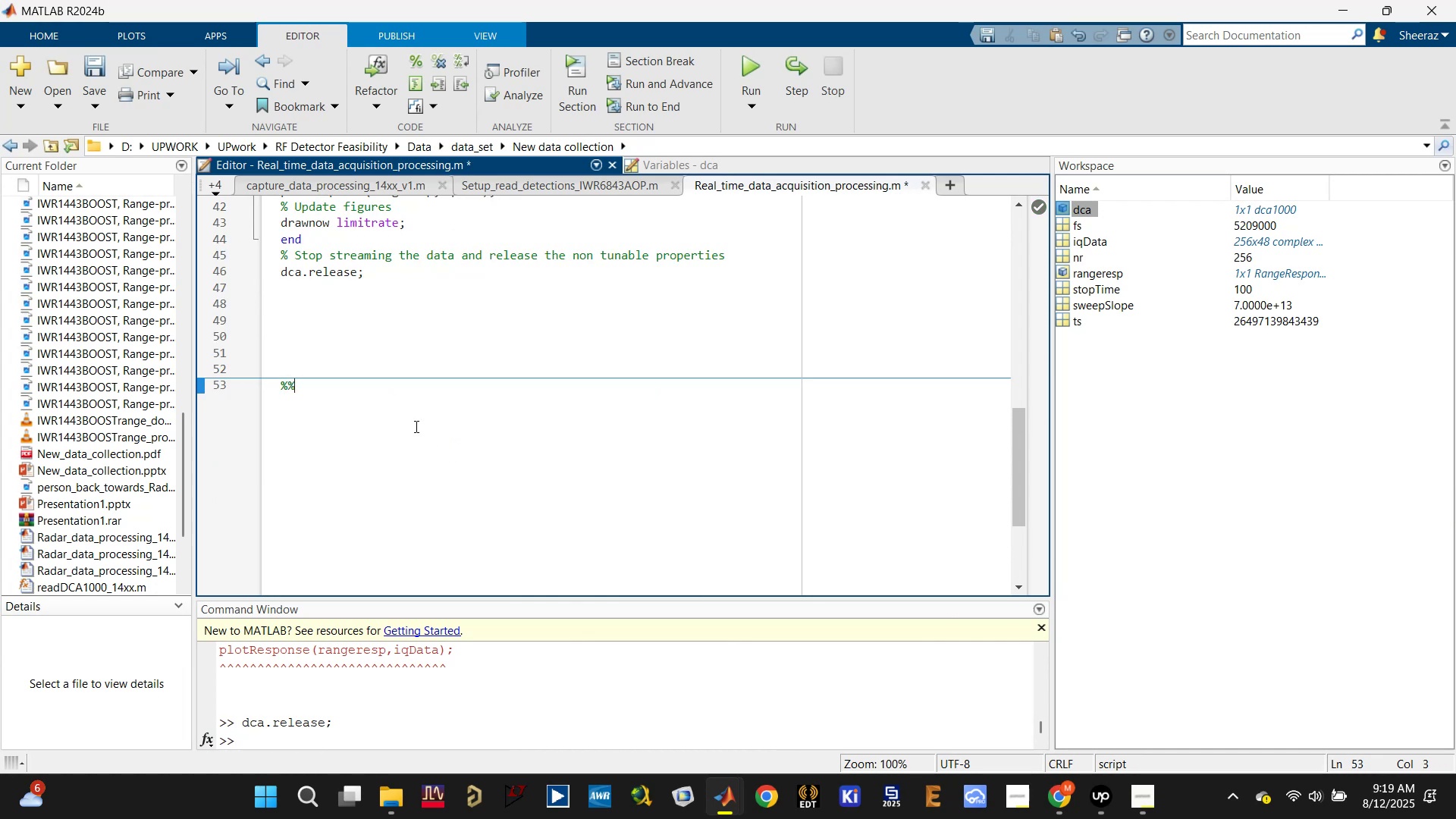 
key(Enter)
 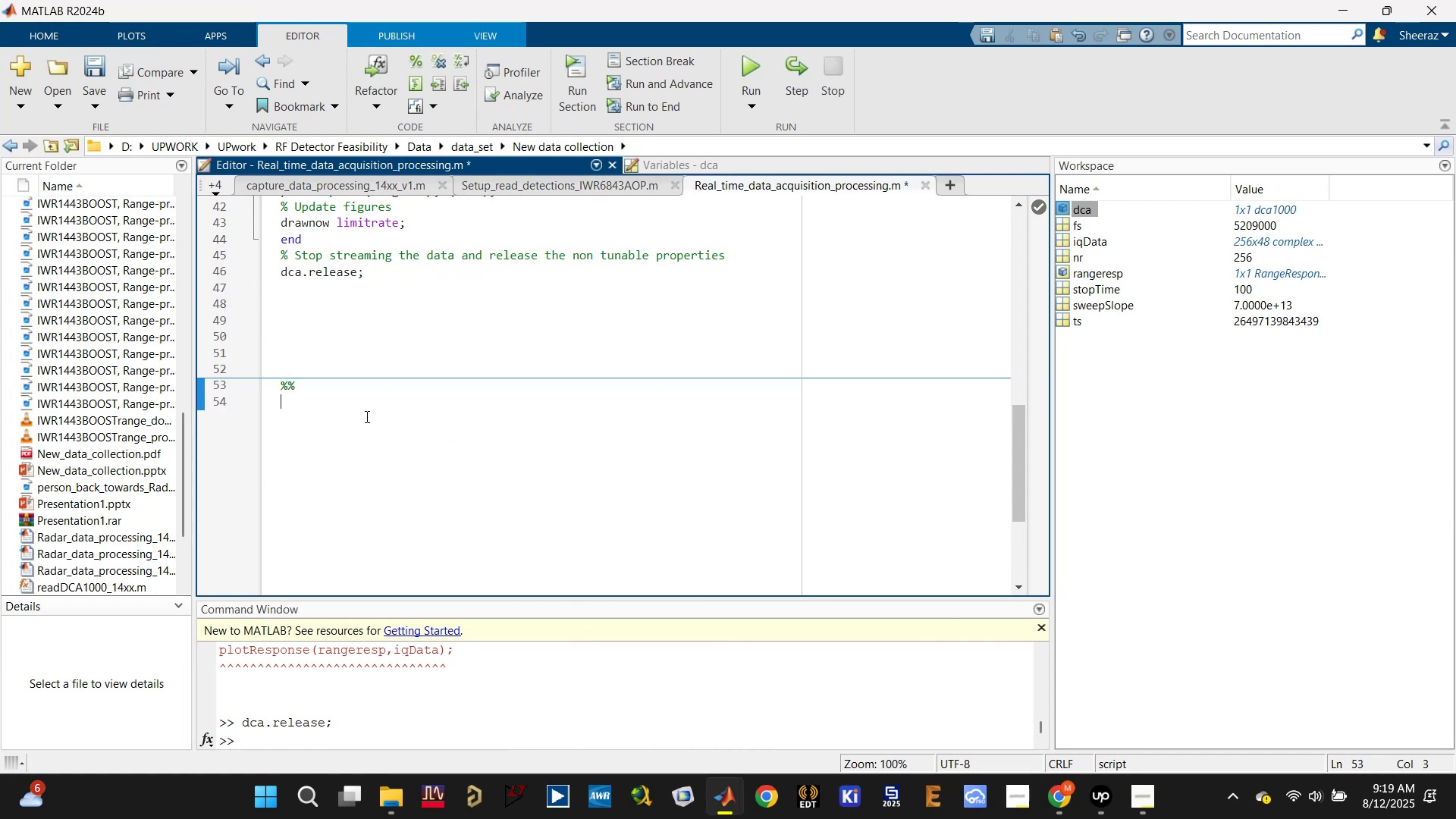 
key(Control+V)
 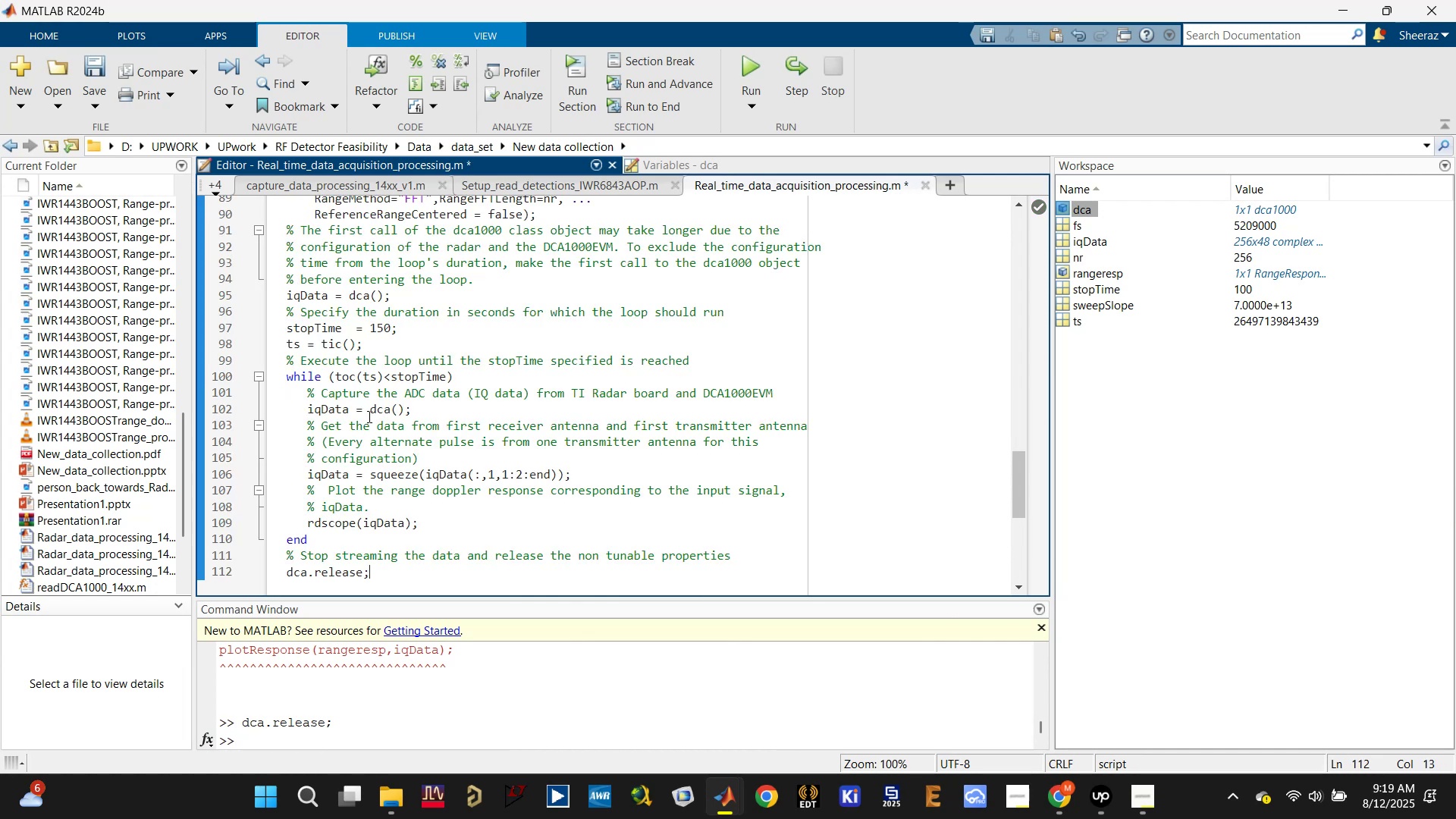 
scroll: coordinate [373, 415], scroll_direction: up, amount: 8.0
 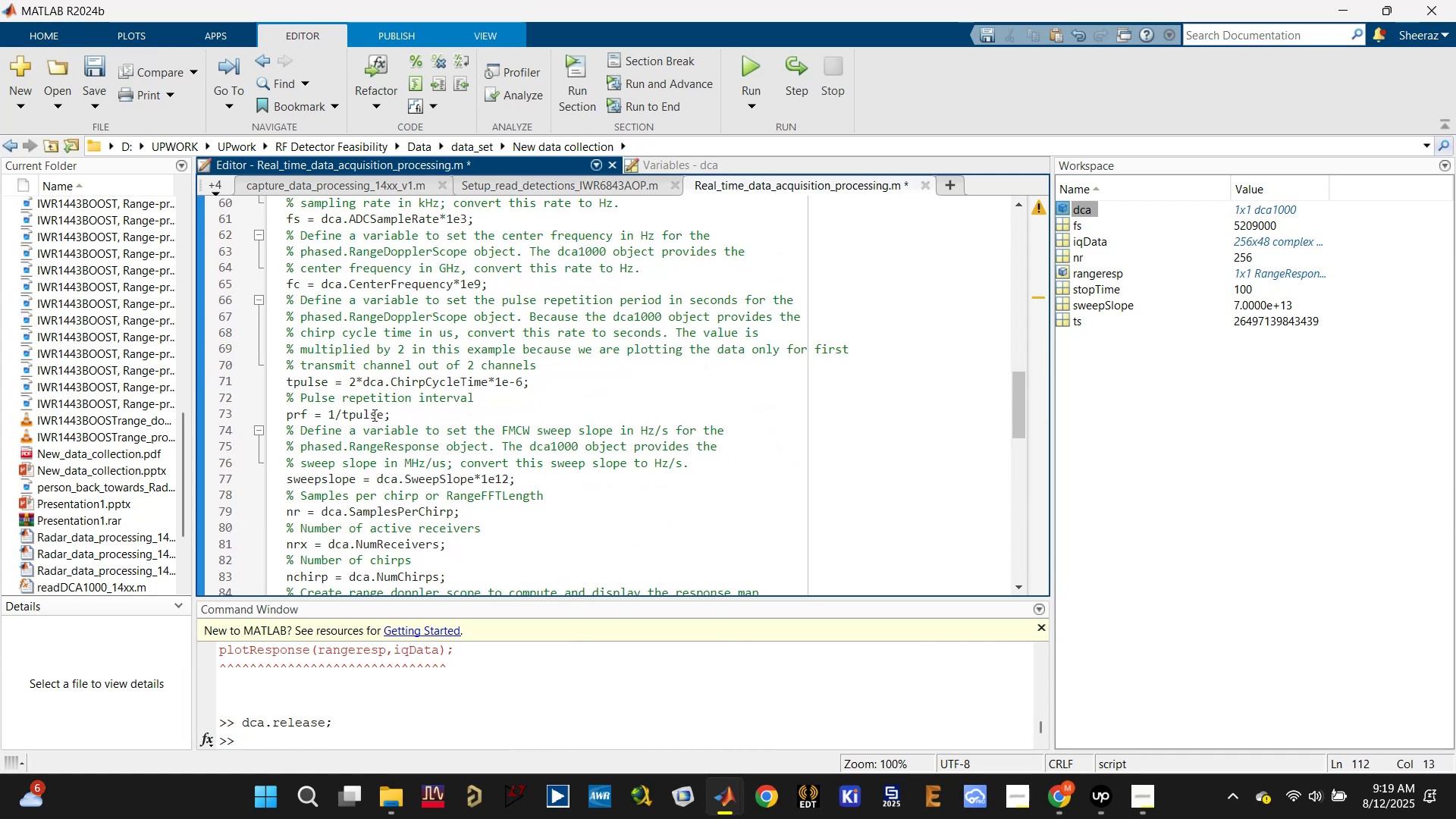 
key(Control+S)
 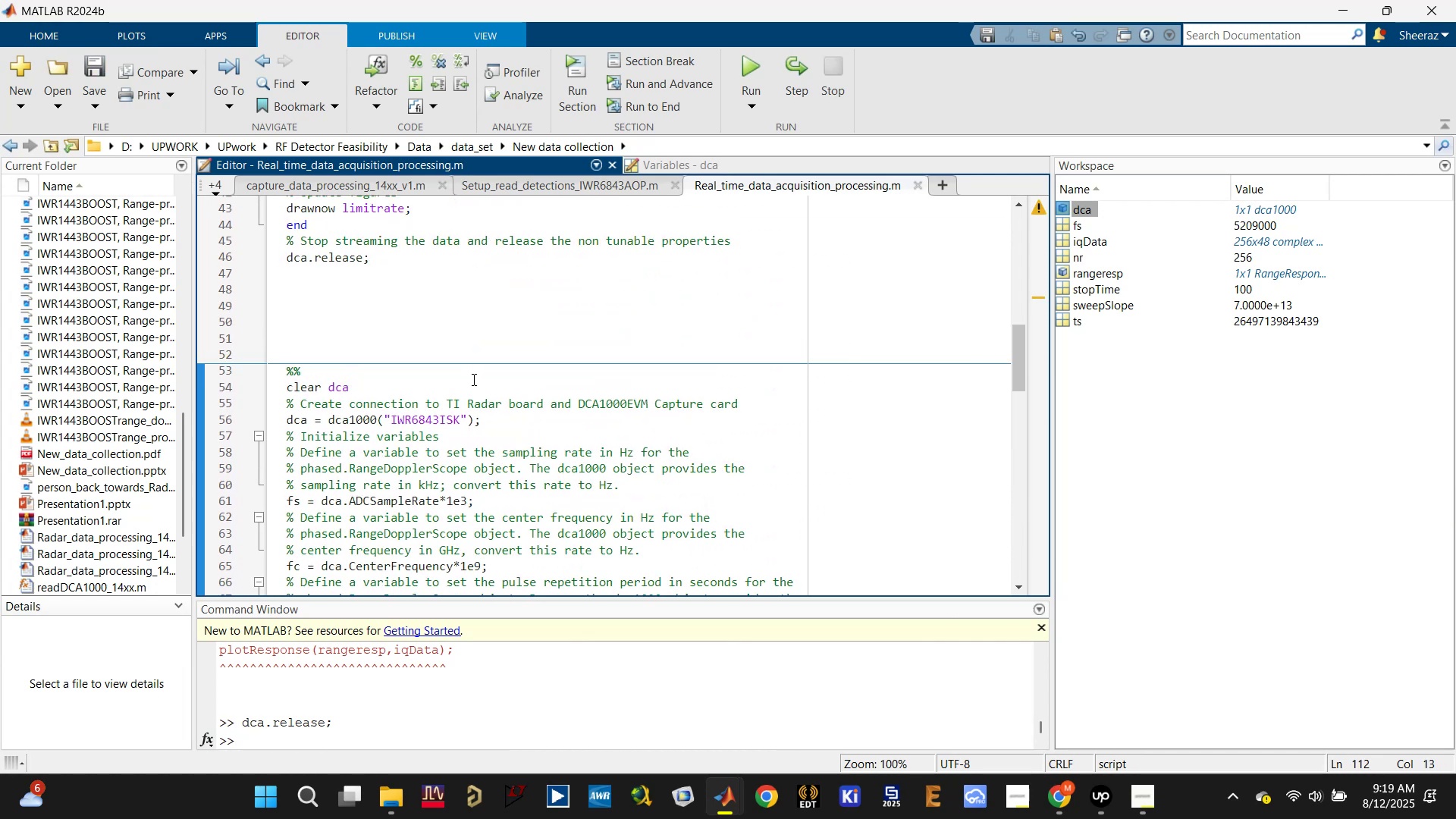 
scroll: coordinate [404, 381], scroll_direction: down, amount: 1.0
 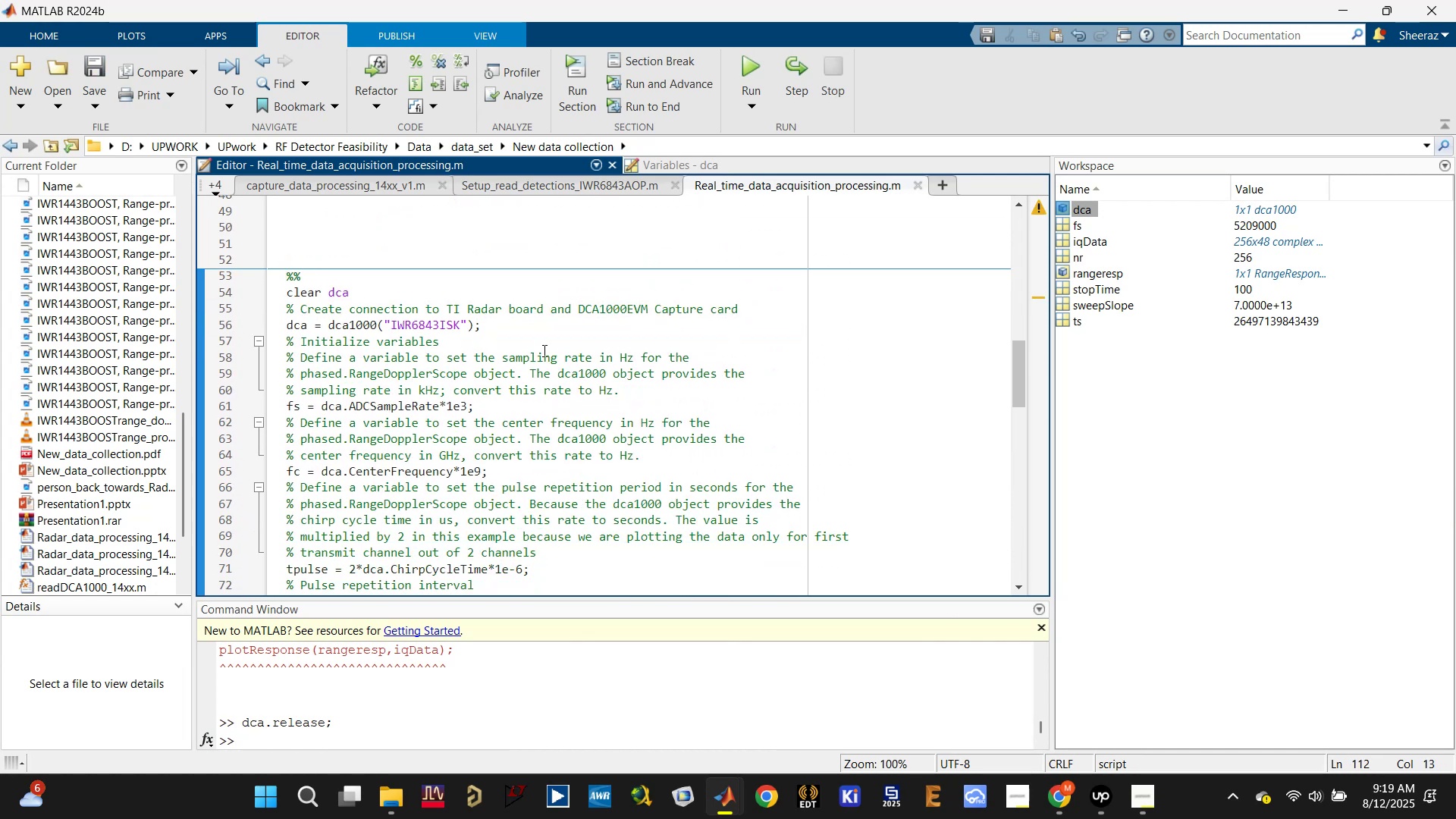 
scroll: coordinate [548, 353], scroll_direction: up, amount: 3.0
 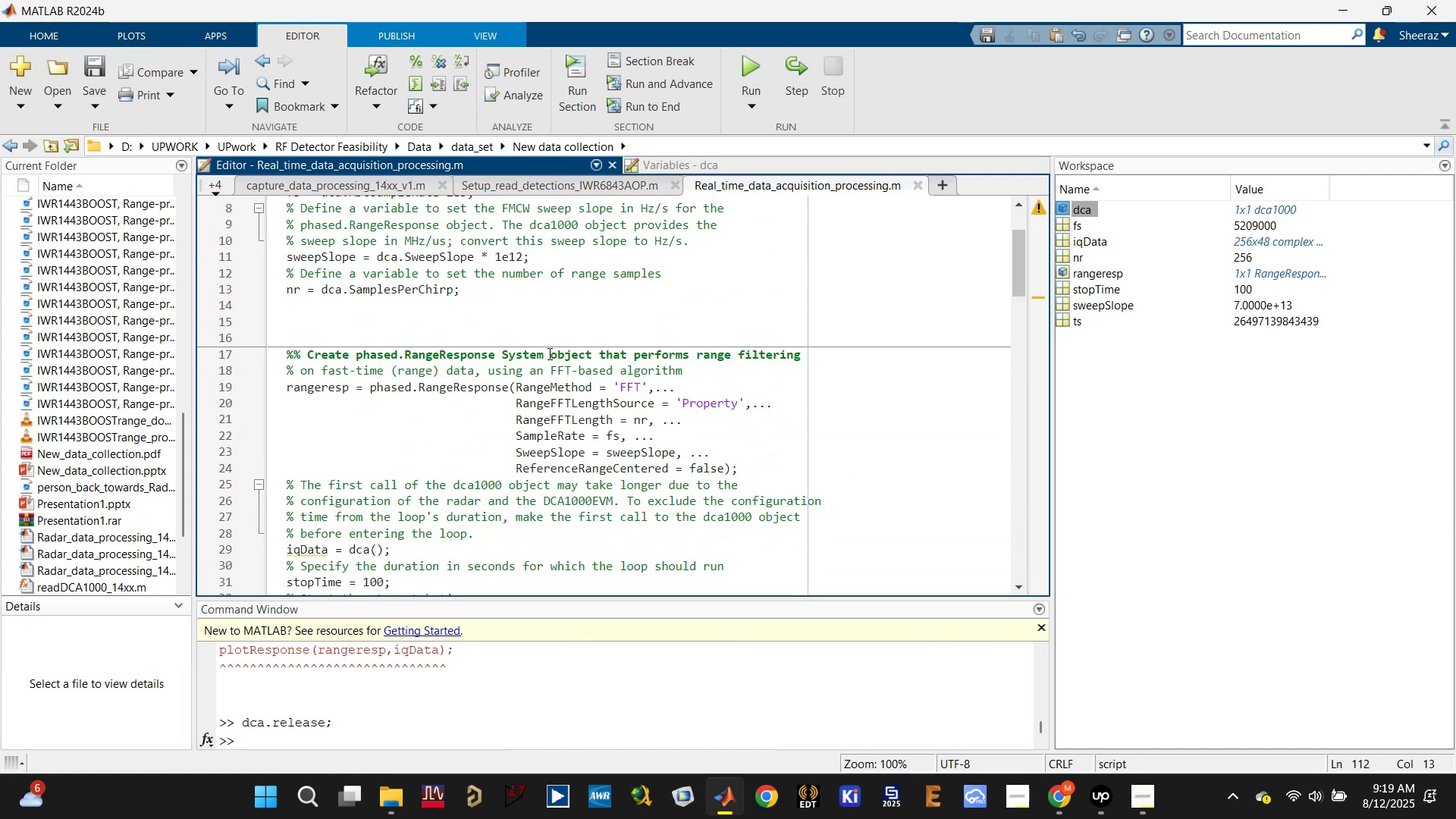 
scroll: coordinate [548, 353], scroll_direction: down, amount: 6.0
 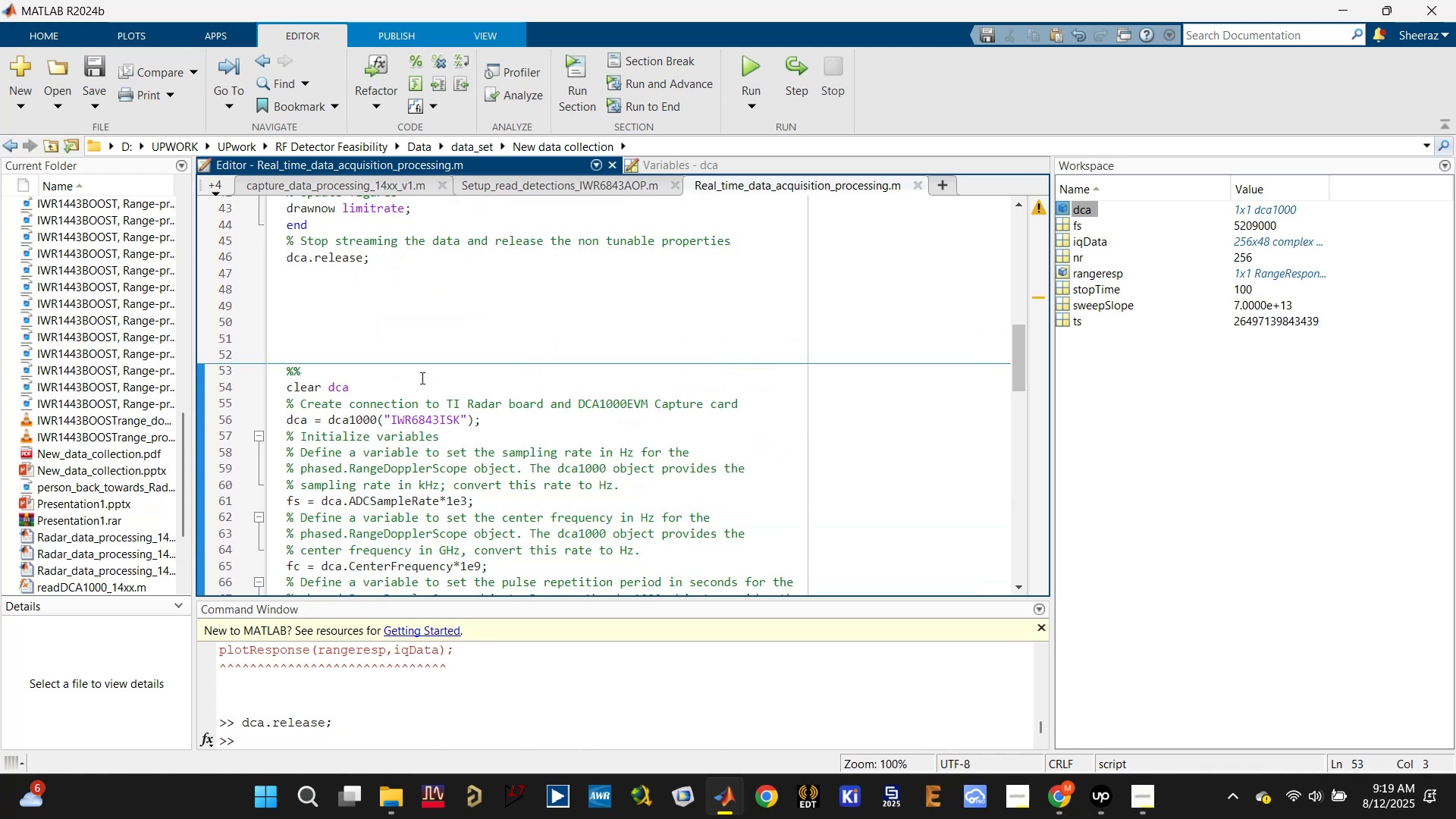 
left_click([491, 416])
 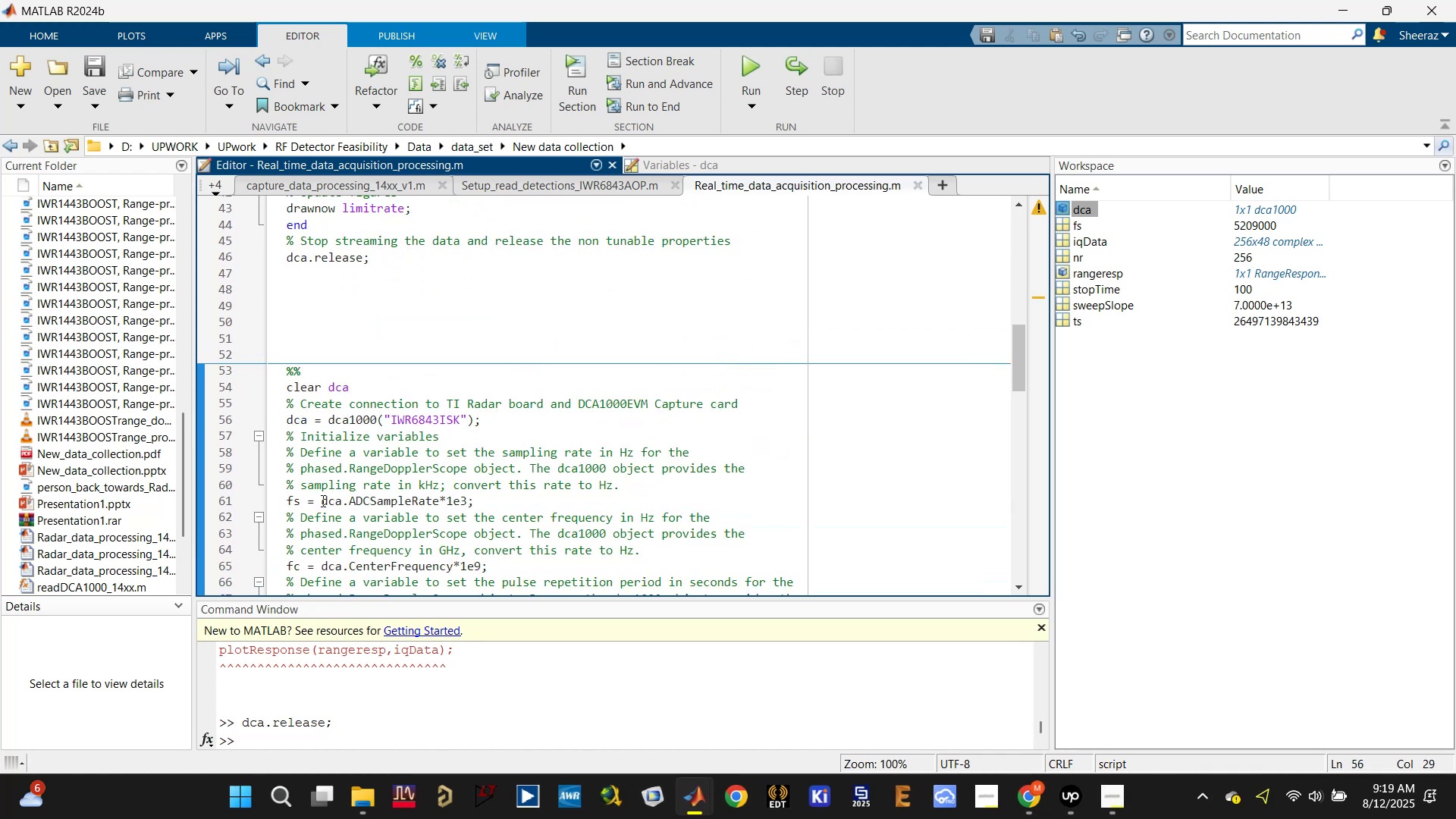 
left_click([298, 500])
 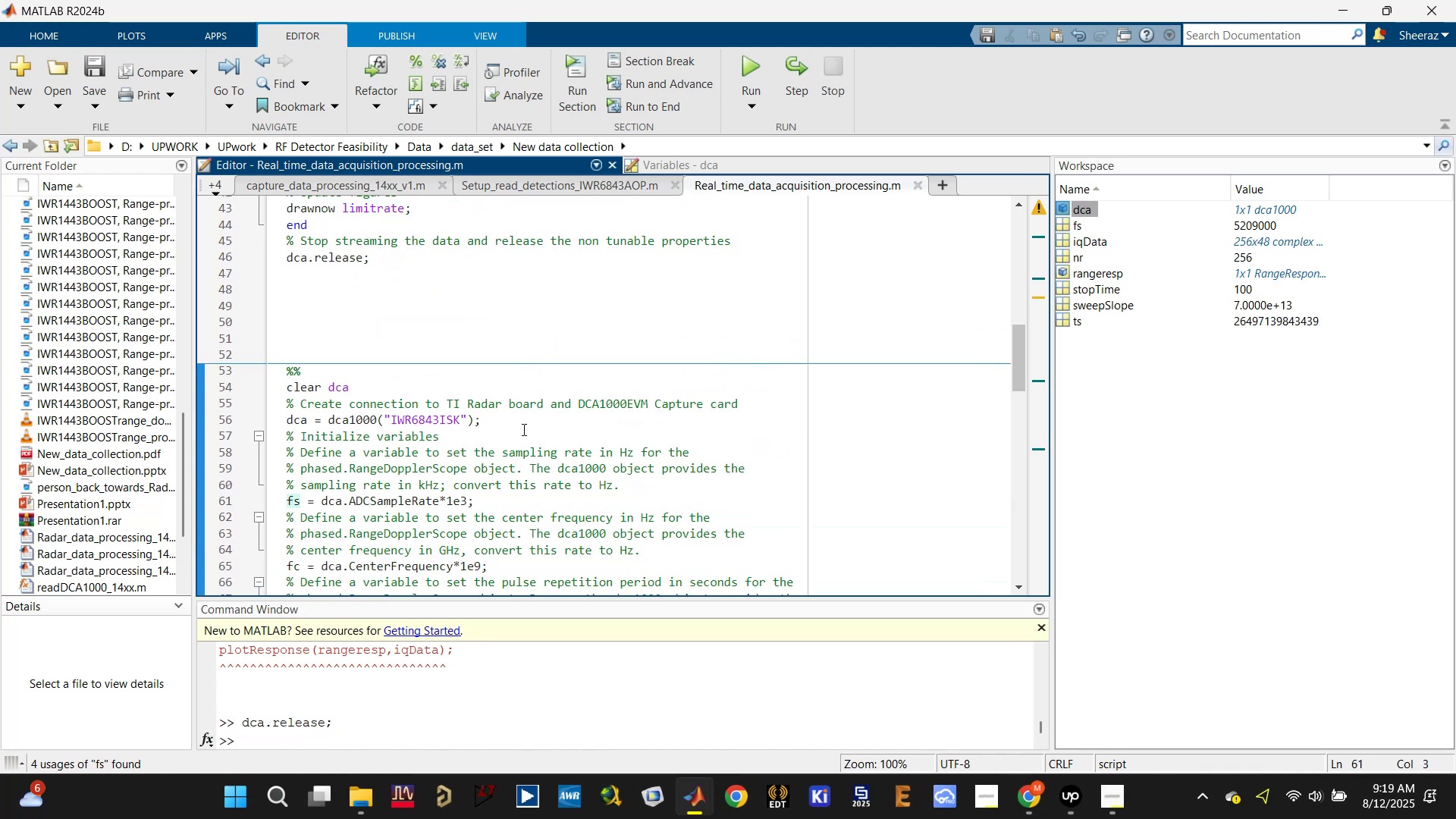 
left_click([419, 350])
 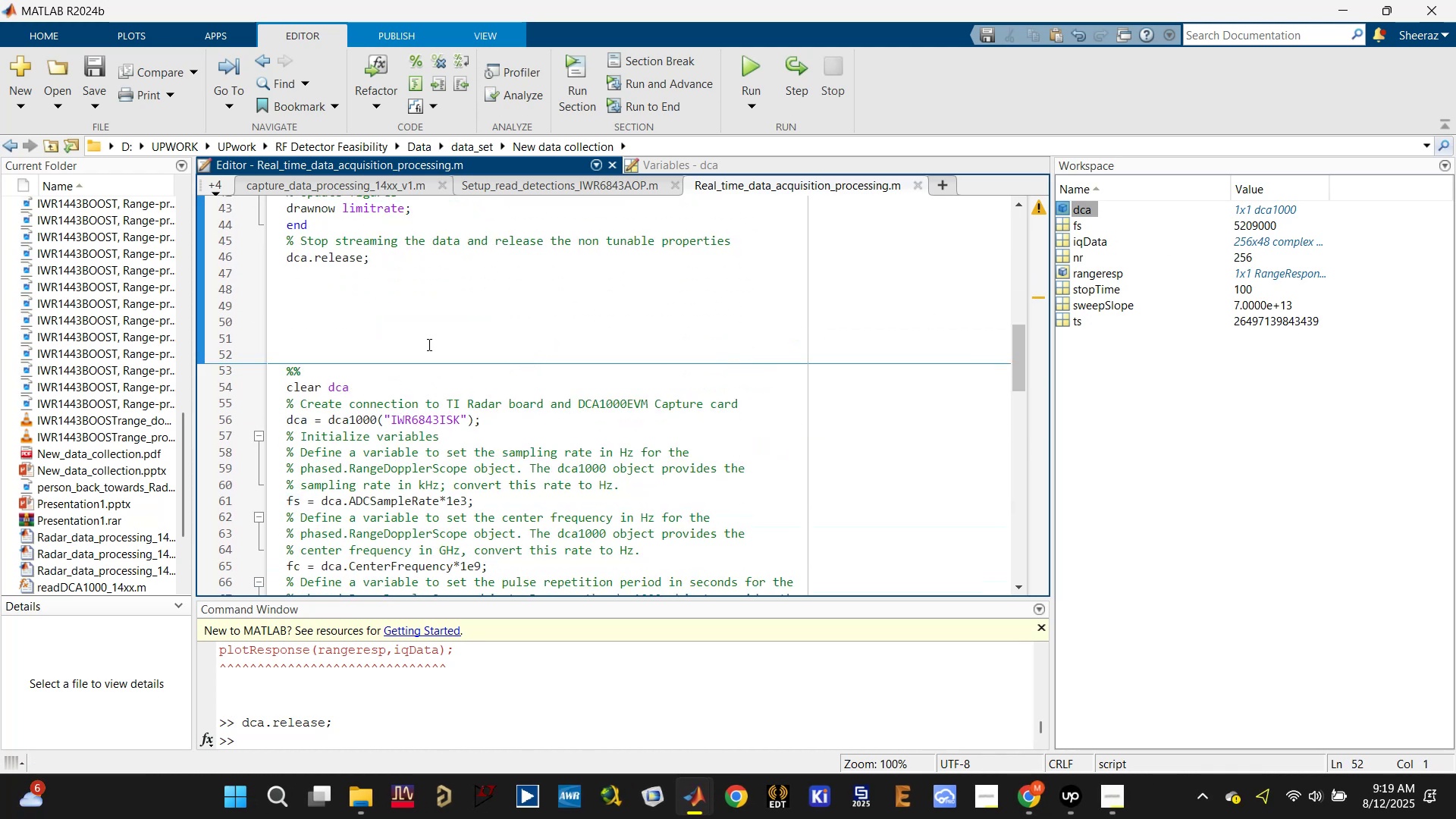 
left_click([424, 336])
 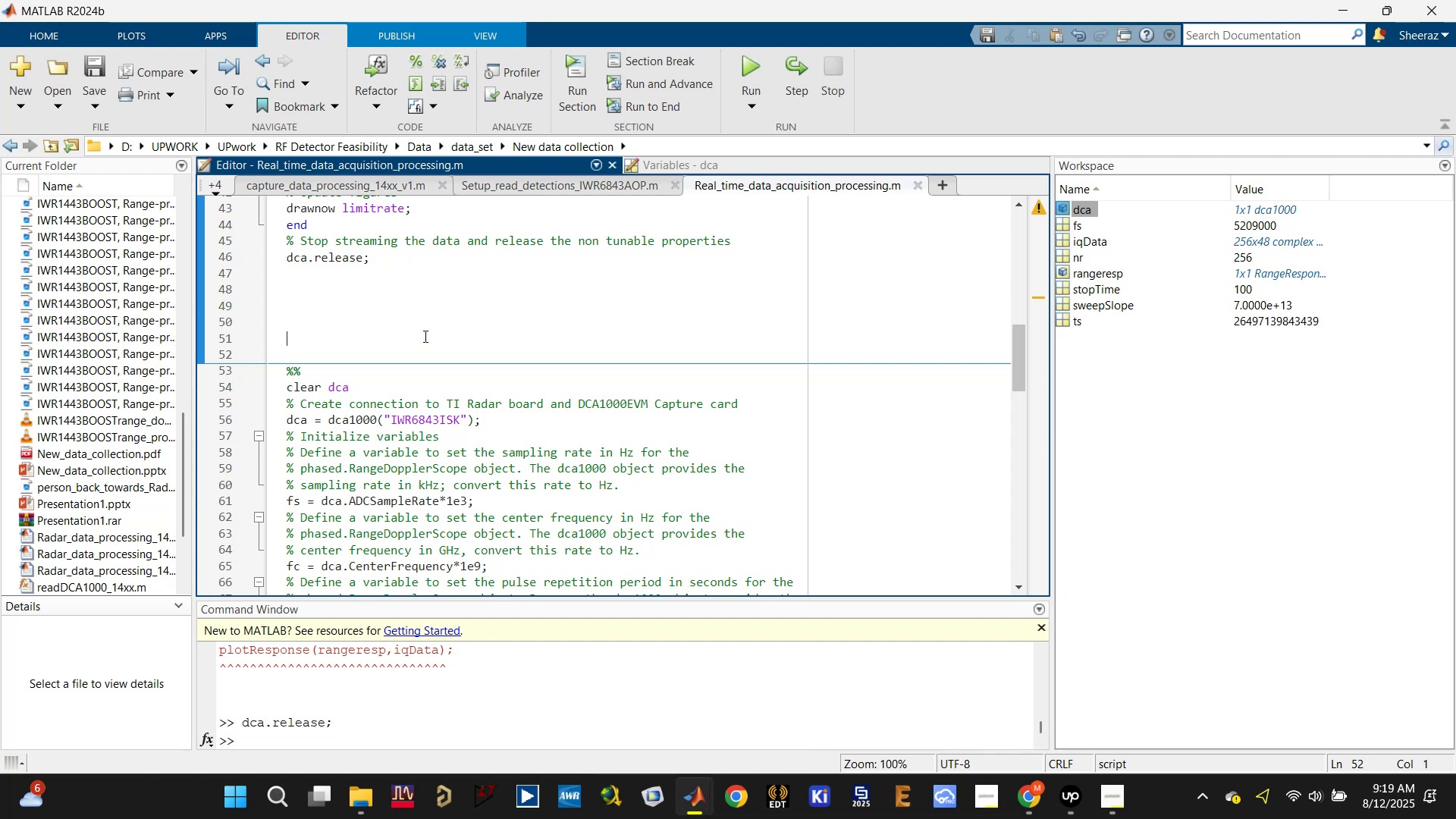 
key(Backspace)
 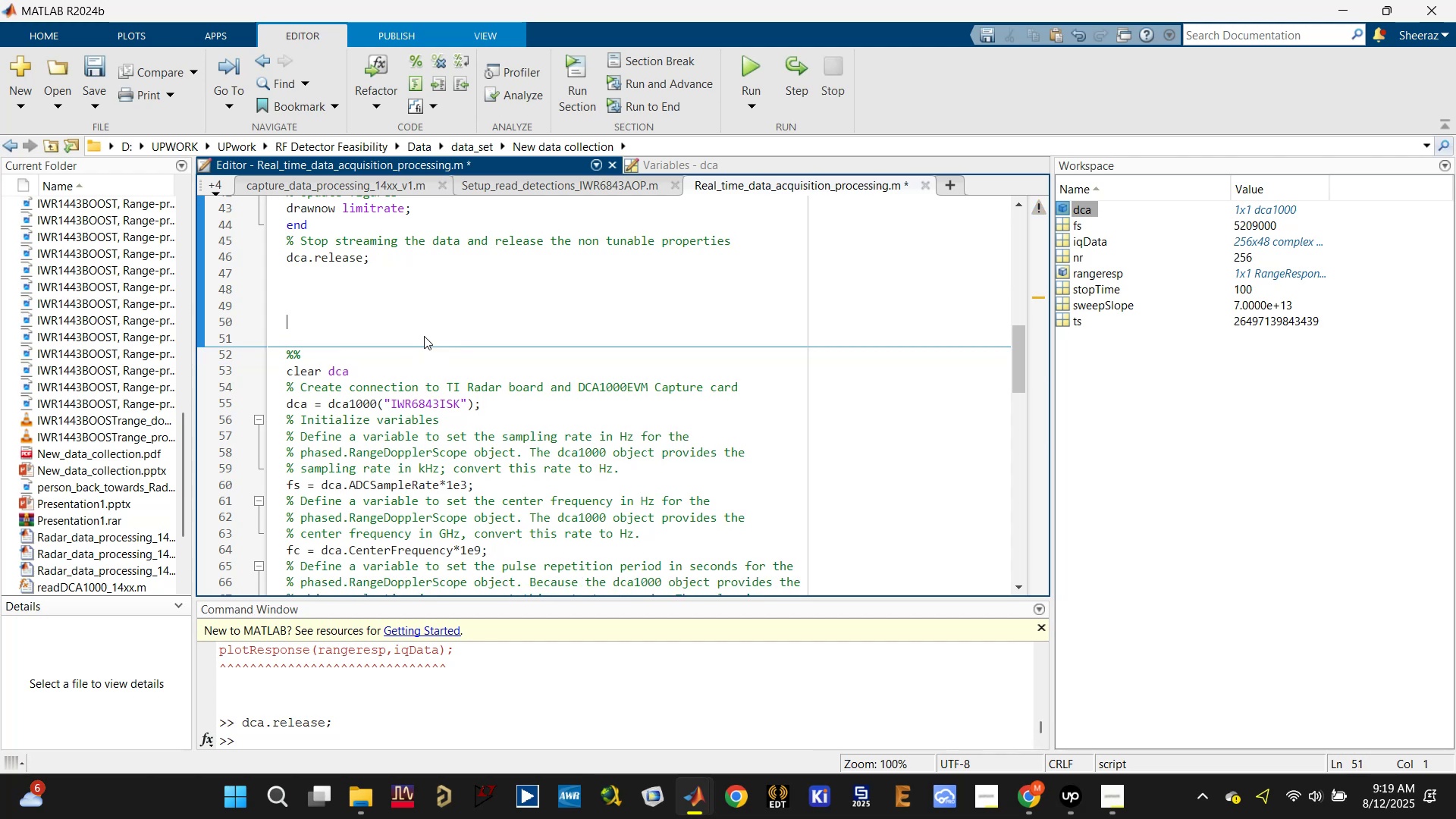 
key(Backspace)
 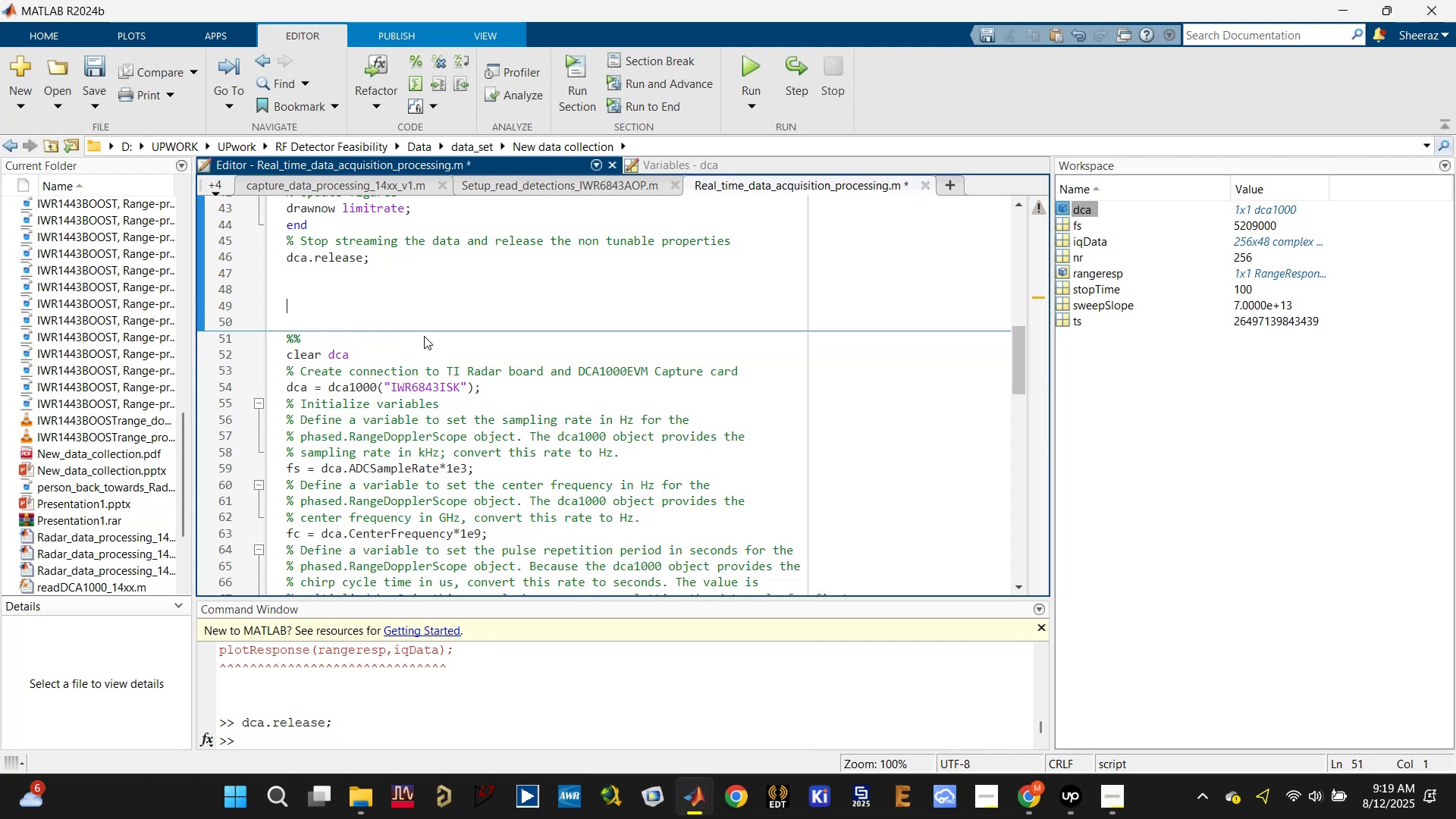 
key(Backspace)
 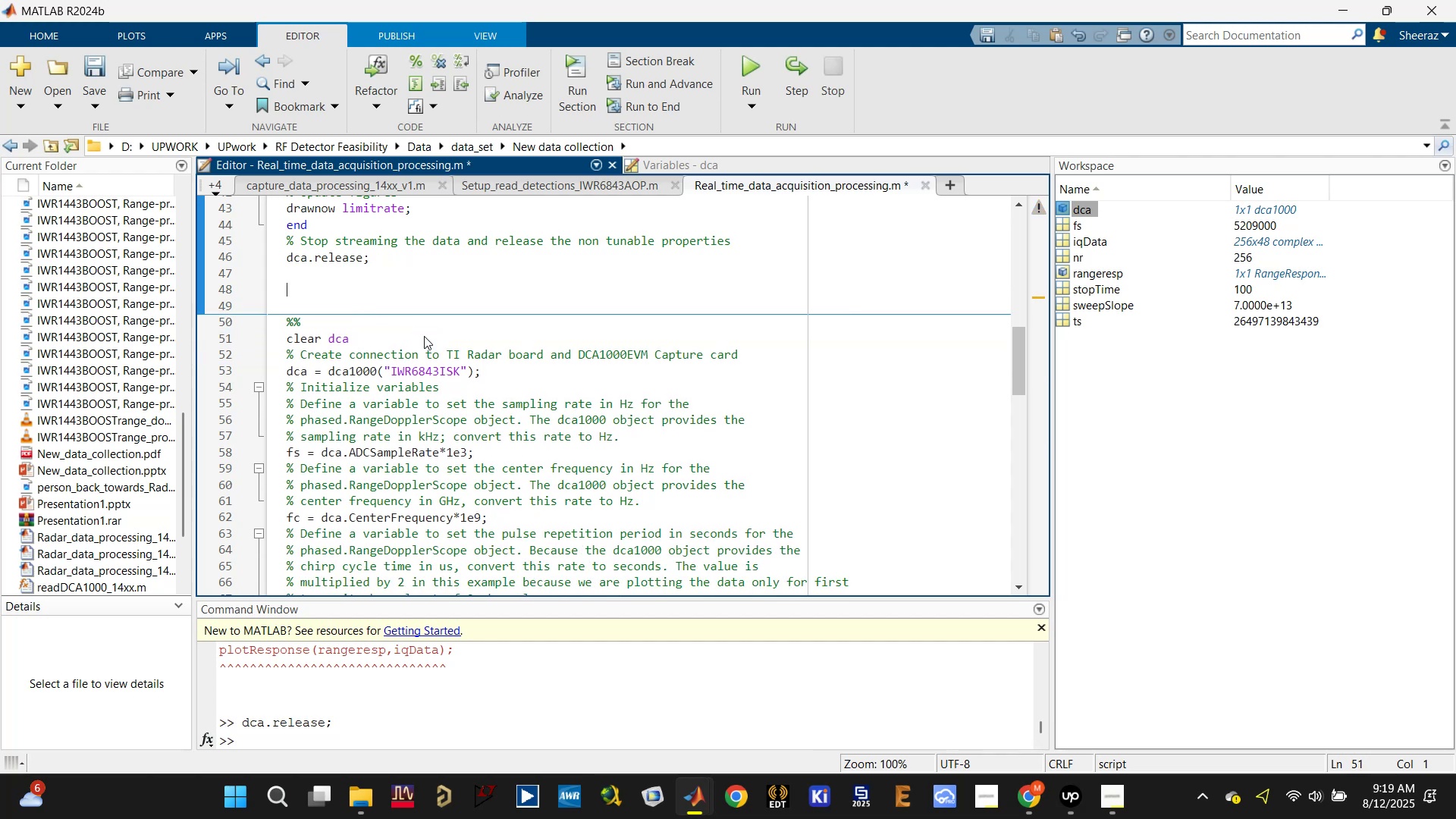 
key(Backspace)
 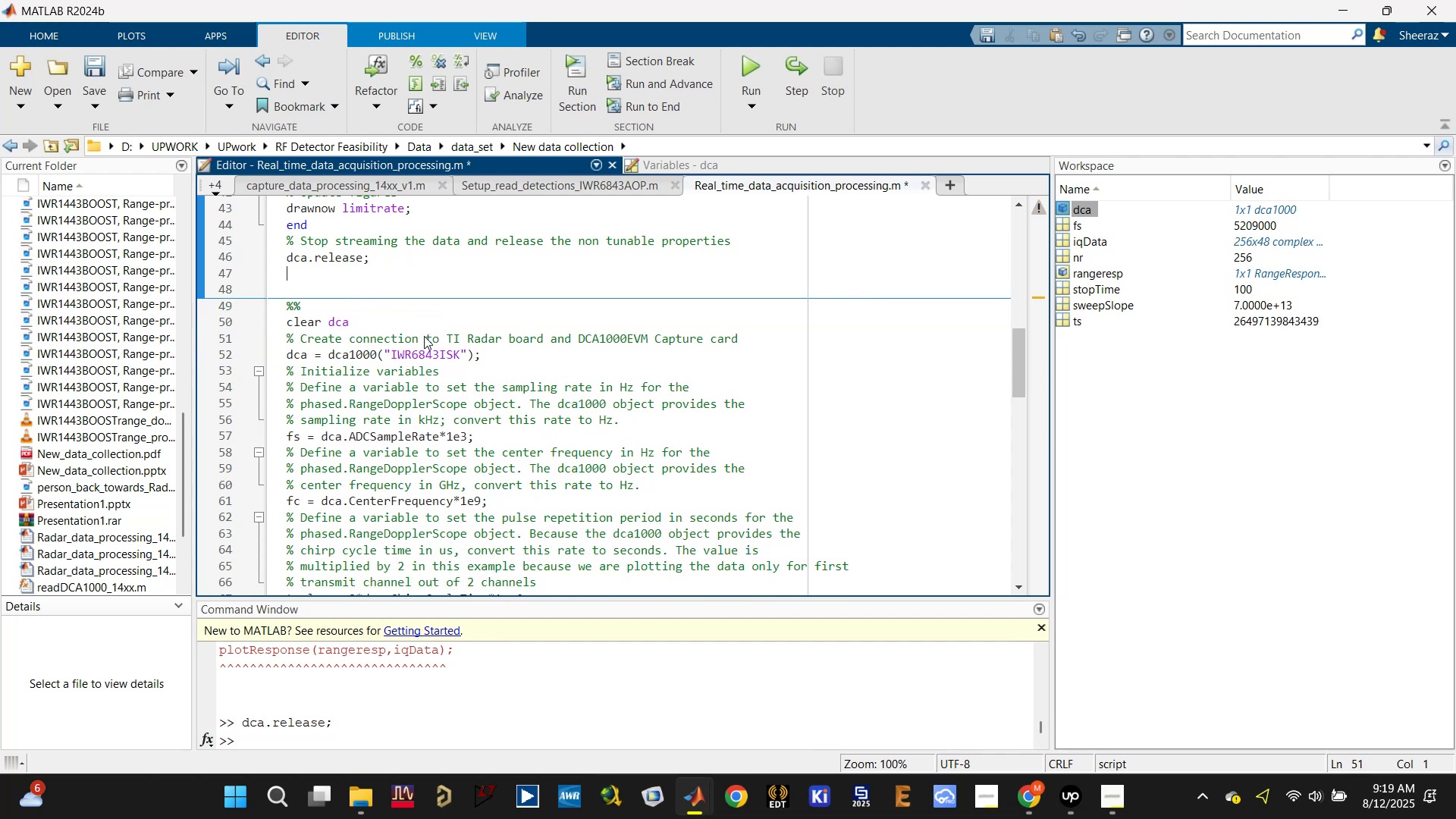 
scroll: coordinate [413, 338], scroll_direction: up, amount: 3.0
 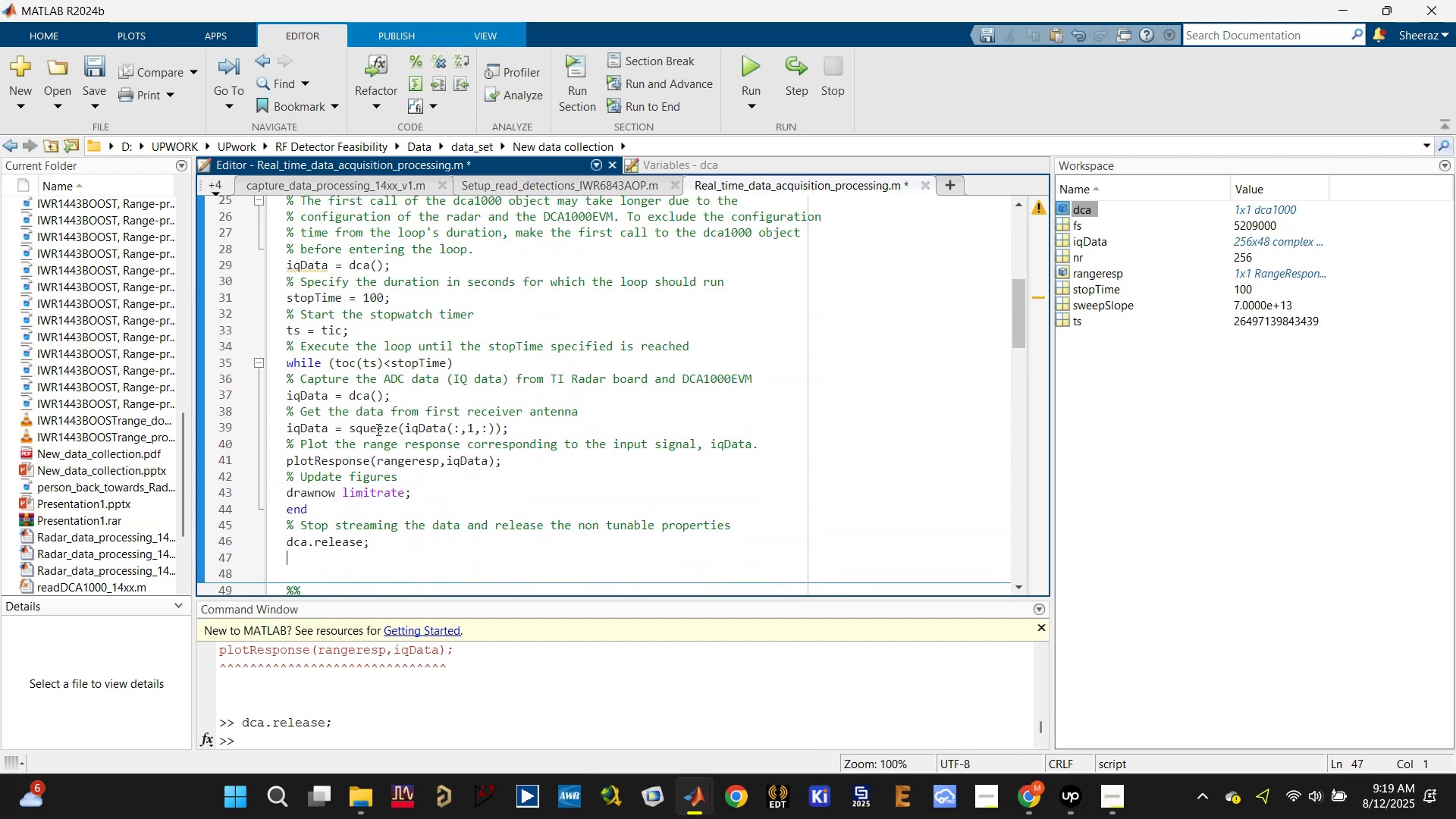 
scroll: coordinate [378, 448], scroll_direction: down, amount: 2.0
 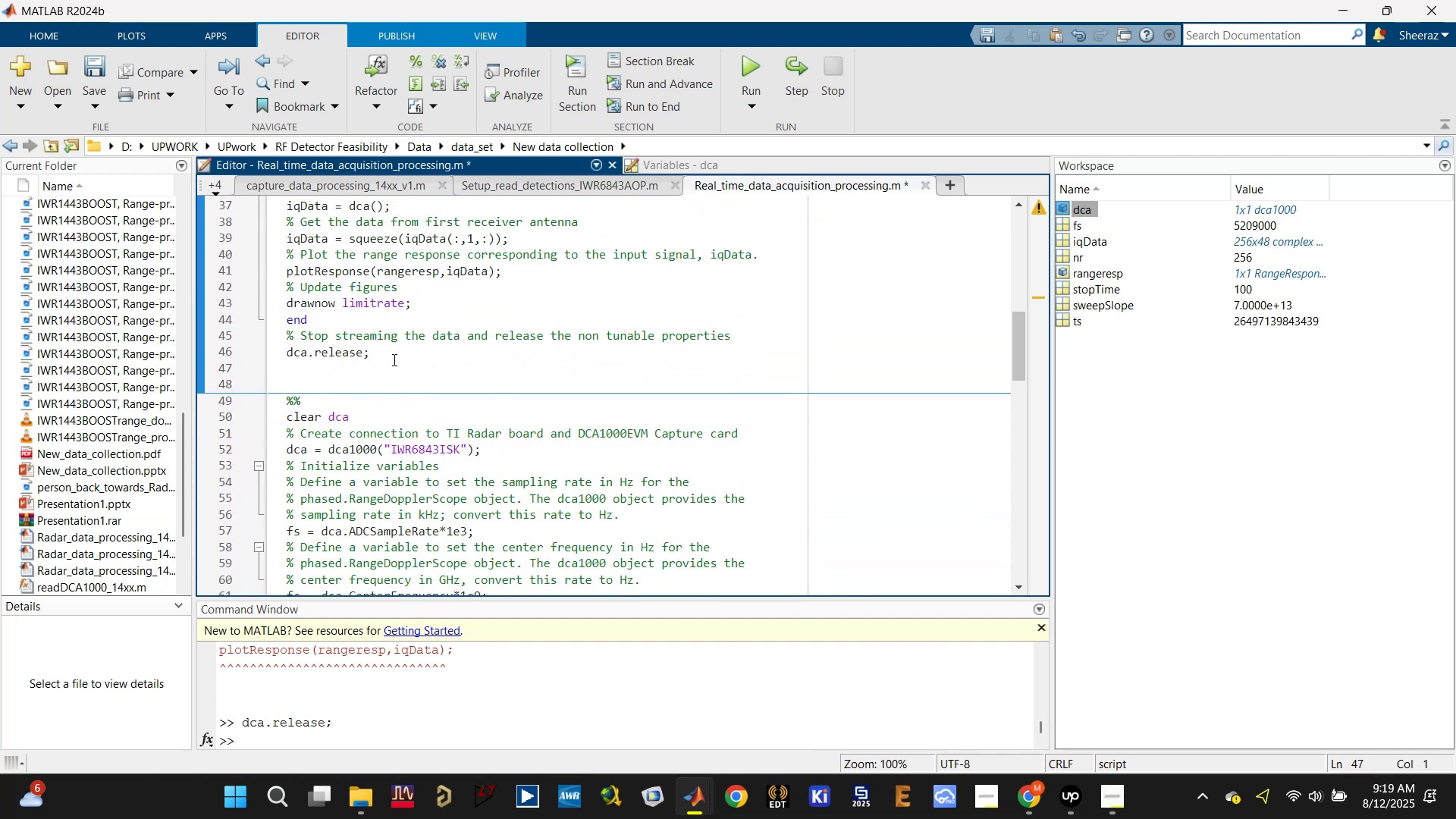 
left_click_drag(start_coordinate=[392, 363], to_coordinate=[368, 350])
 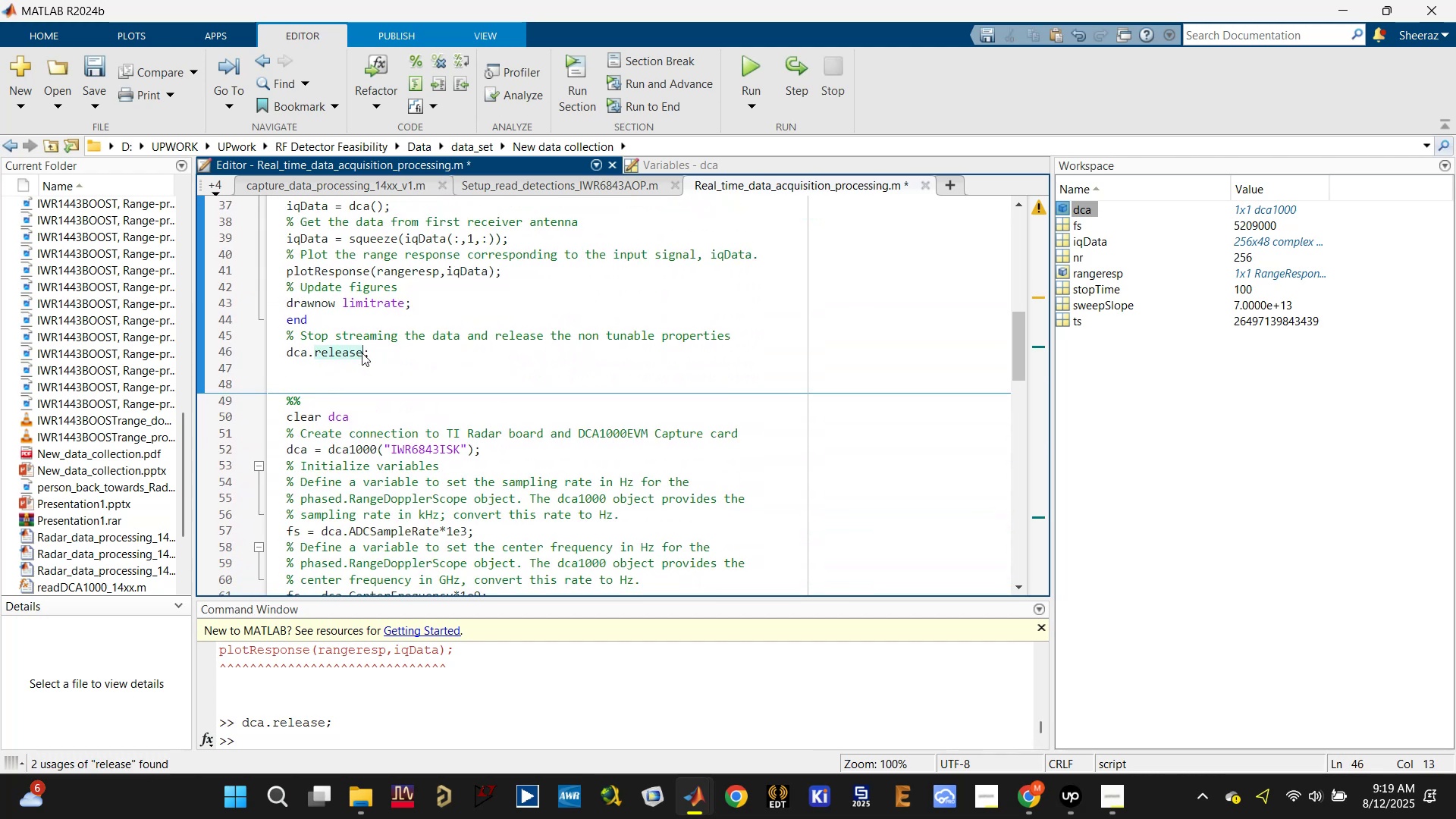 
left_click_drag(start_coordinate=[381, 355], to_coordinate=[256, 335])
 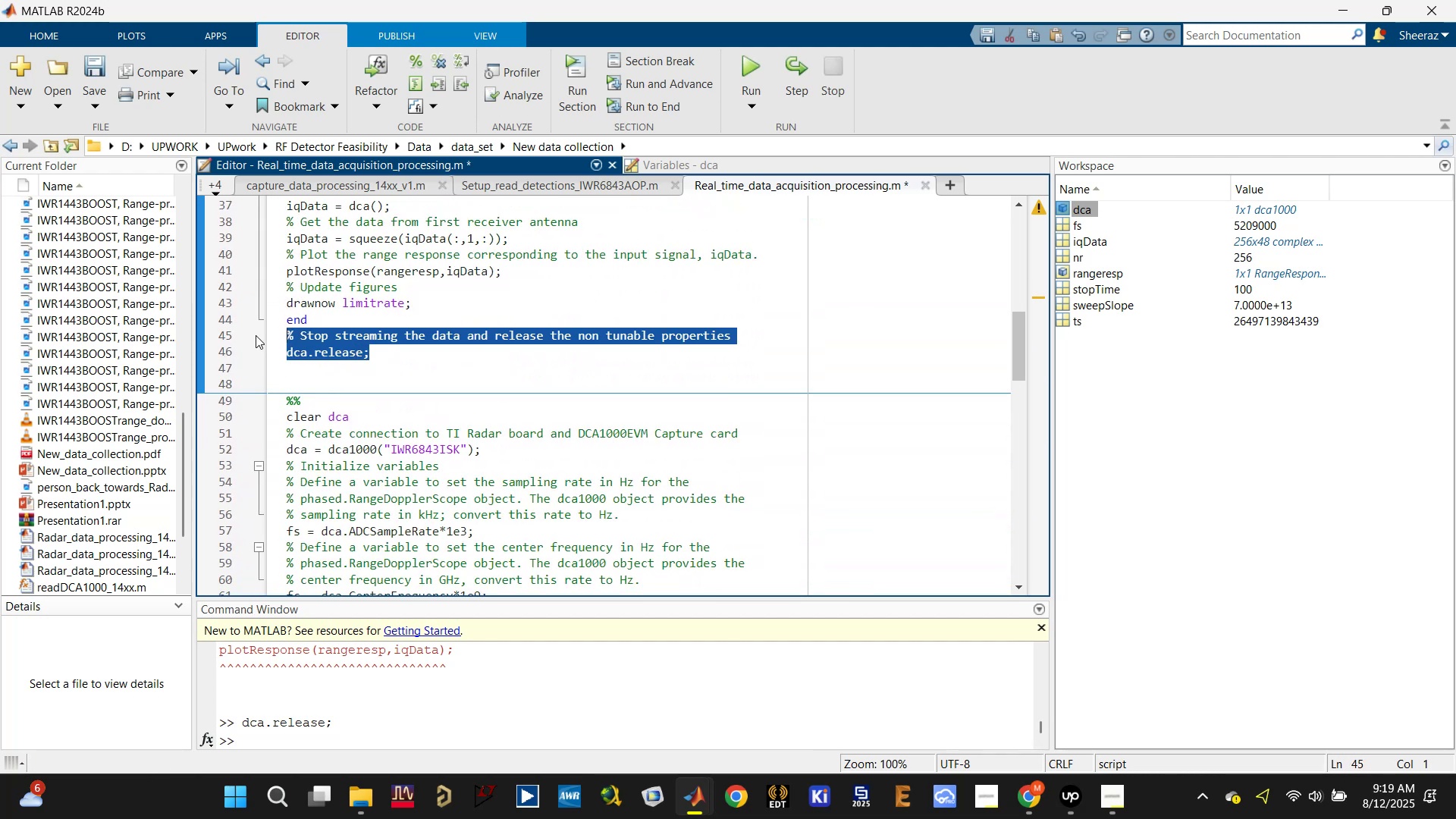 
key(Control+X)
 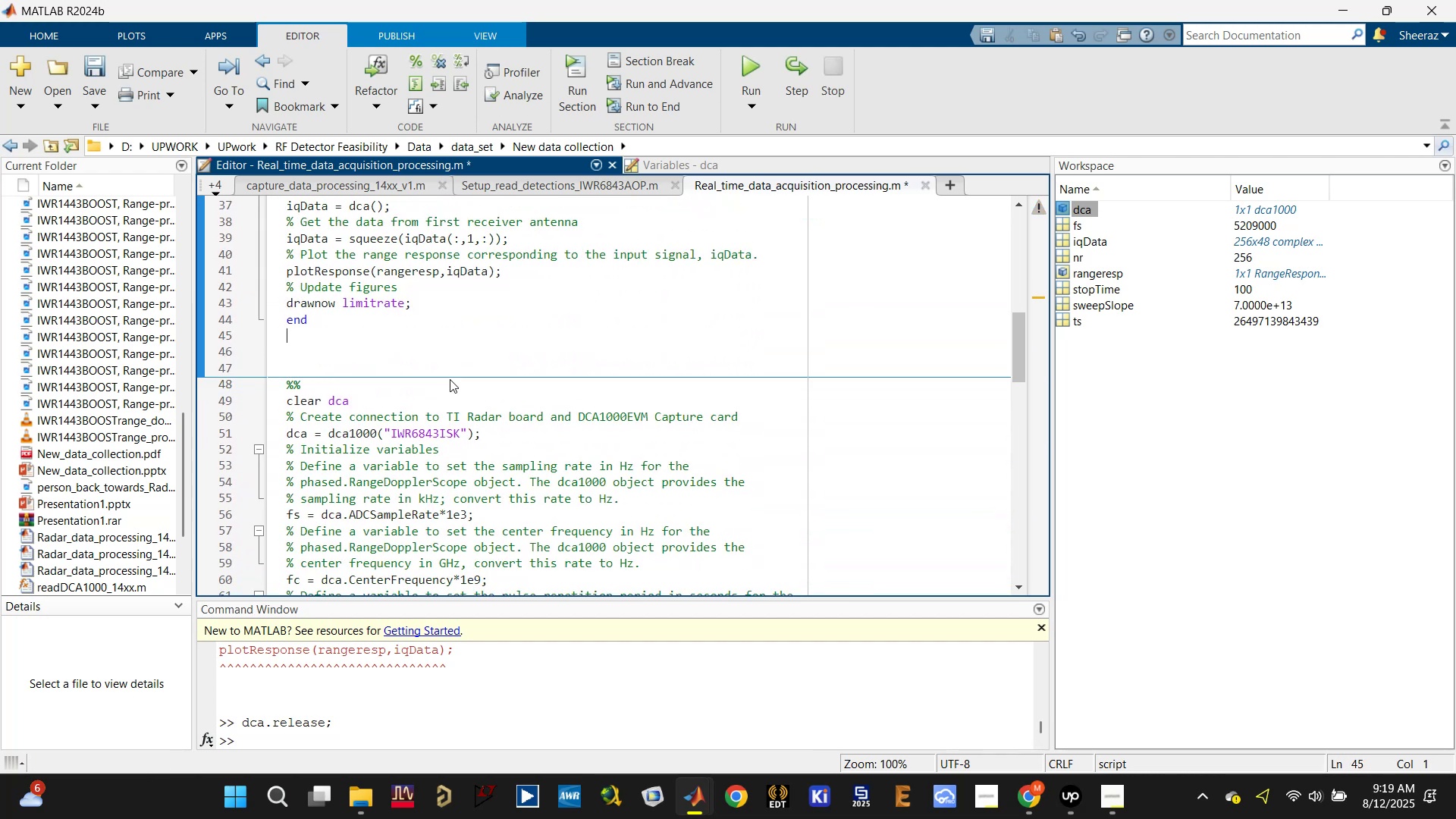 
scroll: coordinate [438, 410], scroll_direction: down, amount: 18.0
 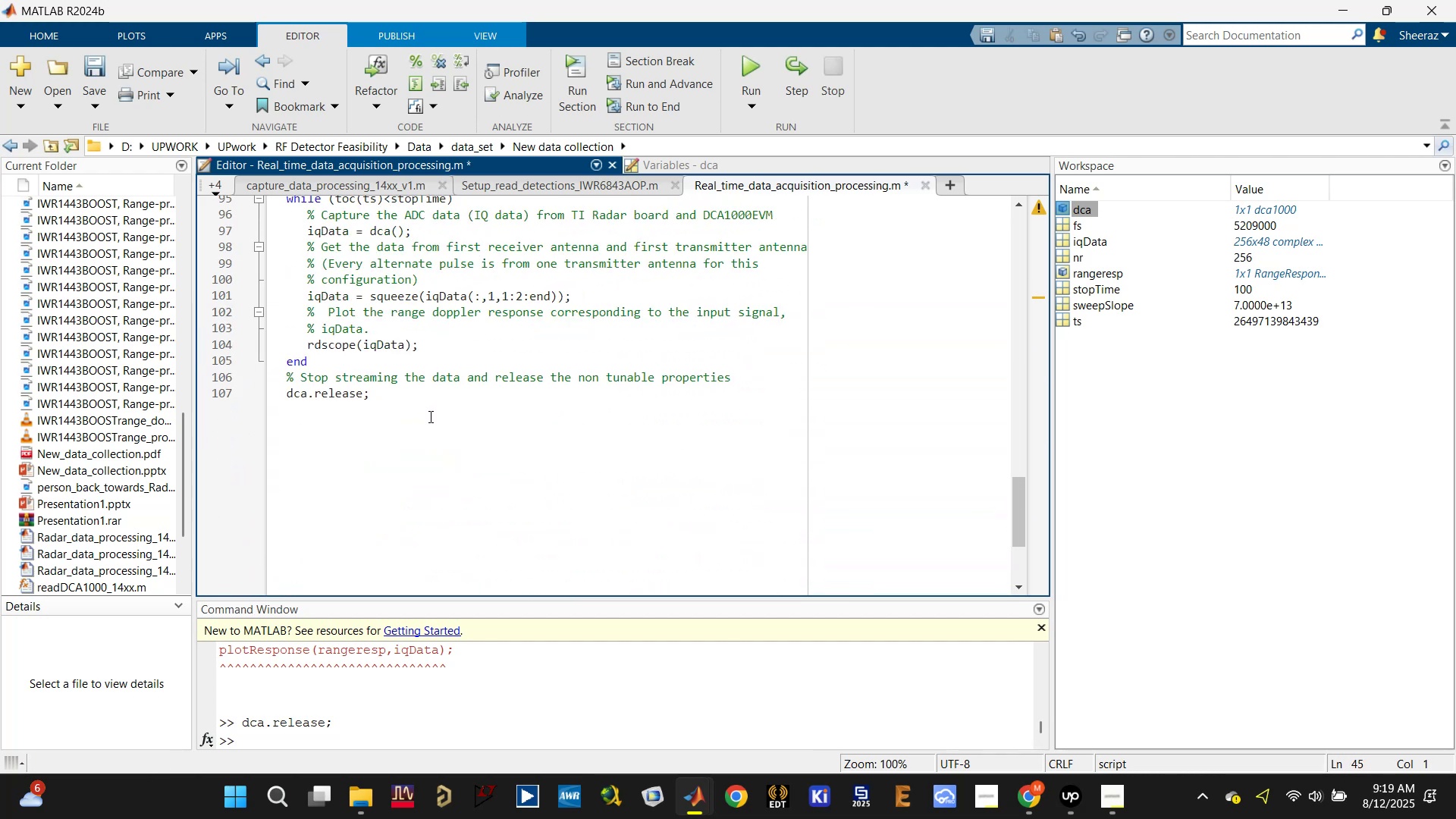 
left_click([429, 409])
 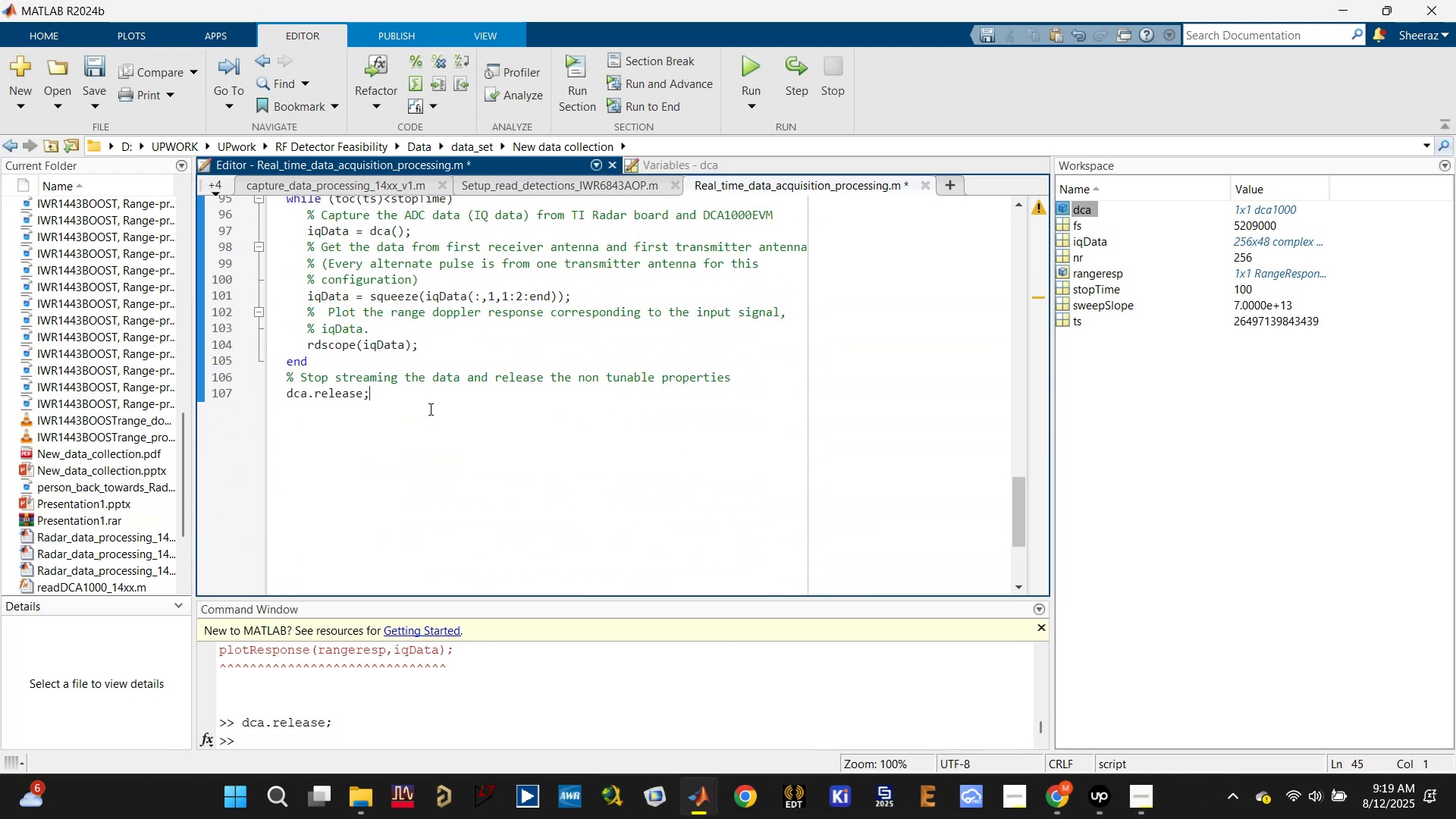 
key(Control+S)
 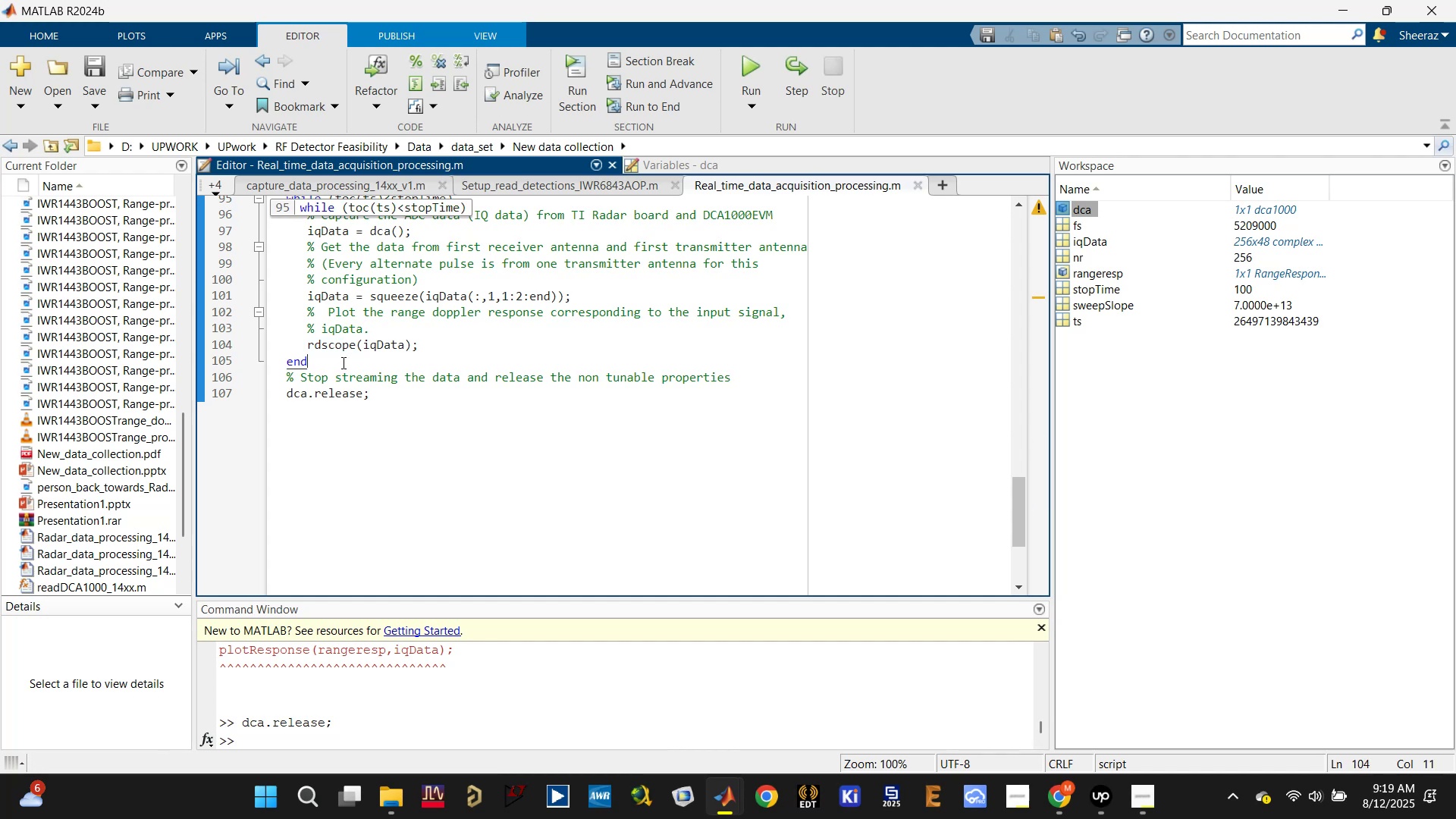 
key(Enter)
 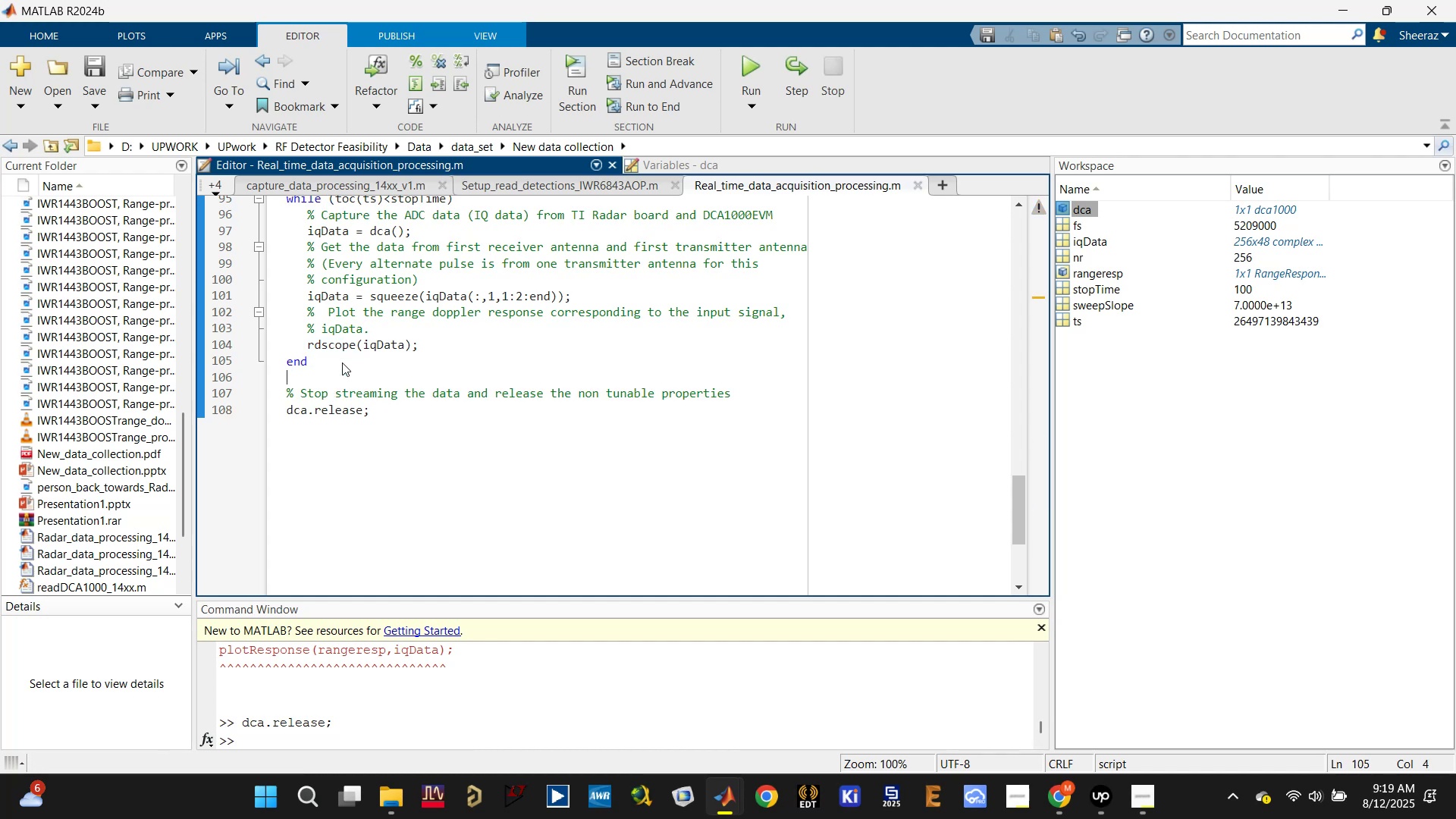 
key(Enter)
 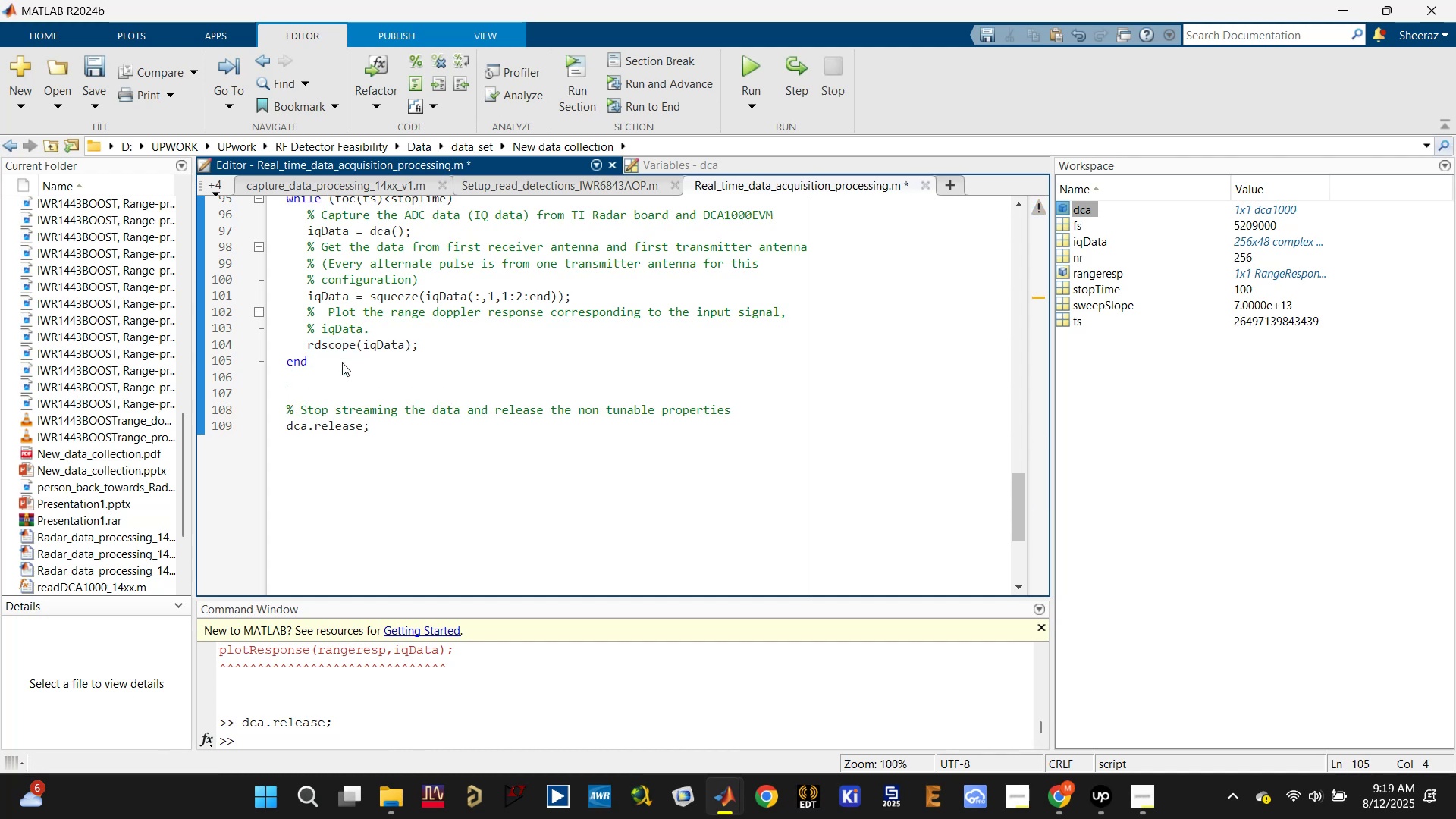 
key(ArrowUp)
 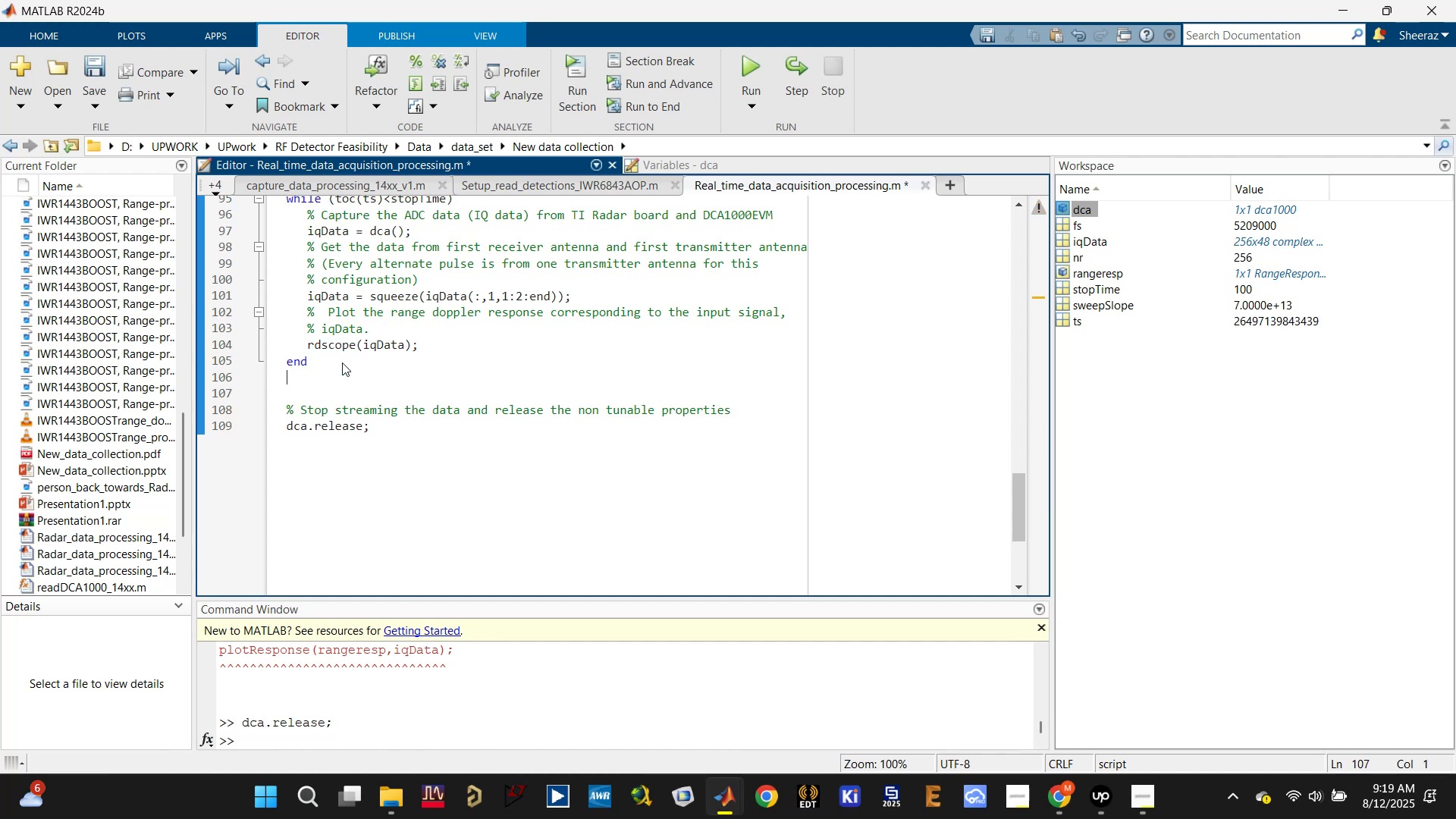 
key(ArrowDown)
 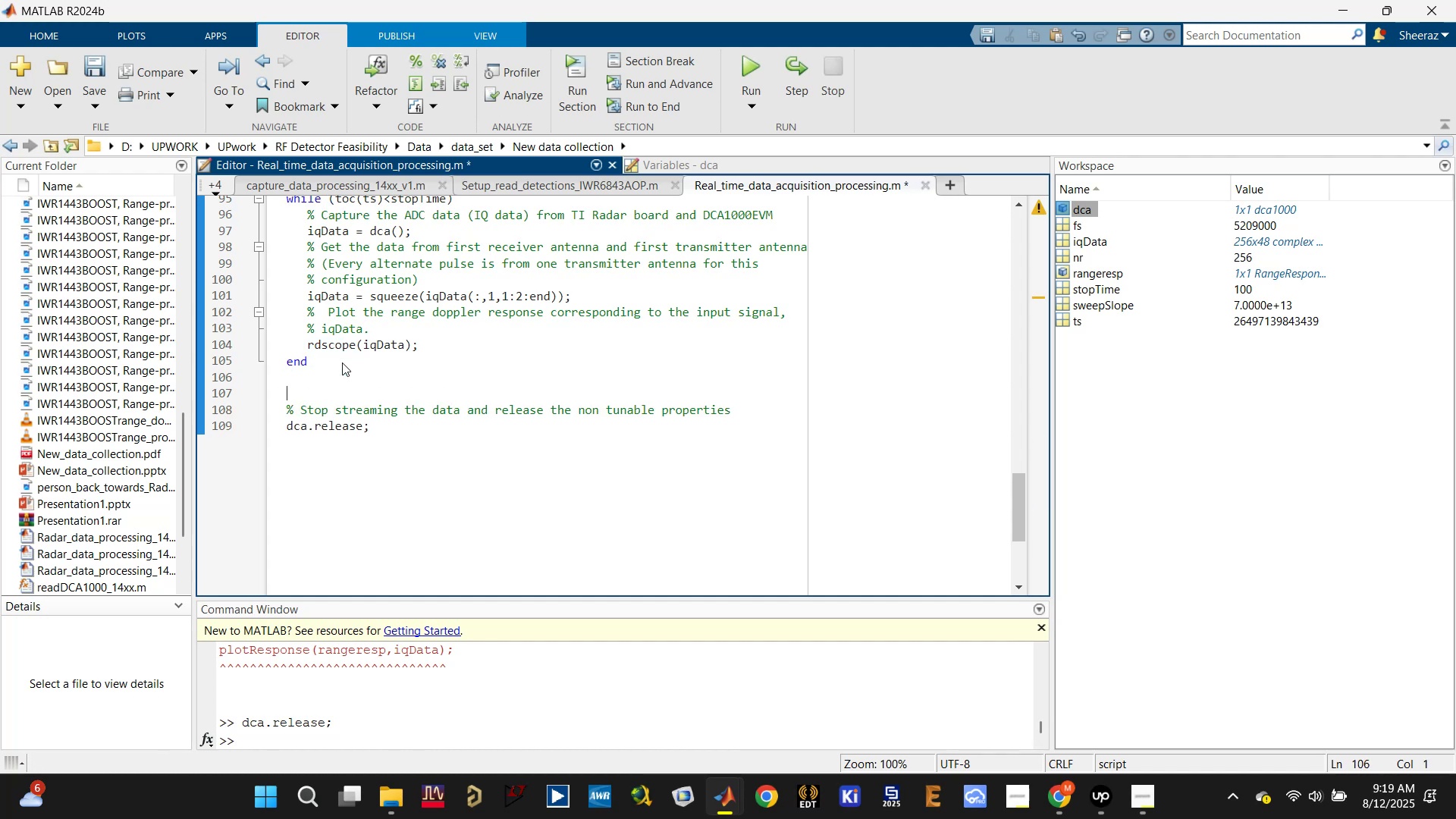 
key(ArrowDown)
 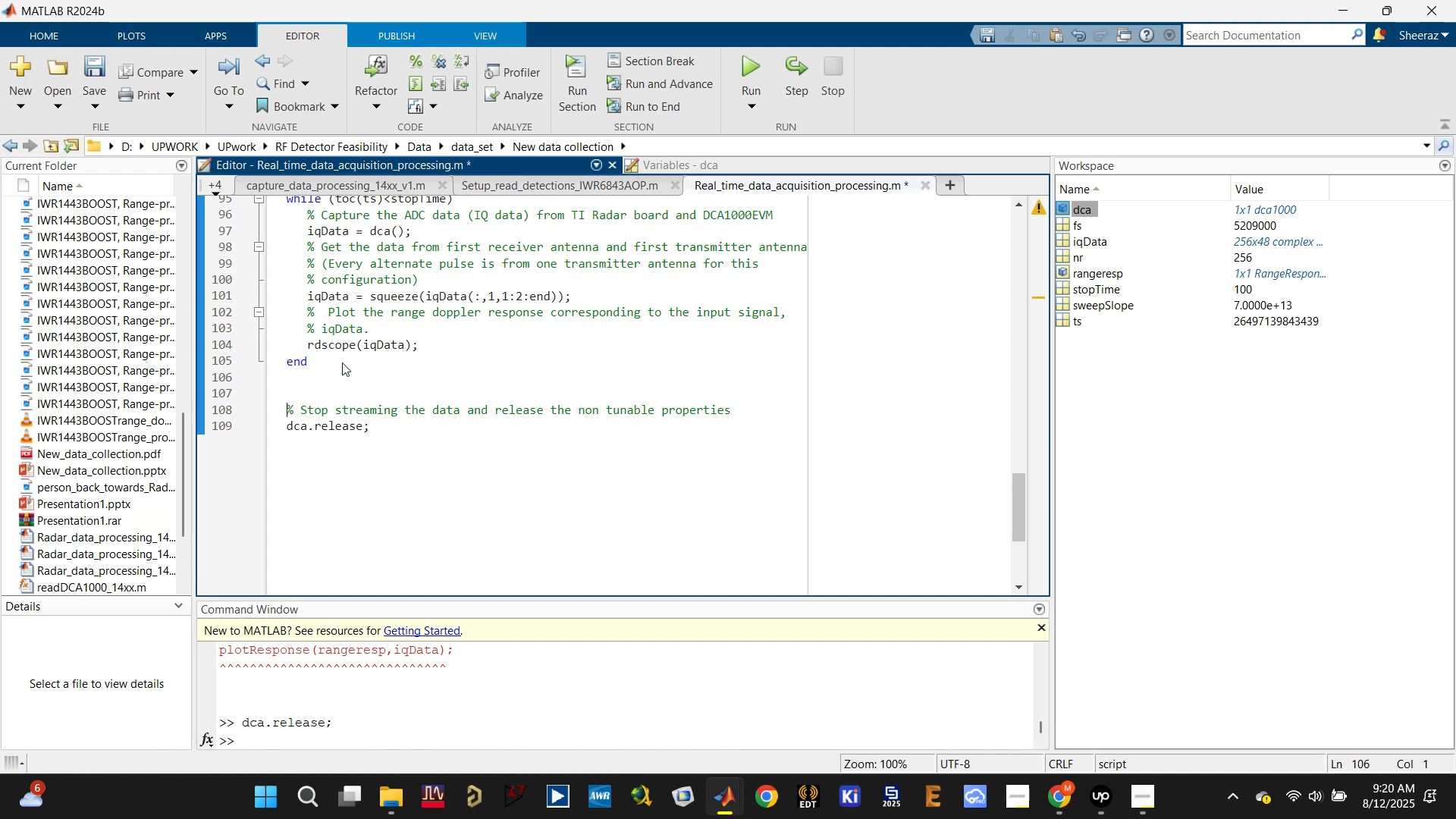 
key(Shift+5)
 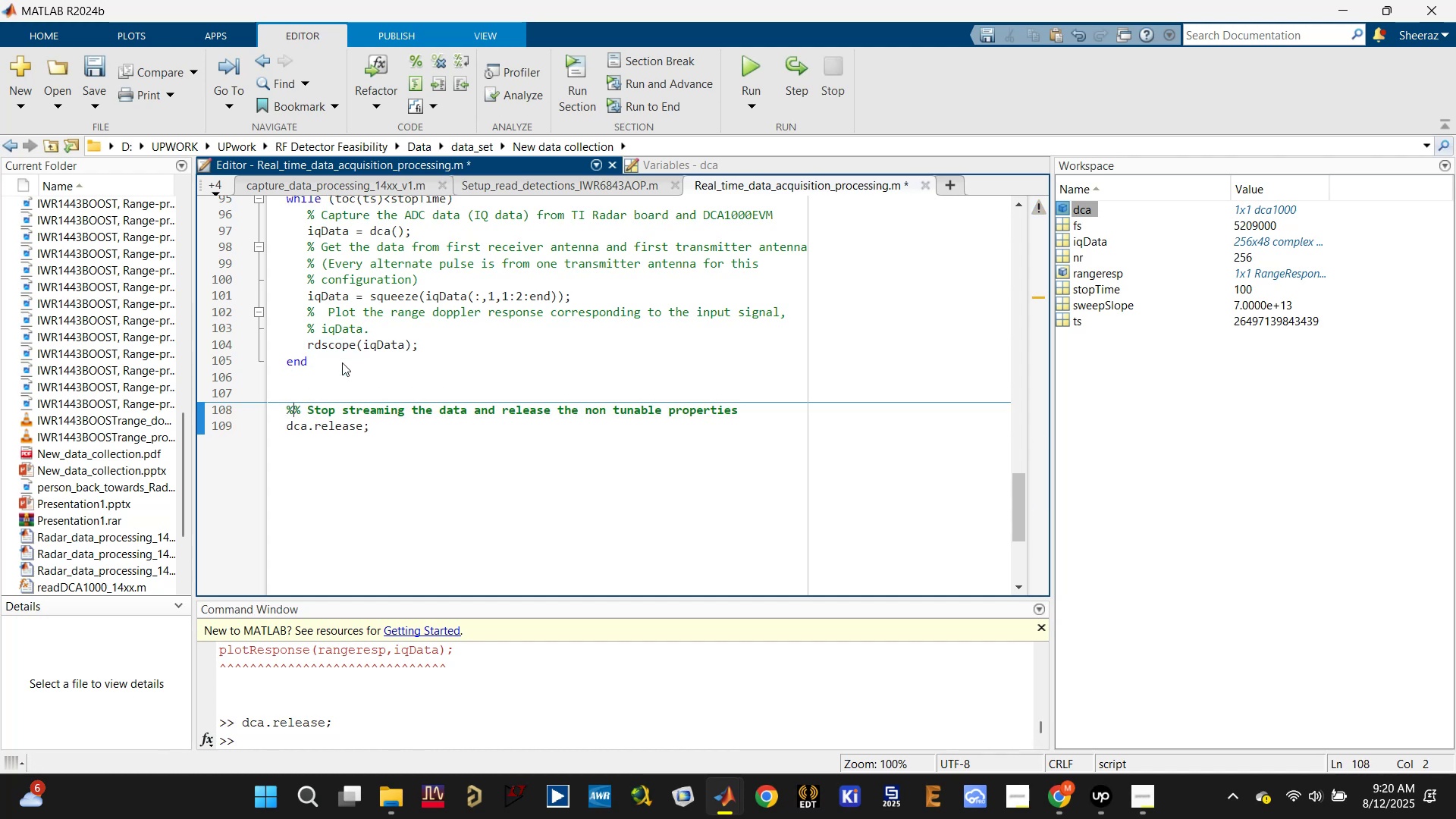 
scroll: coordinate [342, 362], scroll_direction: up, amount: 2.0
 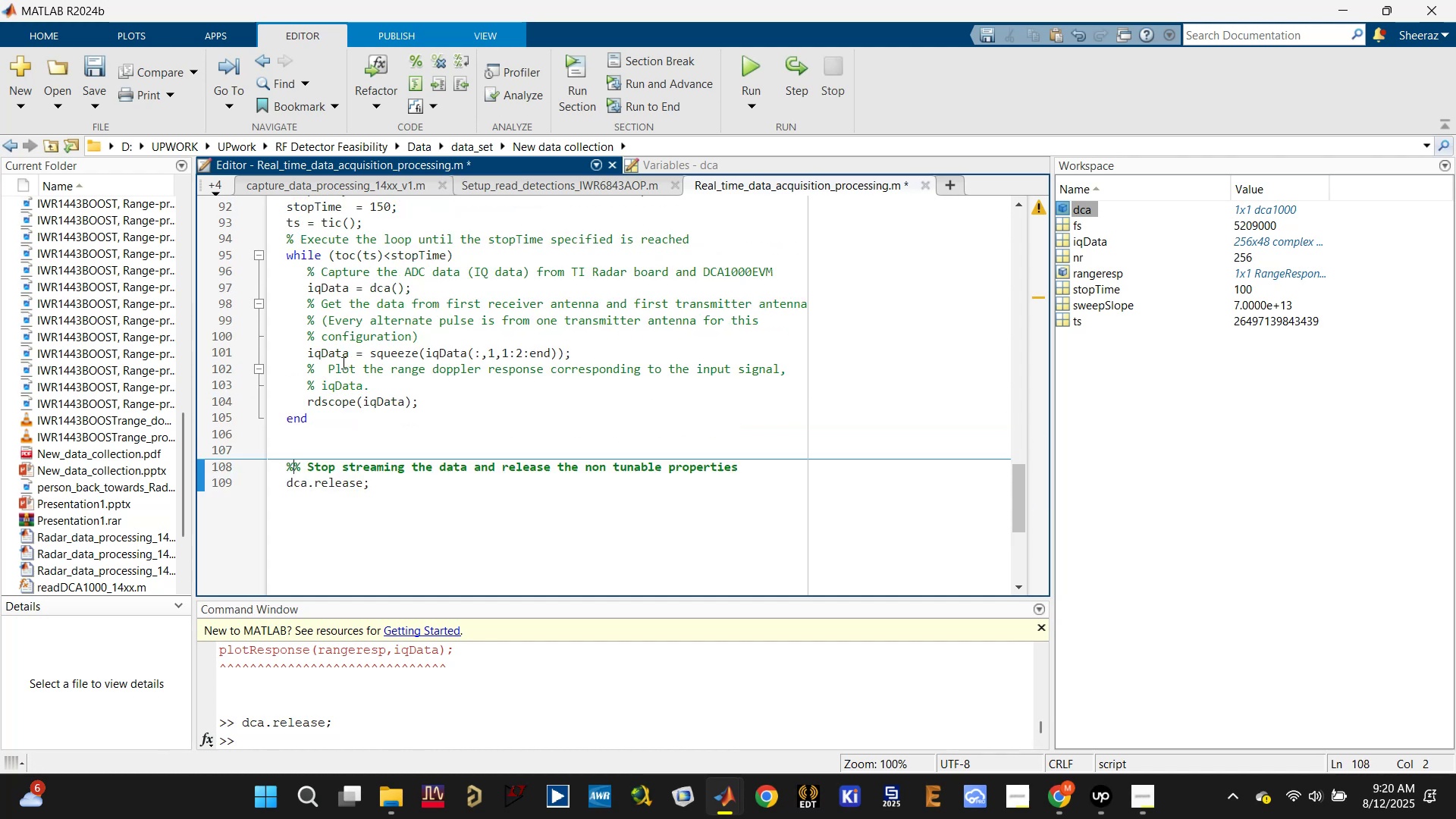 
key(Control+ControlLeft)
 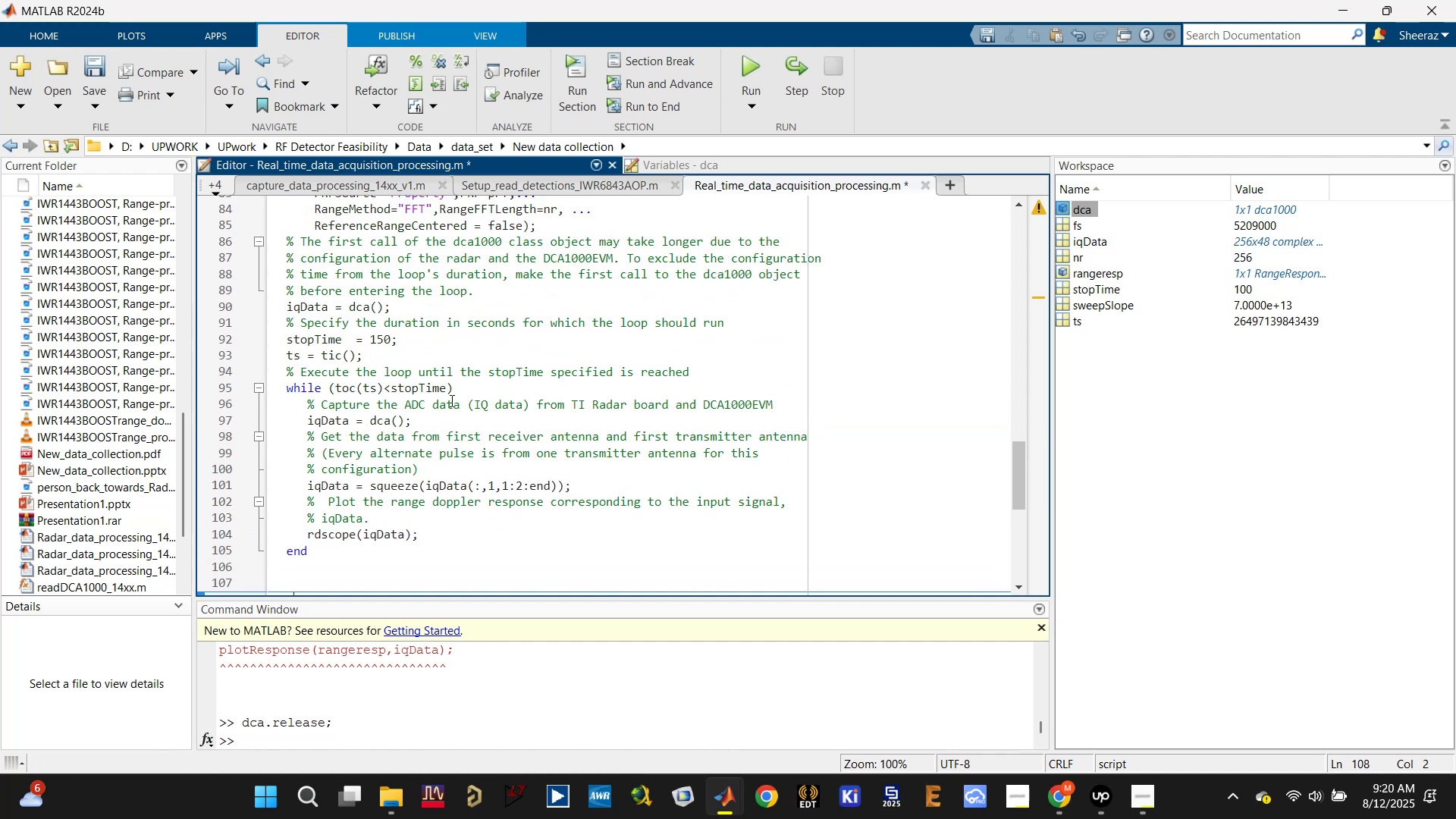 
key(Control+S)
 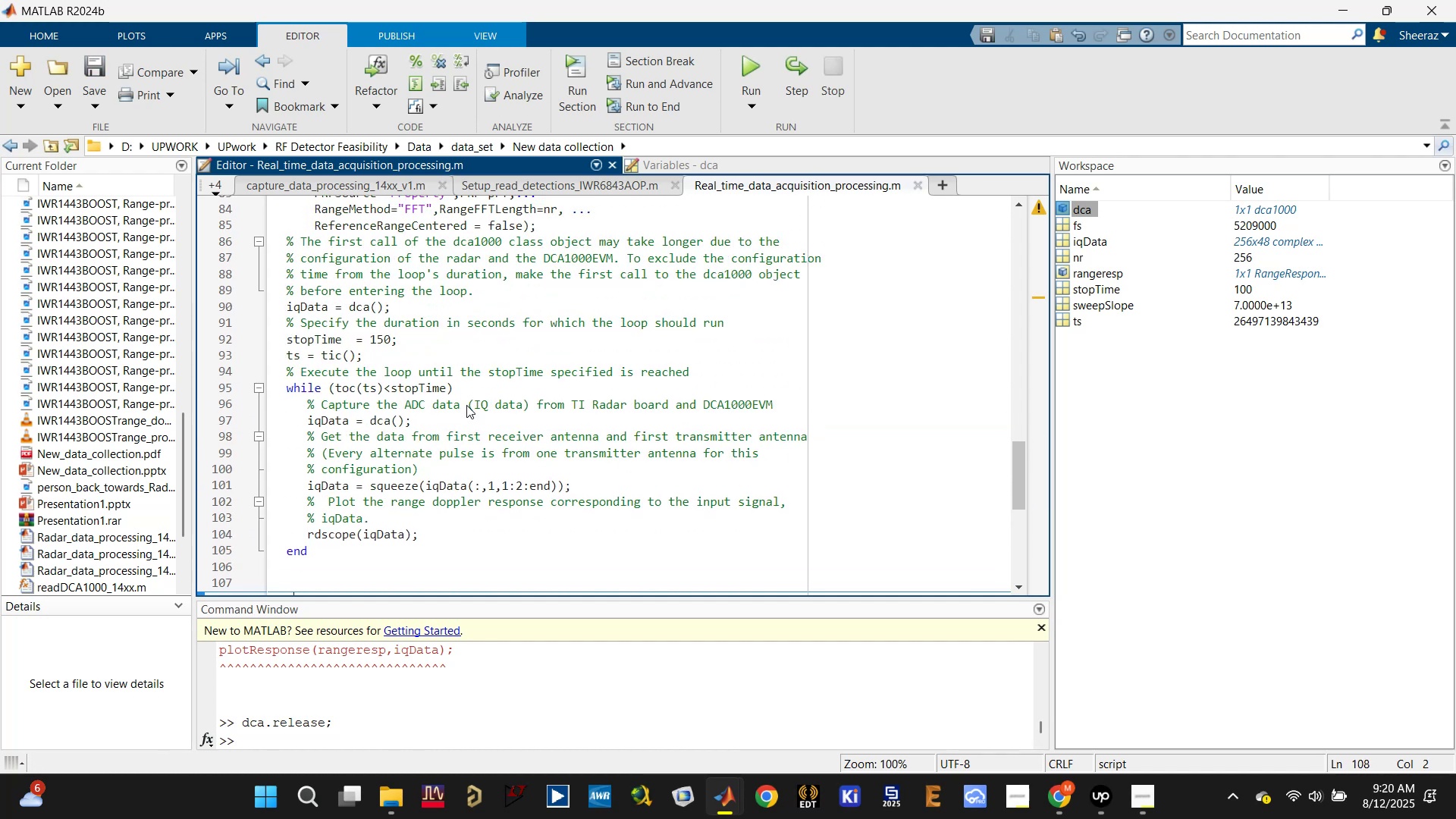 
scroll: coordinate [466, 405], scroll_direction: up, amount: 13.0
 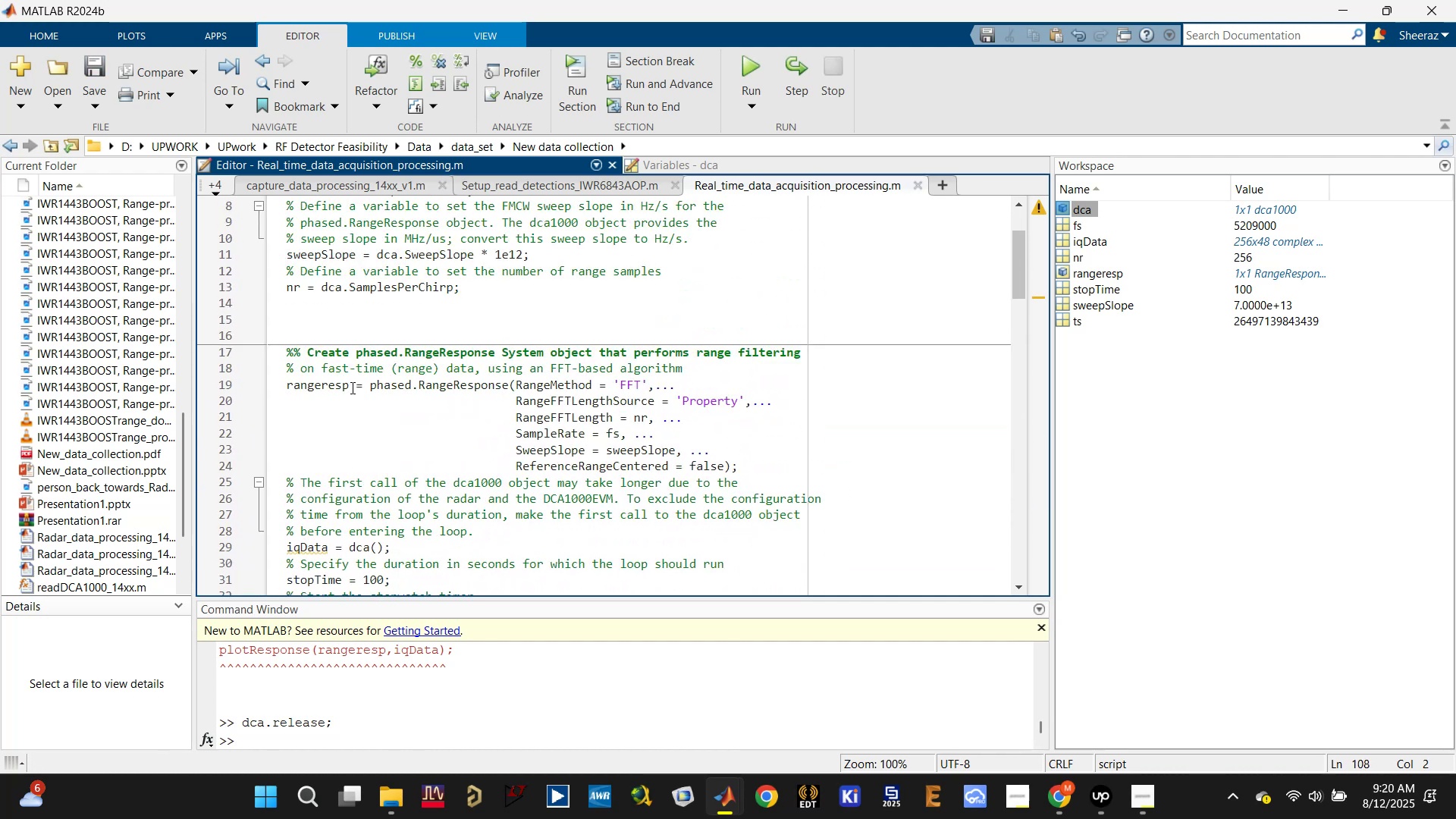 
double_click([329, 387])
 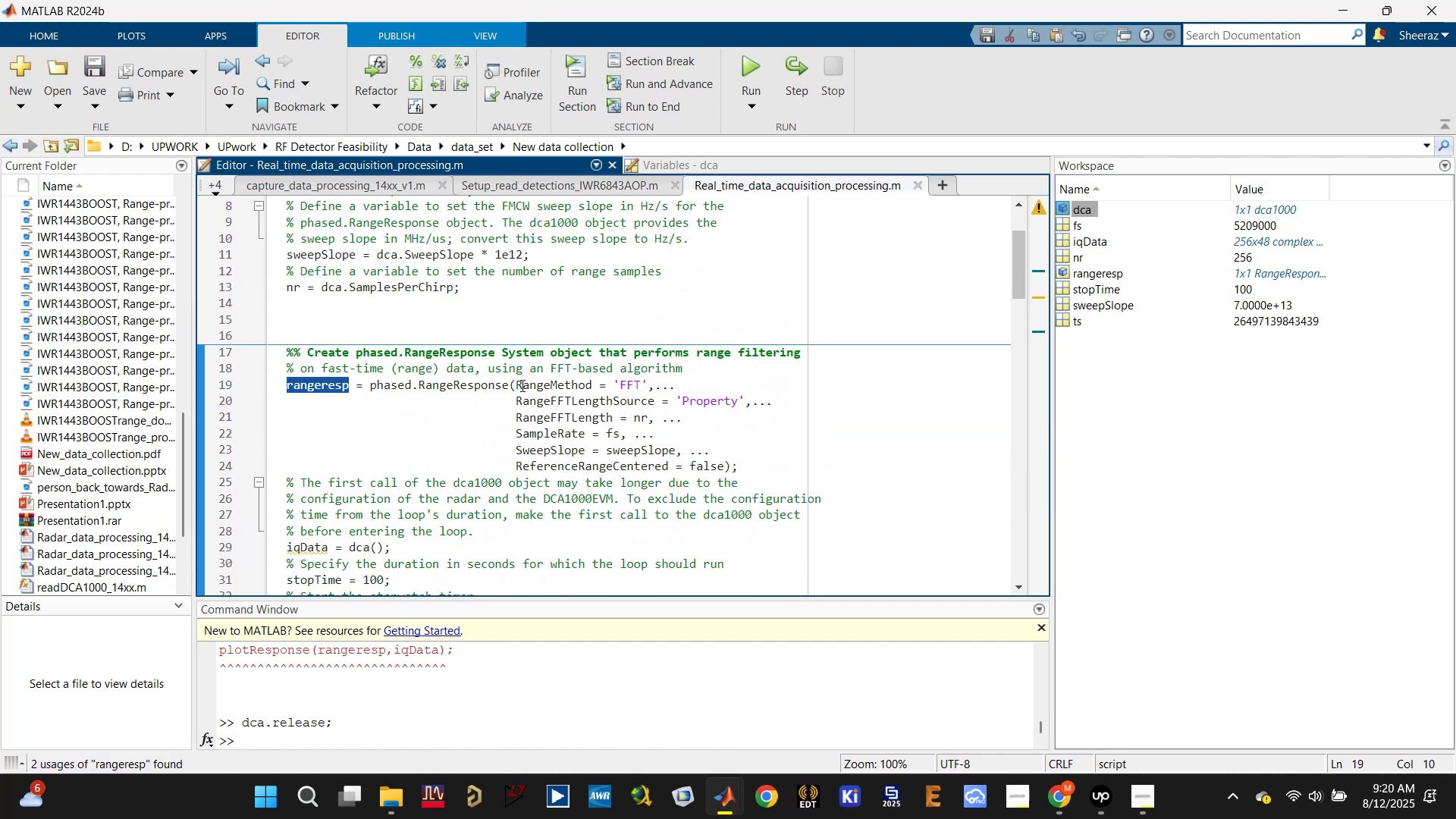 
scroll: coordinate [388, 407], scroll_direction: down, amount: 5.0
 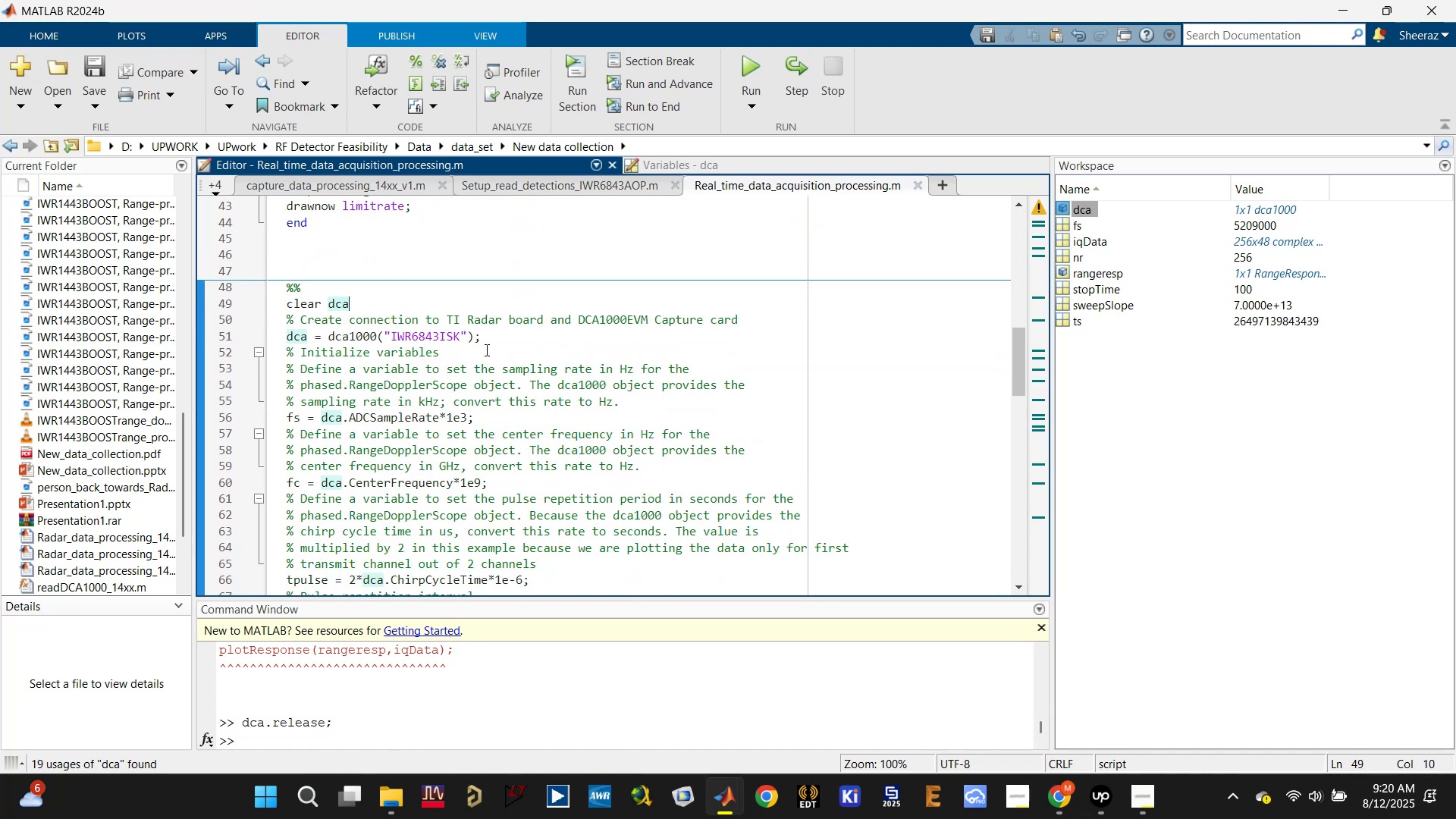 
left_click_drag(start_coordinate=[498, 338], to_coordinate=[265, 321])
 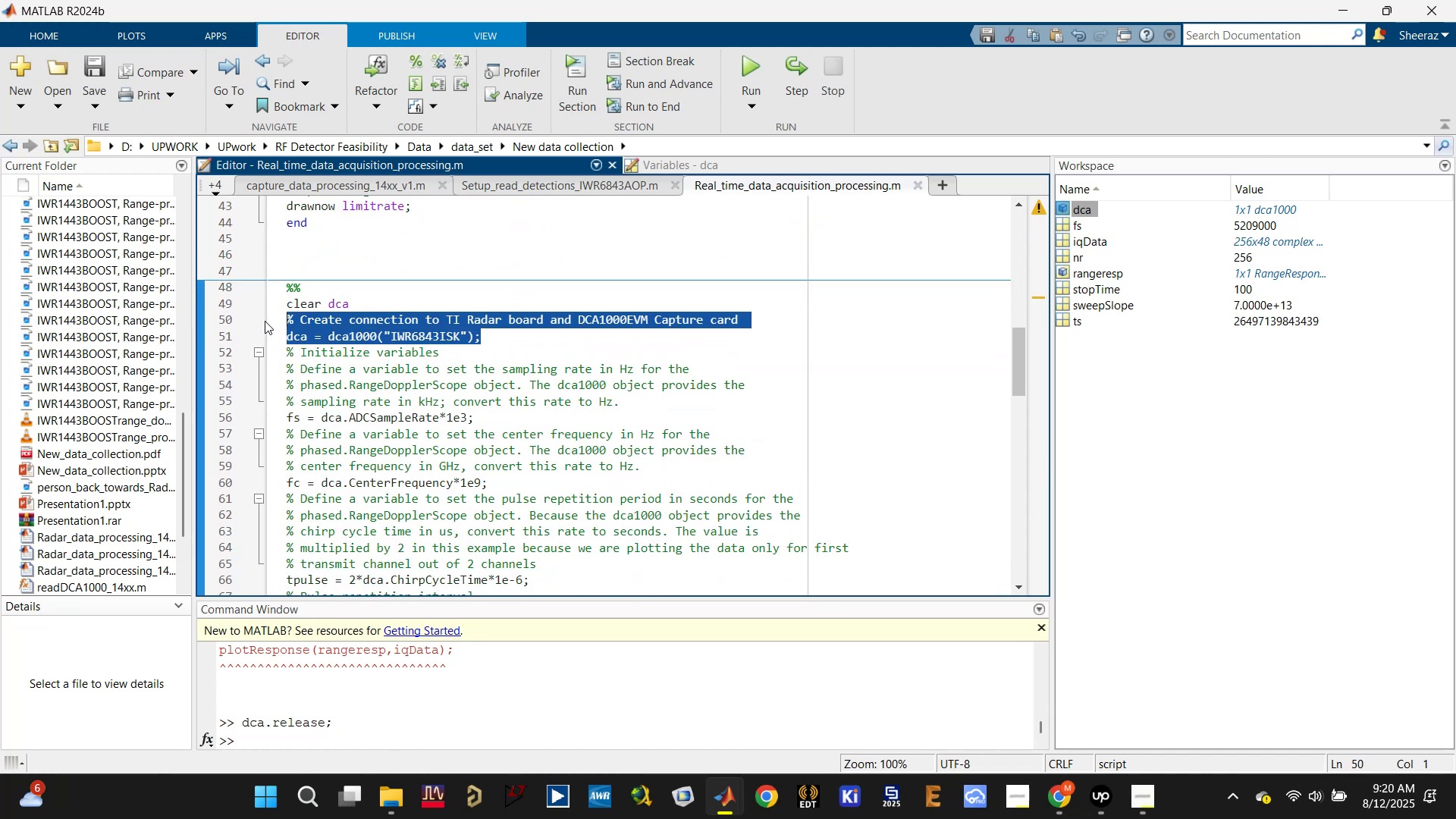 
key(Backspace)
 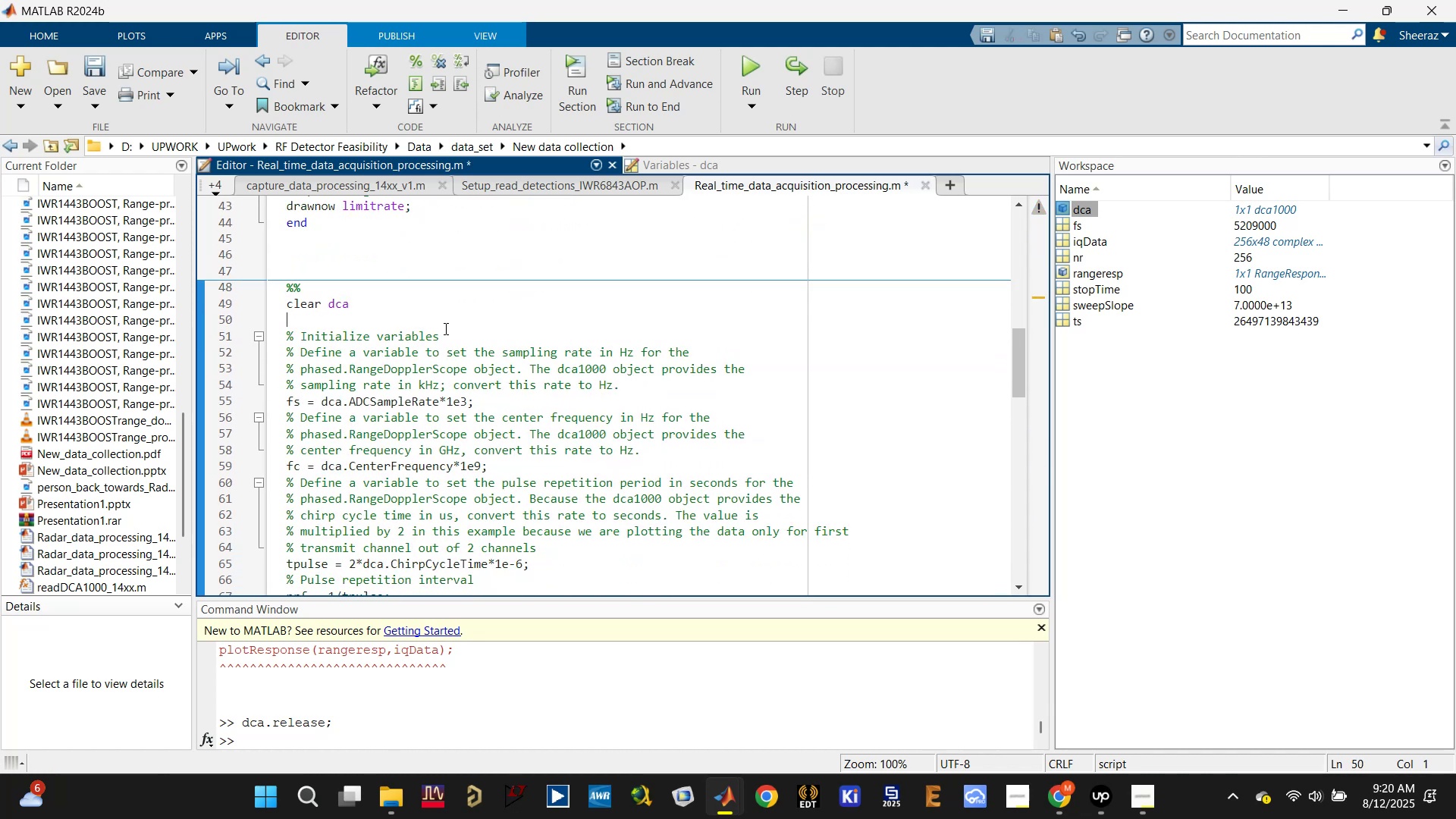 
left_click([462, 325])
 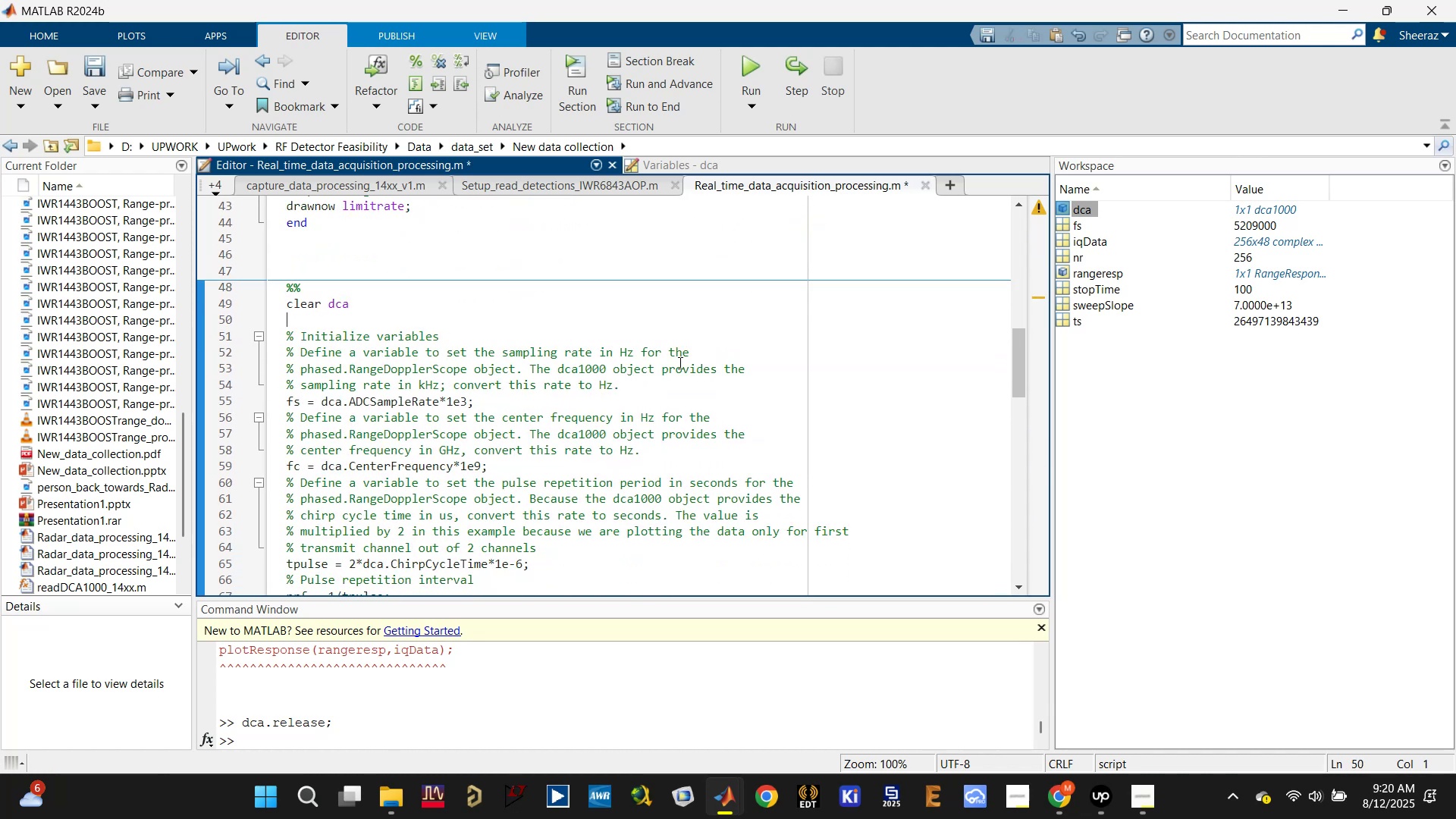 
left_click([434, 395])
 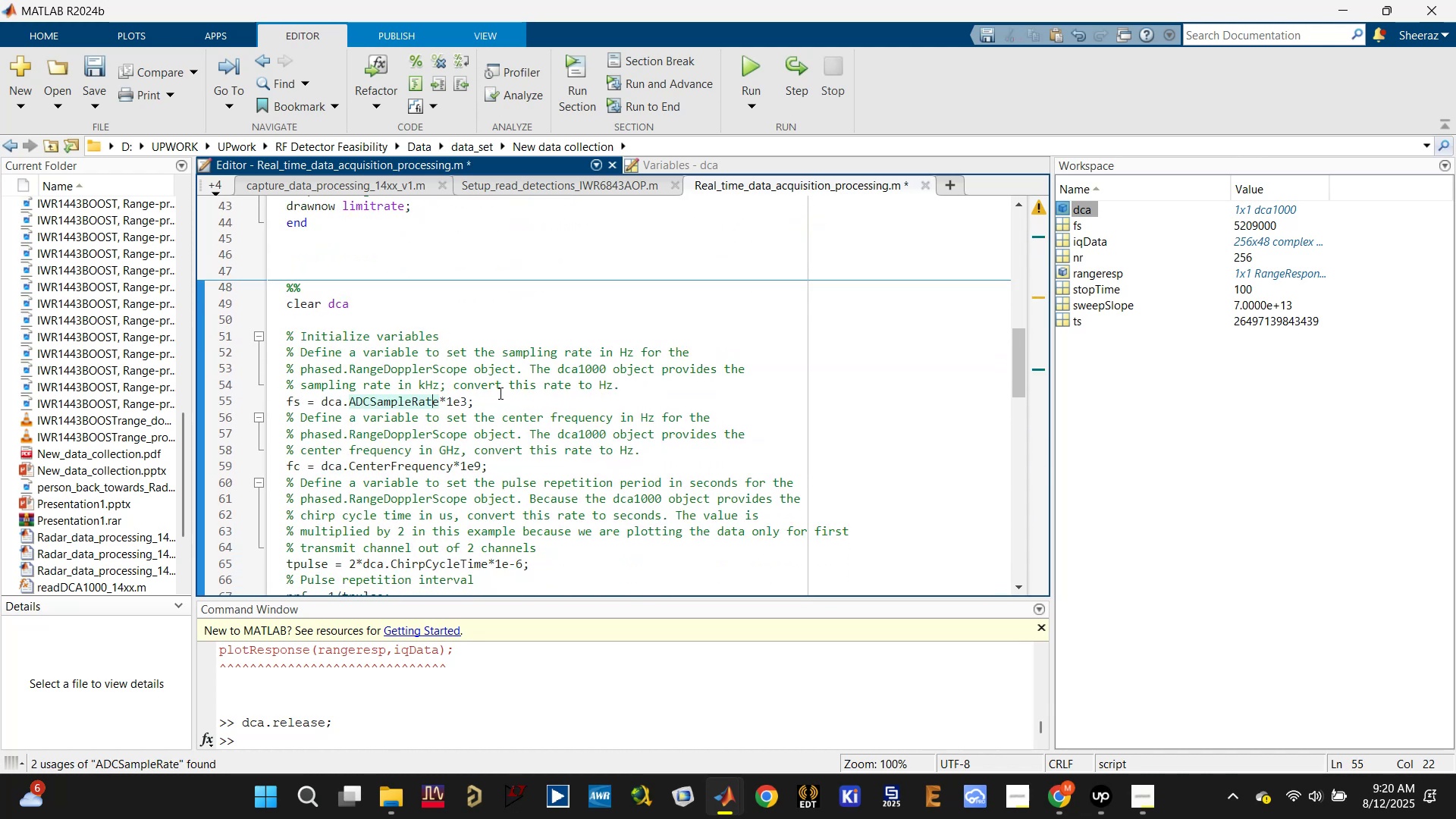 
left_click([497, 394])
 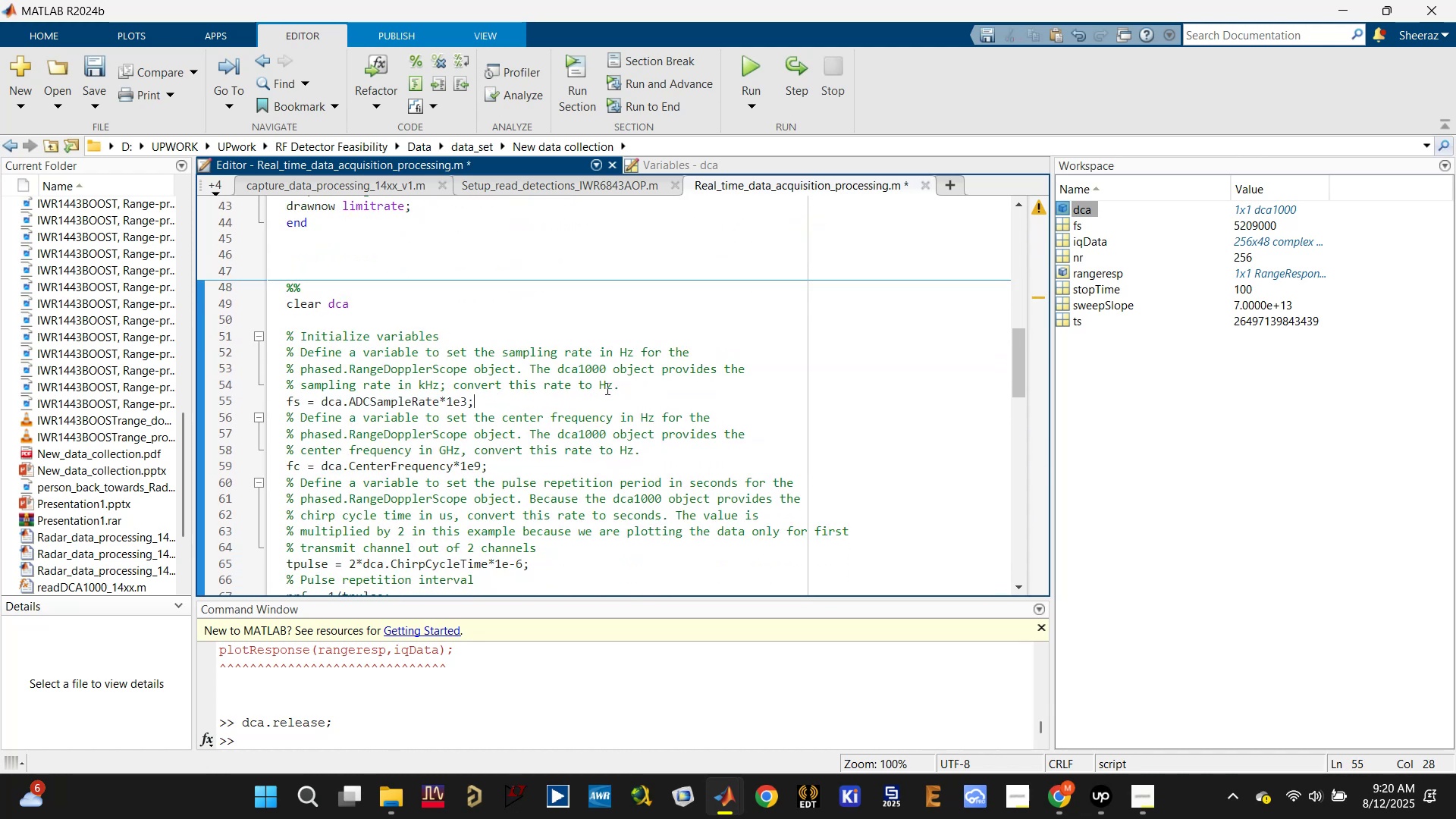 
left_click_drag(start_coordinate=[548, 397], to_coordinate=[327, 347])
 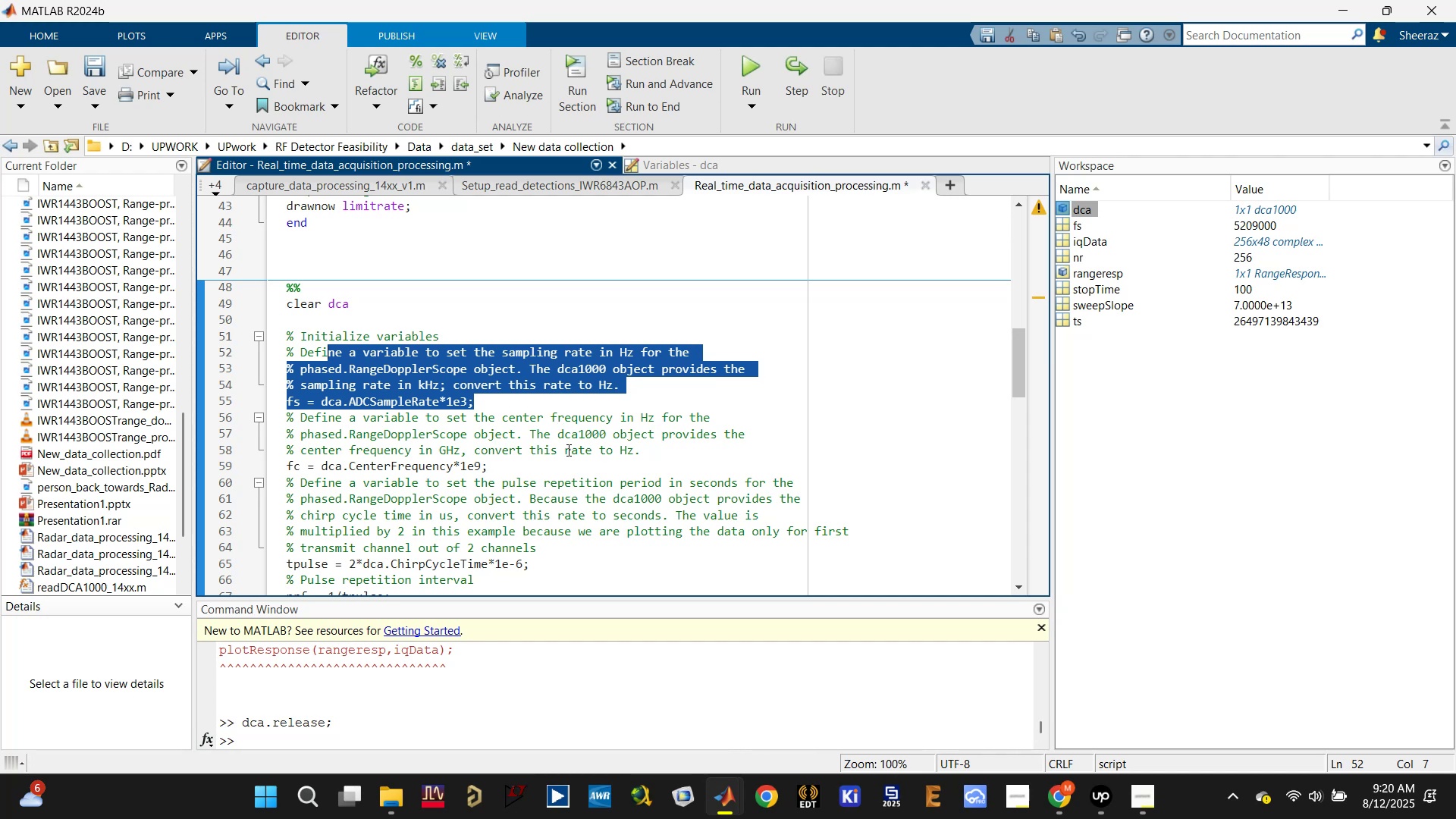 
left_click([554, 437])
 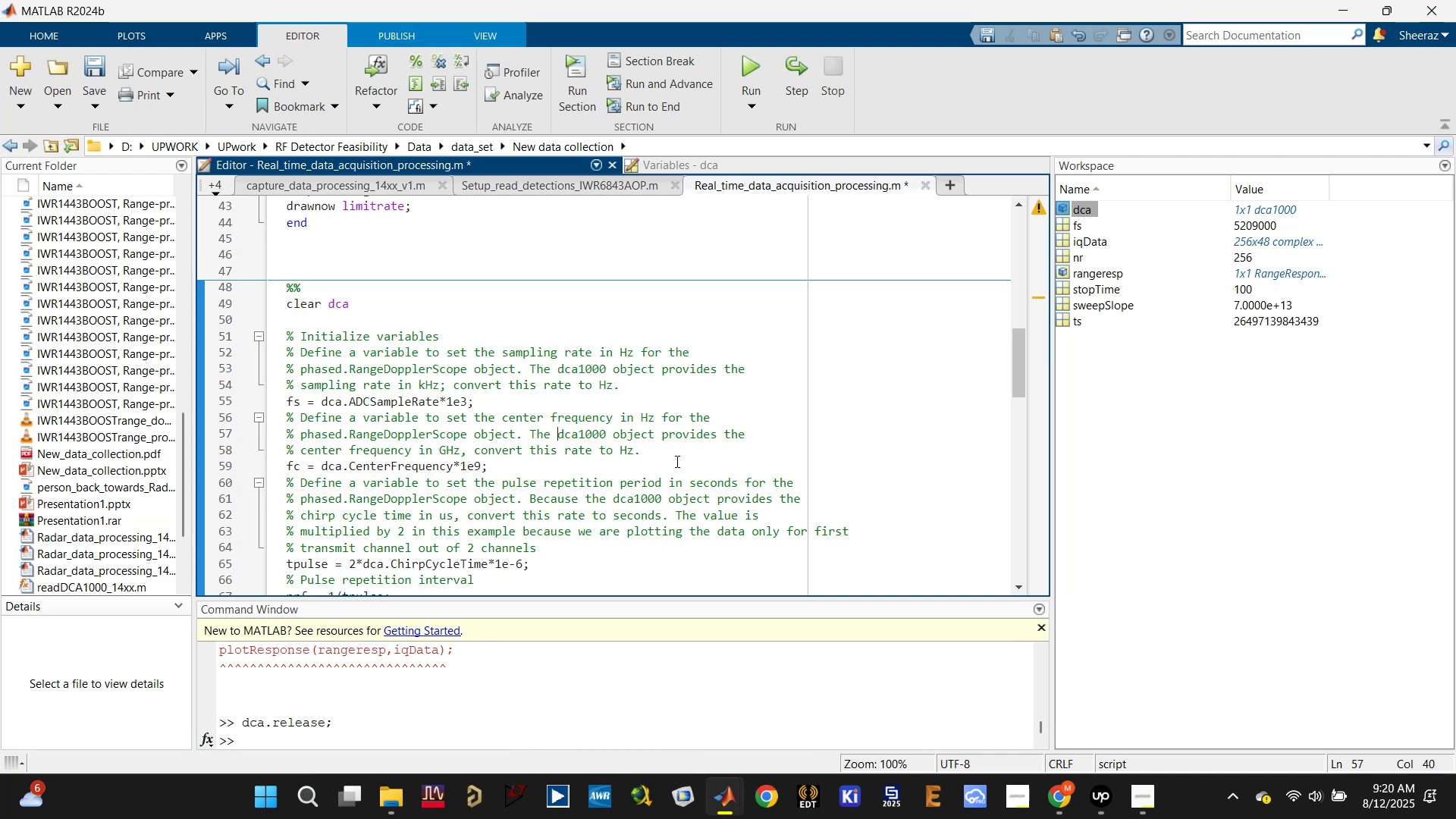 
left_click_drag(start_coordinate=[666, 453], to_coordinate=[604, 435])
 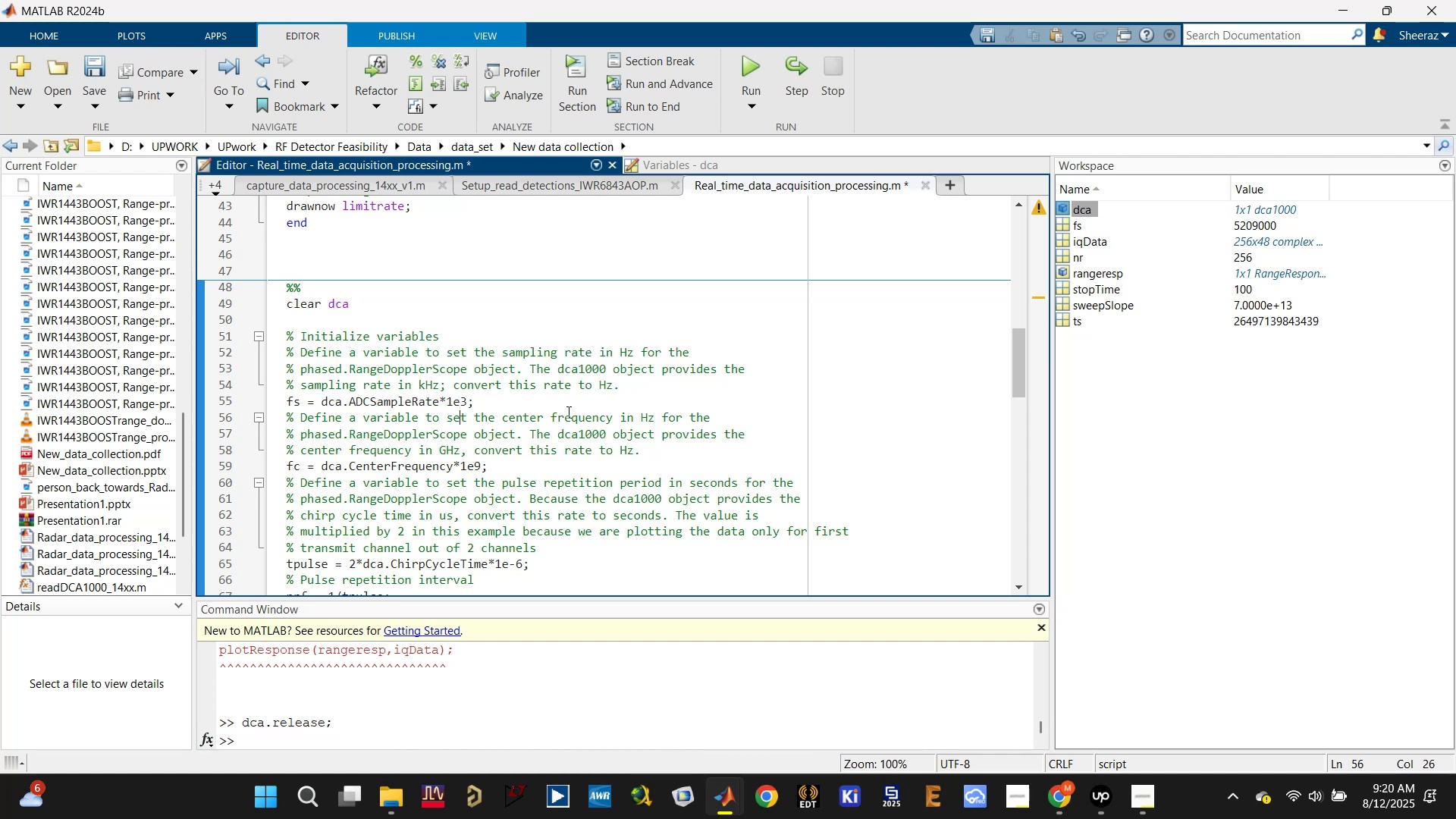 
left_click_drag(start_coordinate=[504, 401], to_coordinate=[273, 330])
 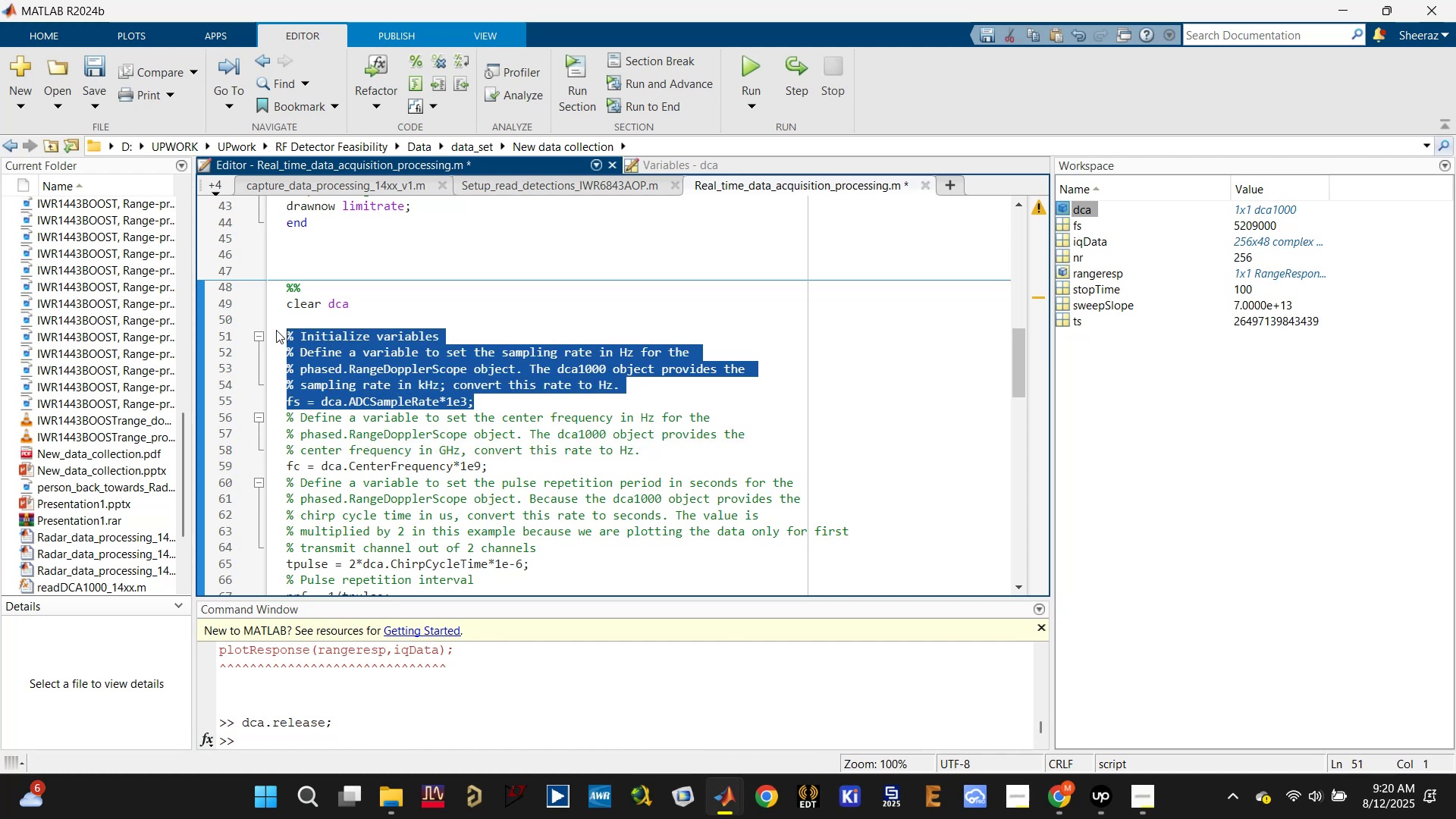 
key(Backspace)
 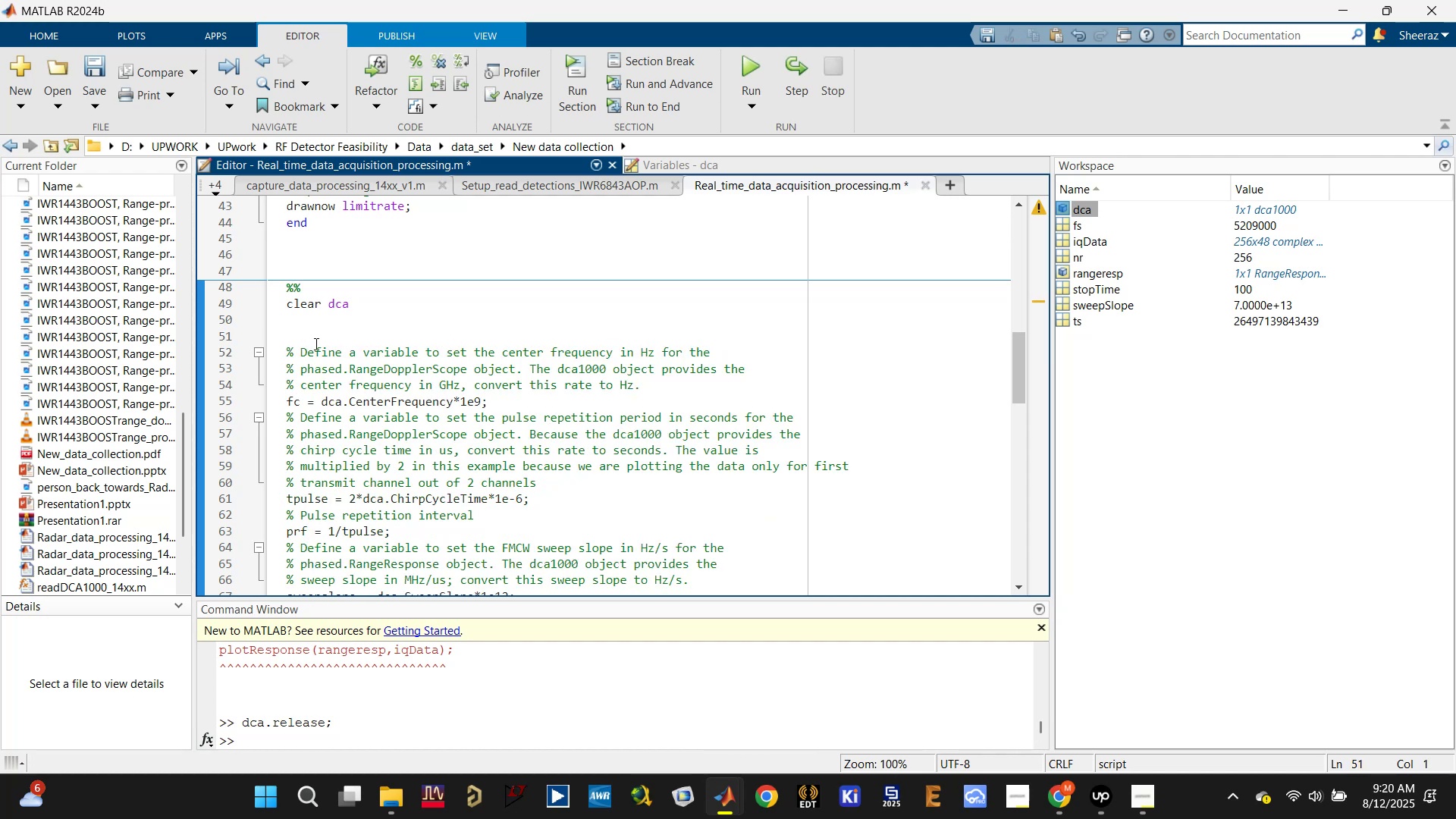 
scroll: coordinate [315, 344], scroll_direction: up, amount: 1.0
 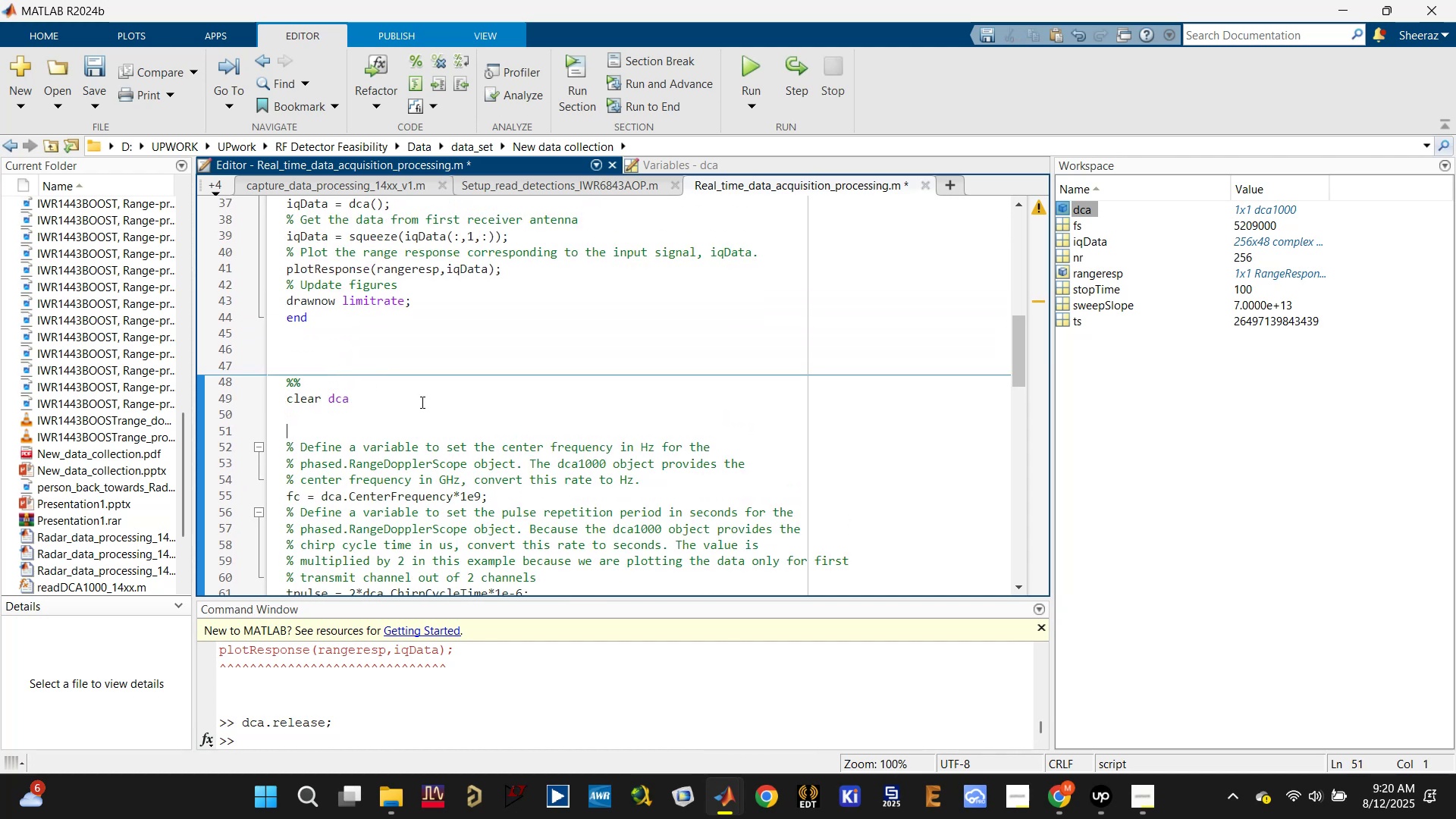 
key(Control+S)
 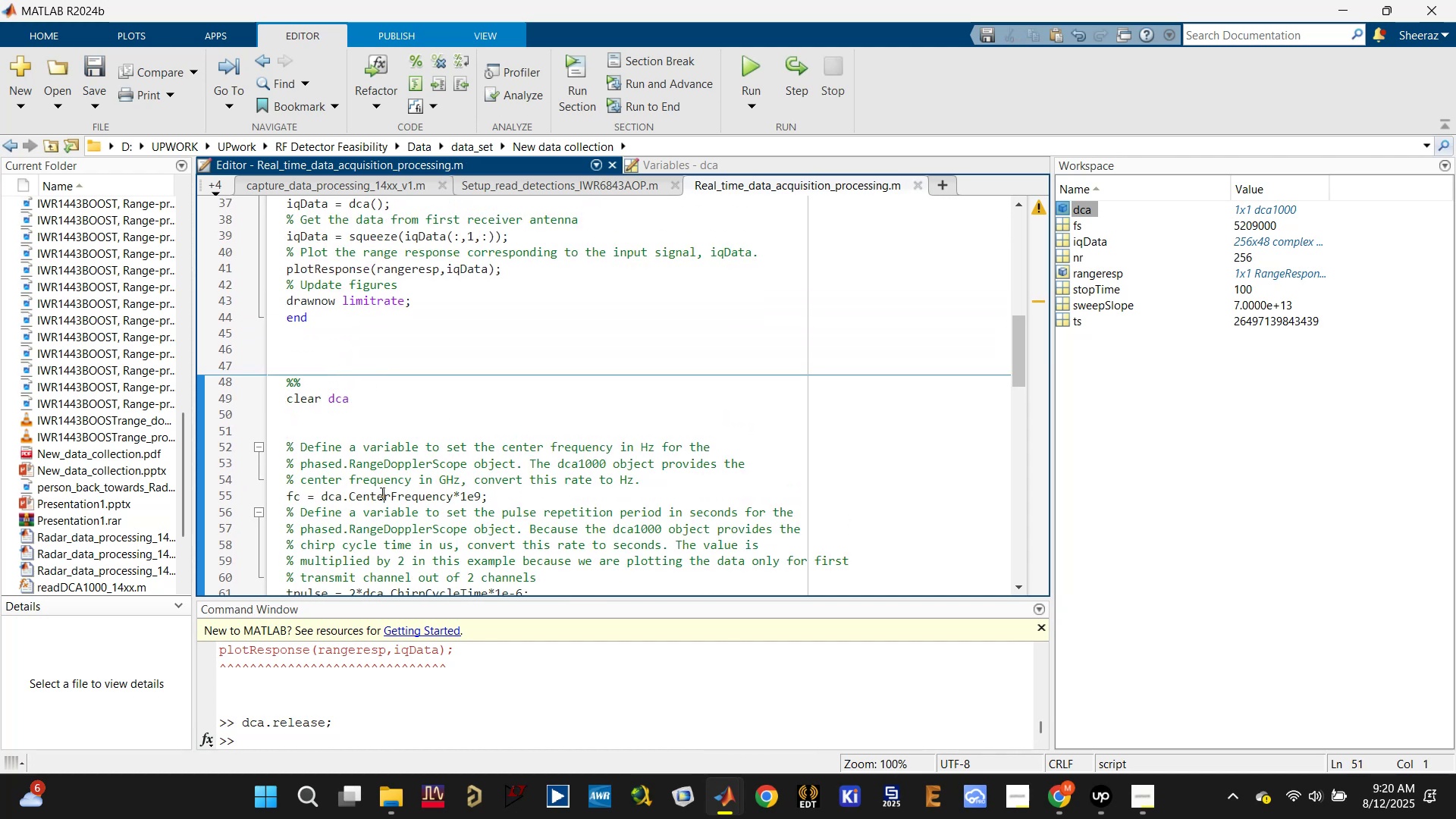 
double_click([381, 493])
 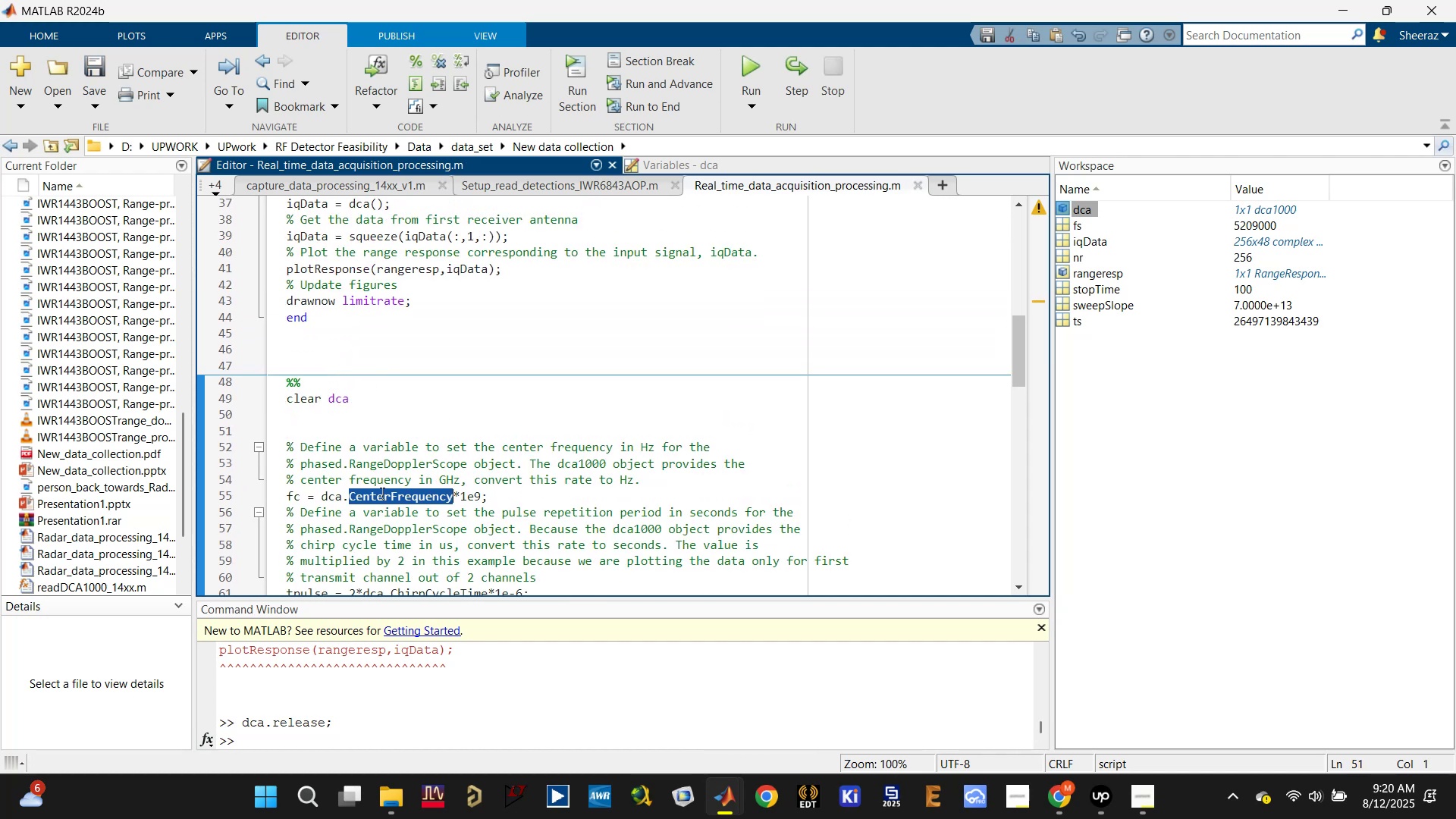 
triple_click([381, 493])
 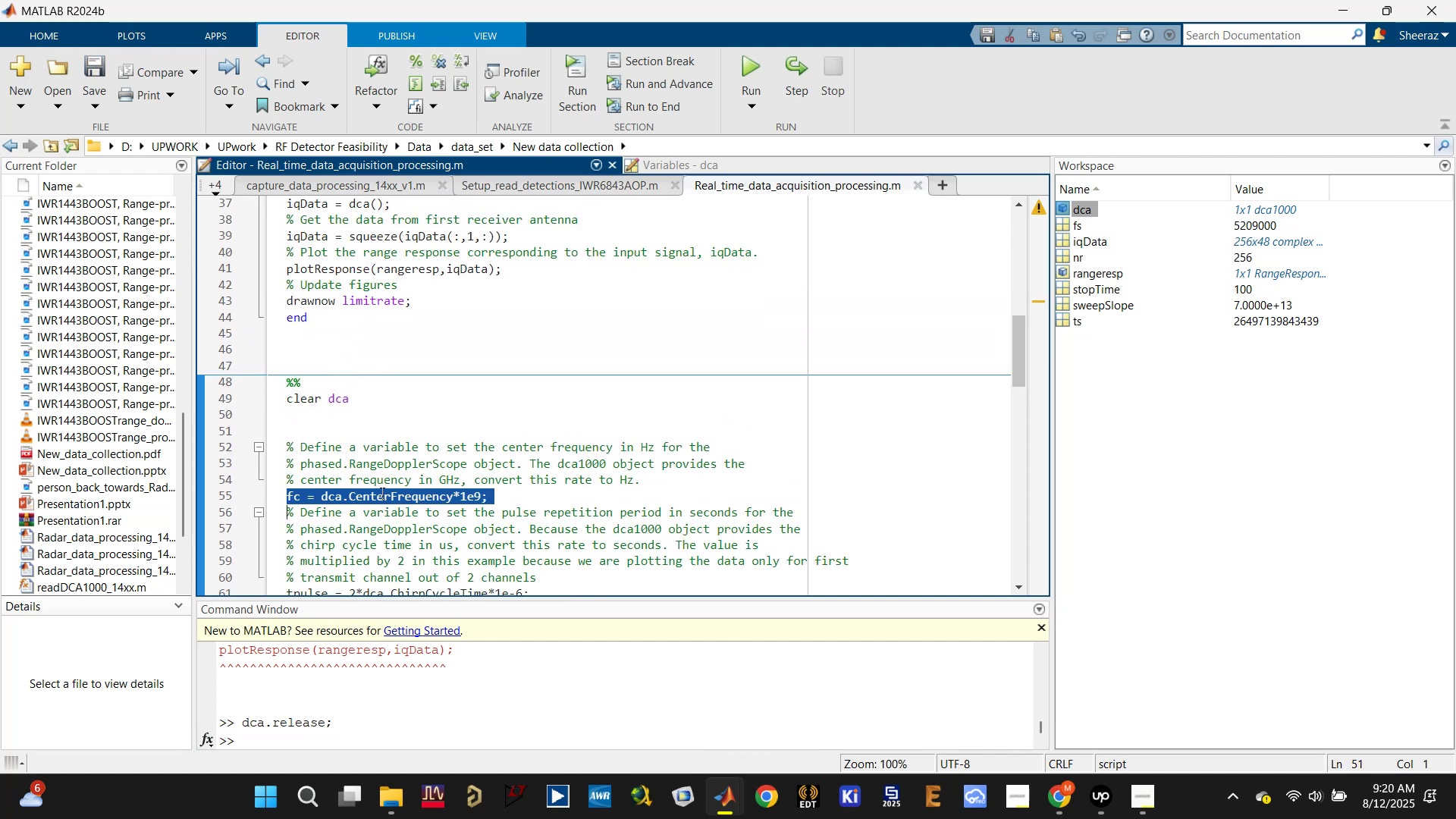 
key(Control+X)
 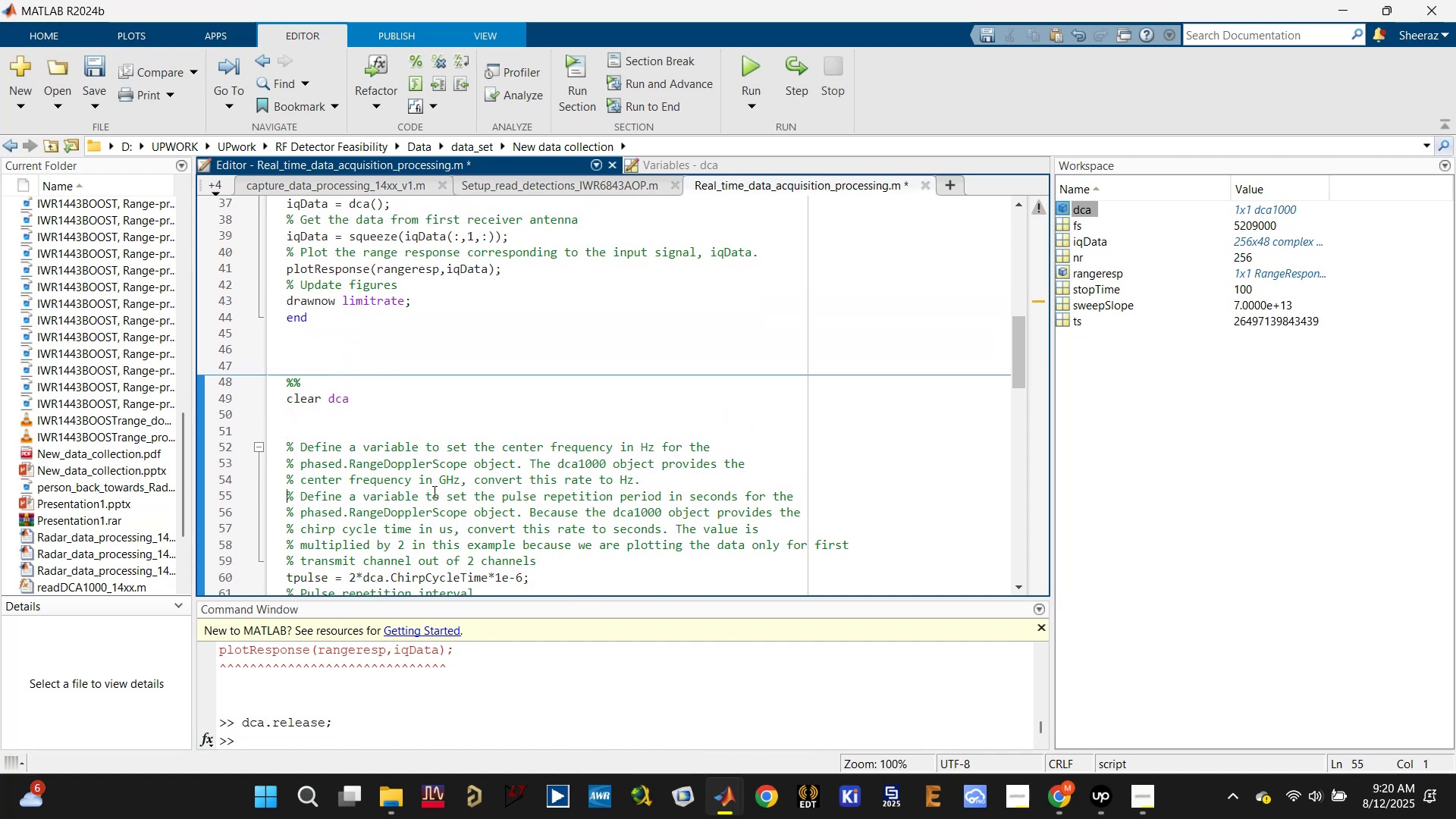 
key(Control+Z)
 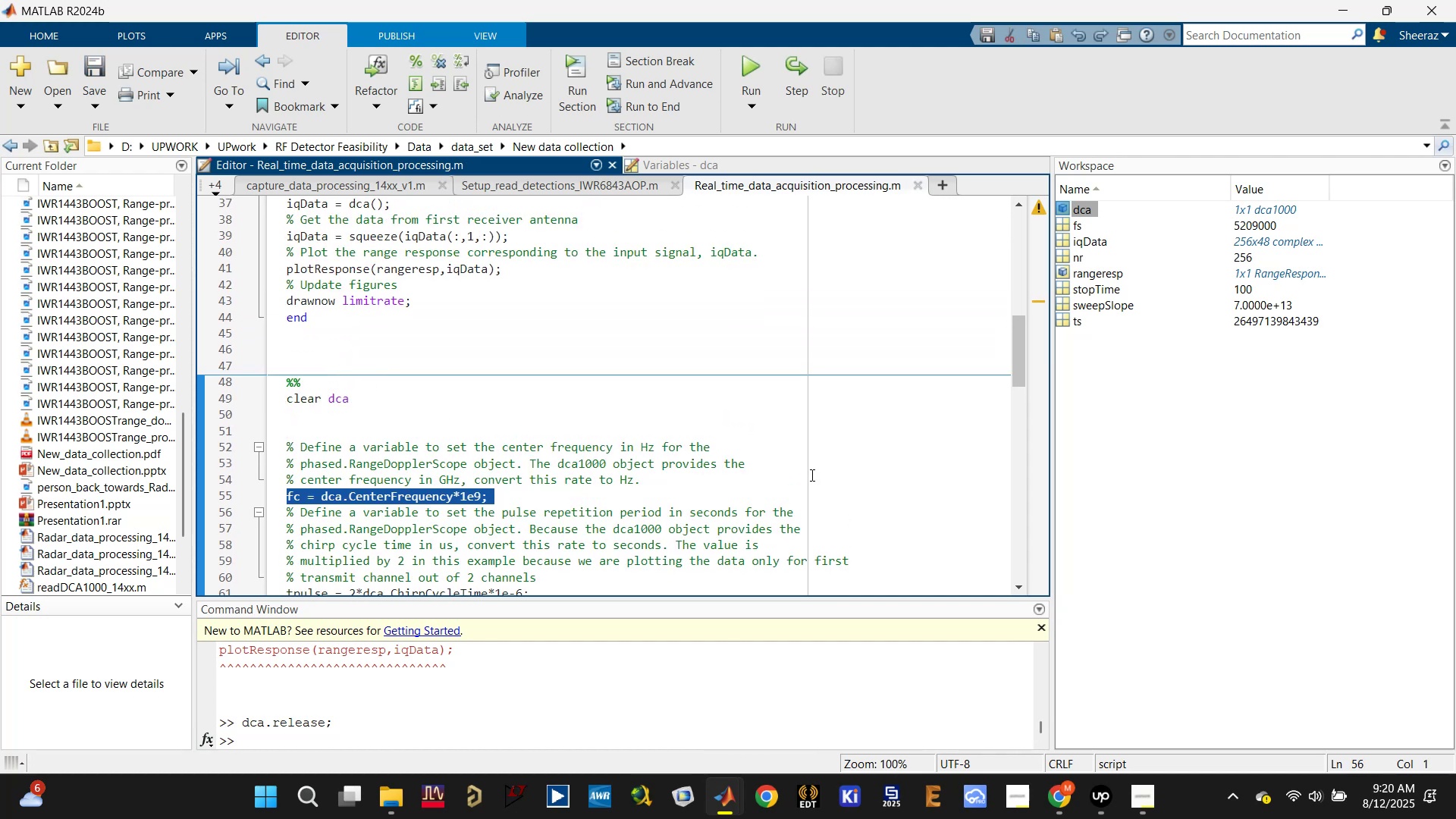 
left_click([718, 441])
 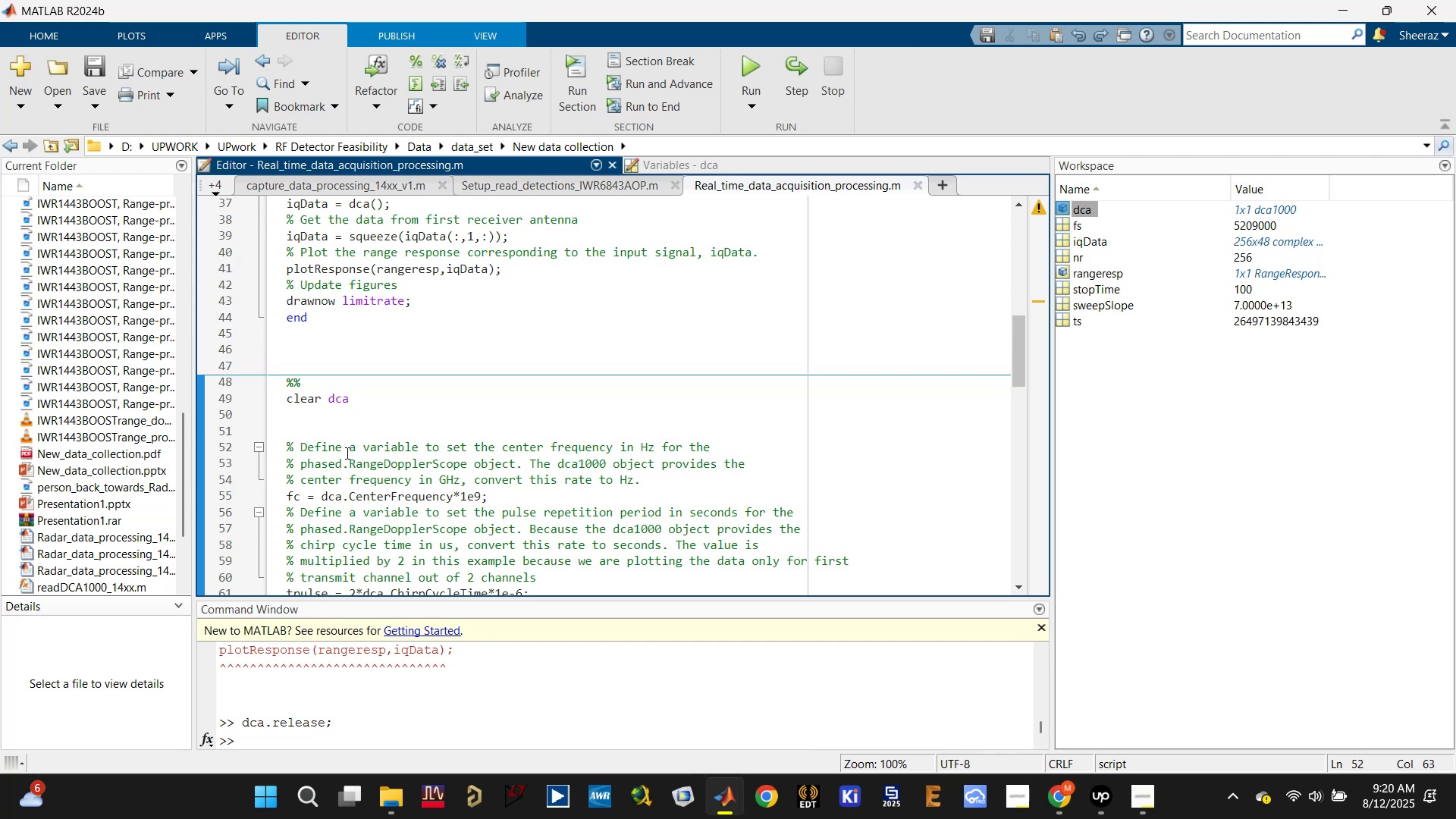 
left_click([325, 433])
 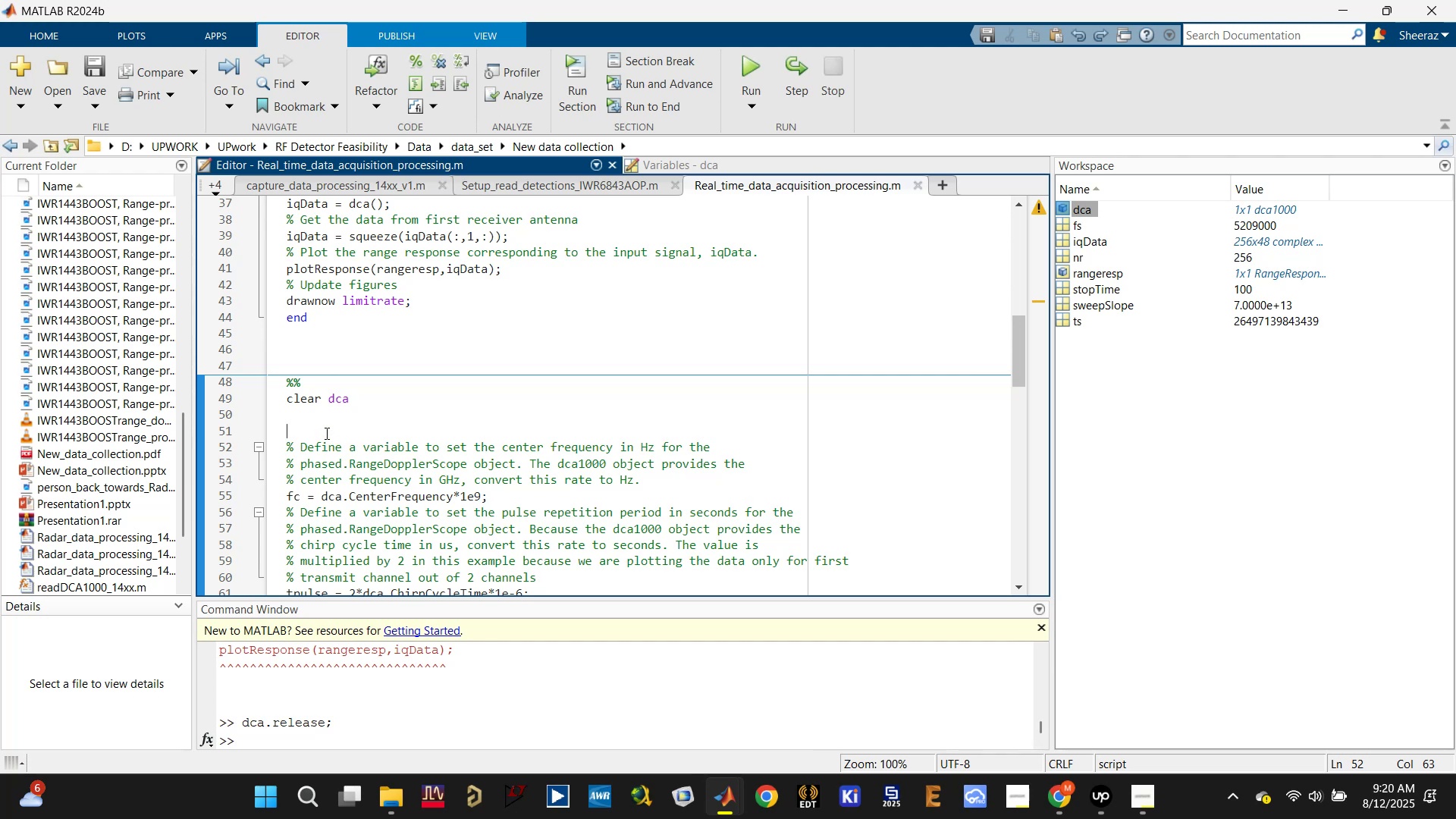 
key(Control+S)
 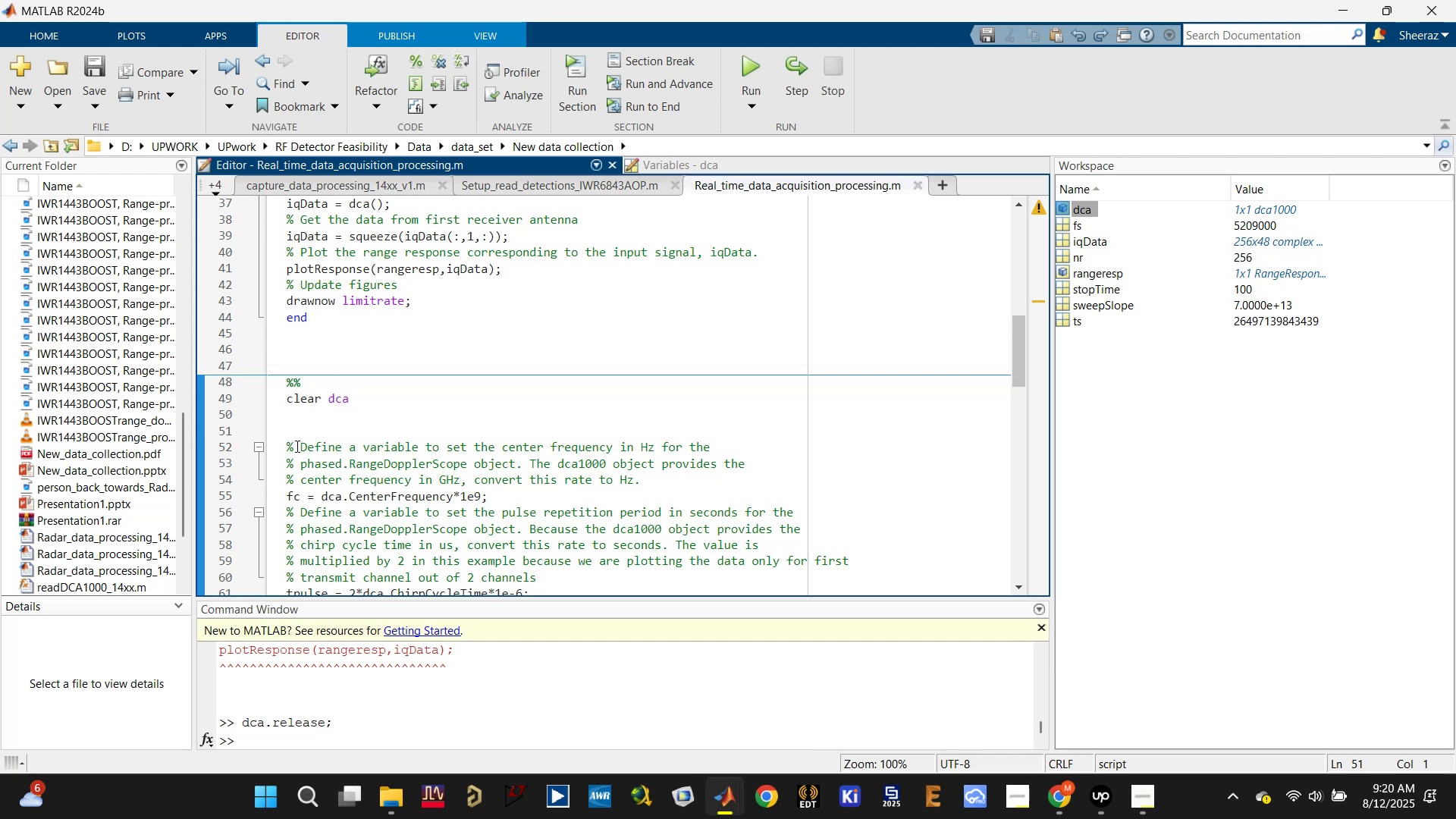 
left_click([296, 446])
 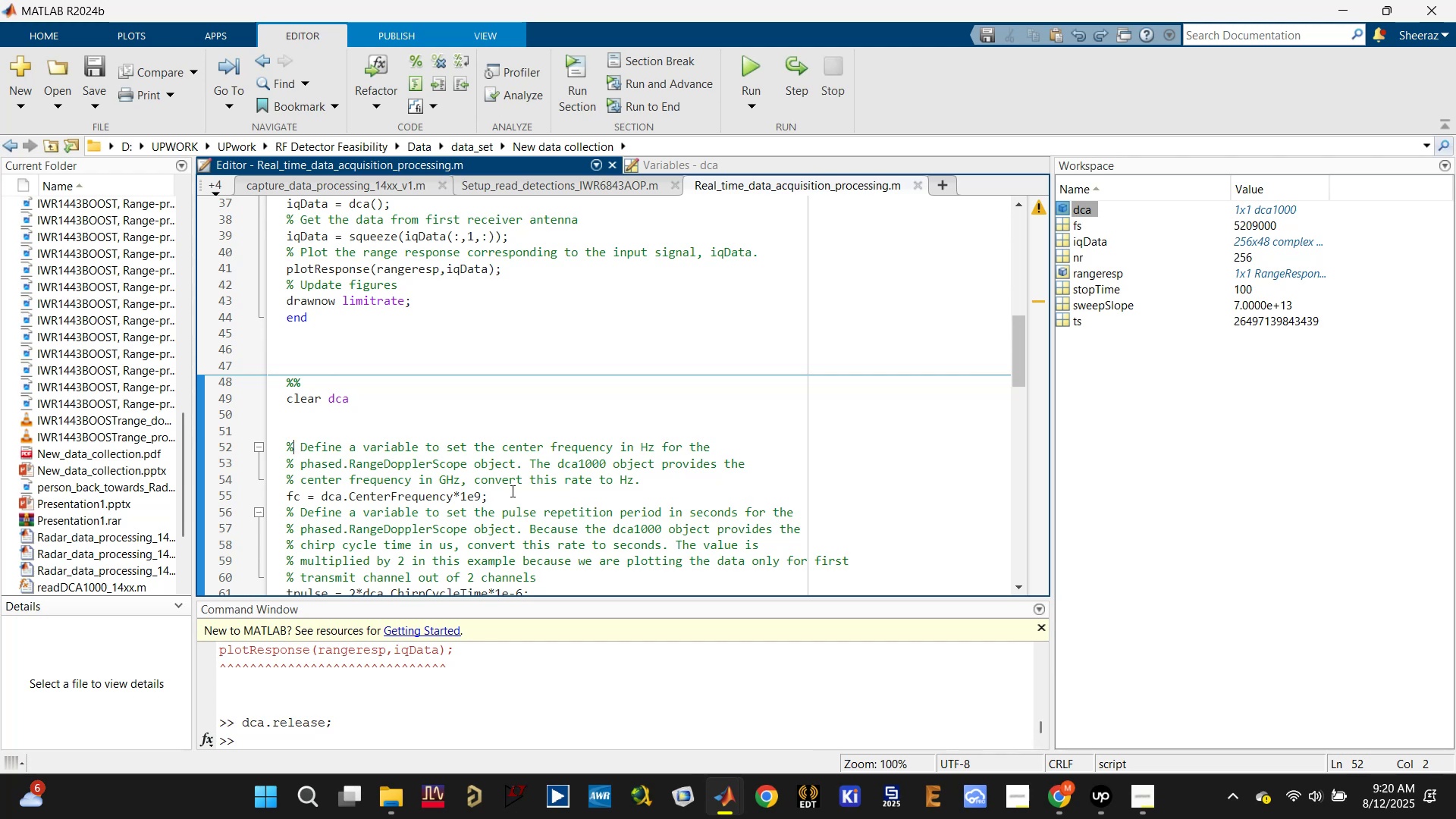 
left_click([525, 491])
 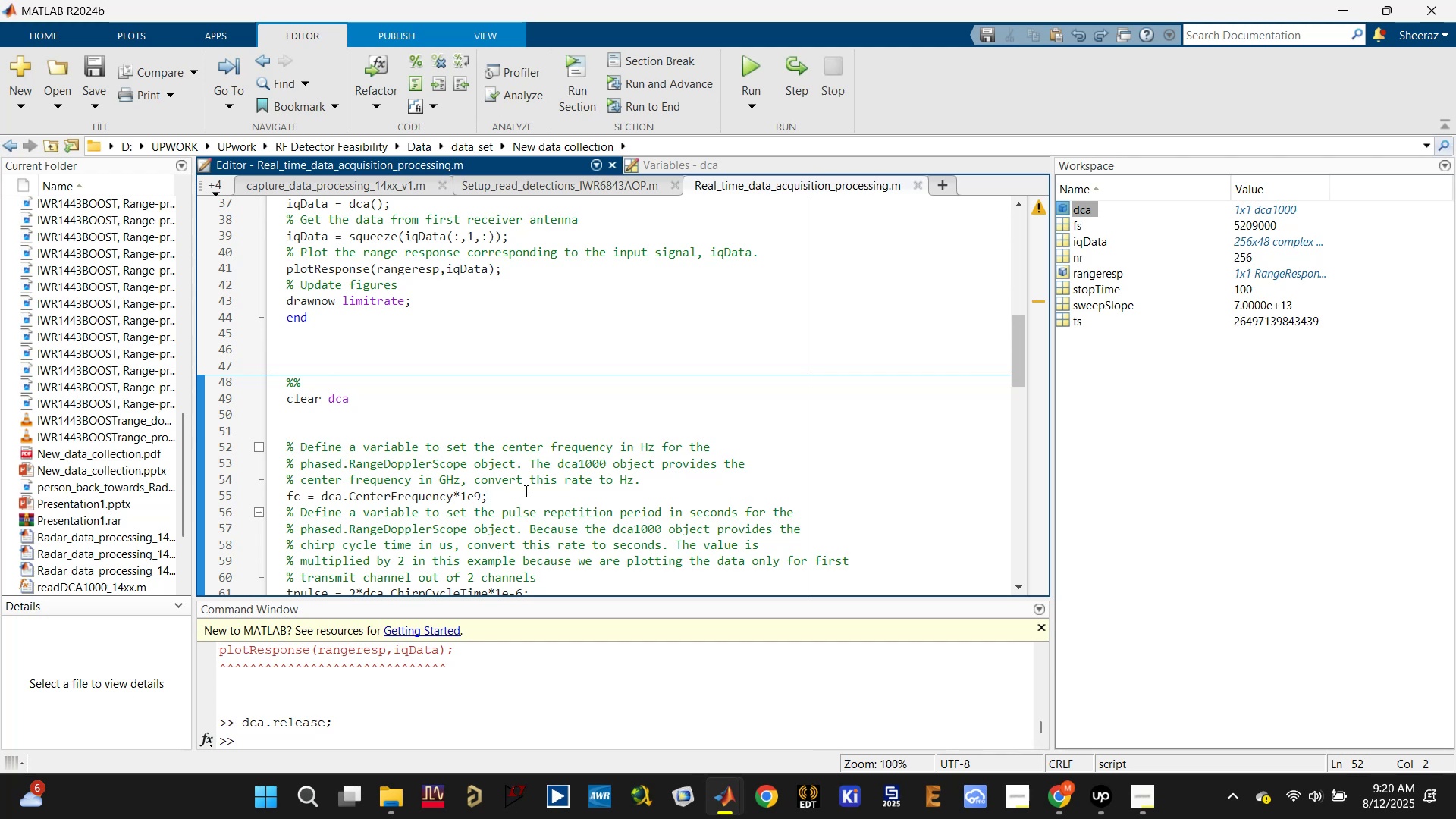 
key(Control+S)
 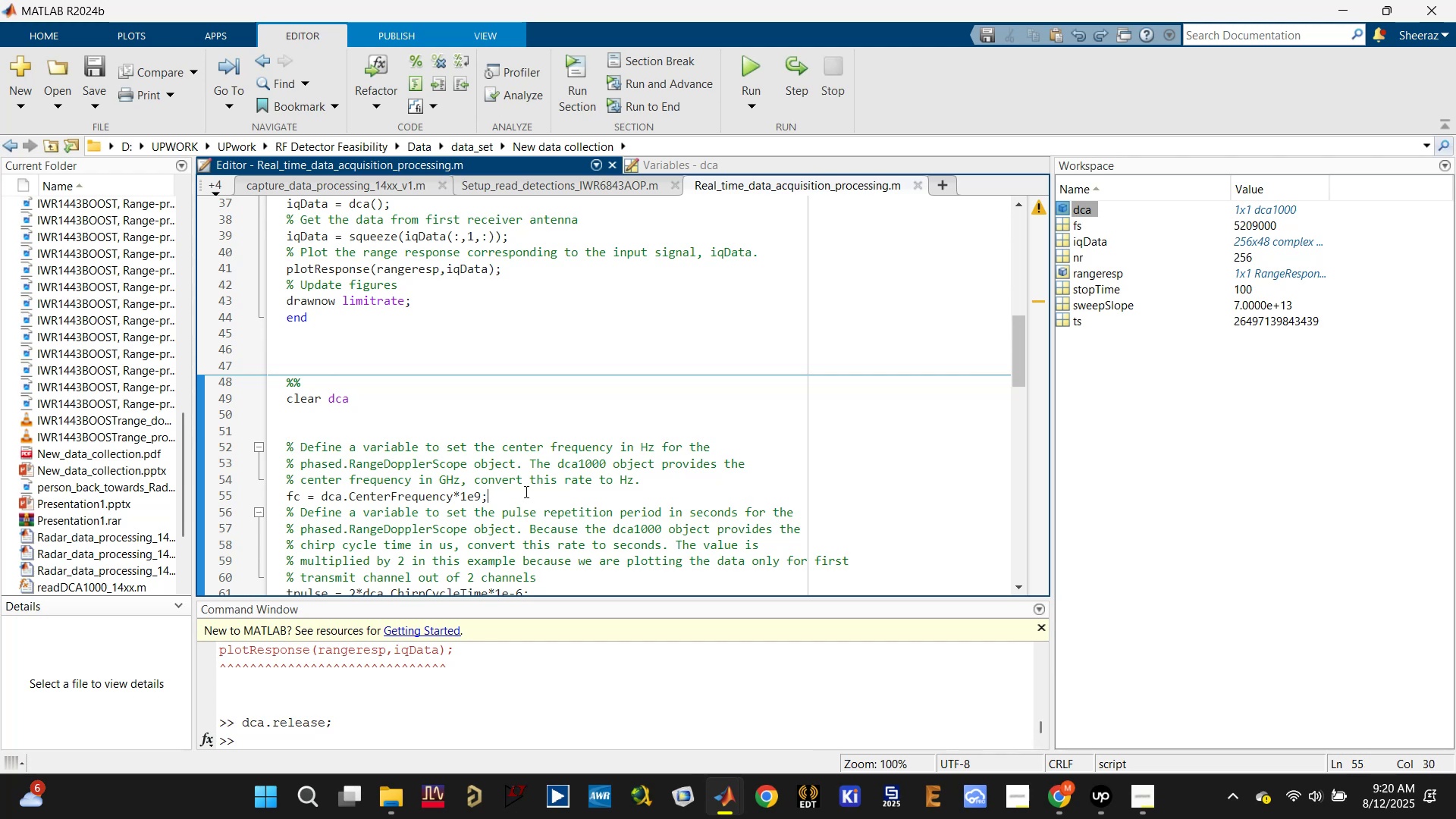 
scroll: coordinate [525, 491], scroll_direction: down, amount: 1.0
 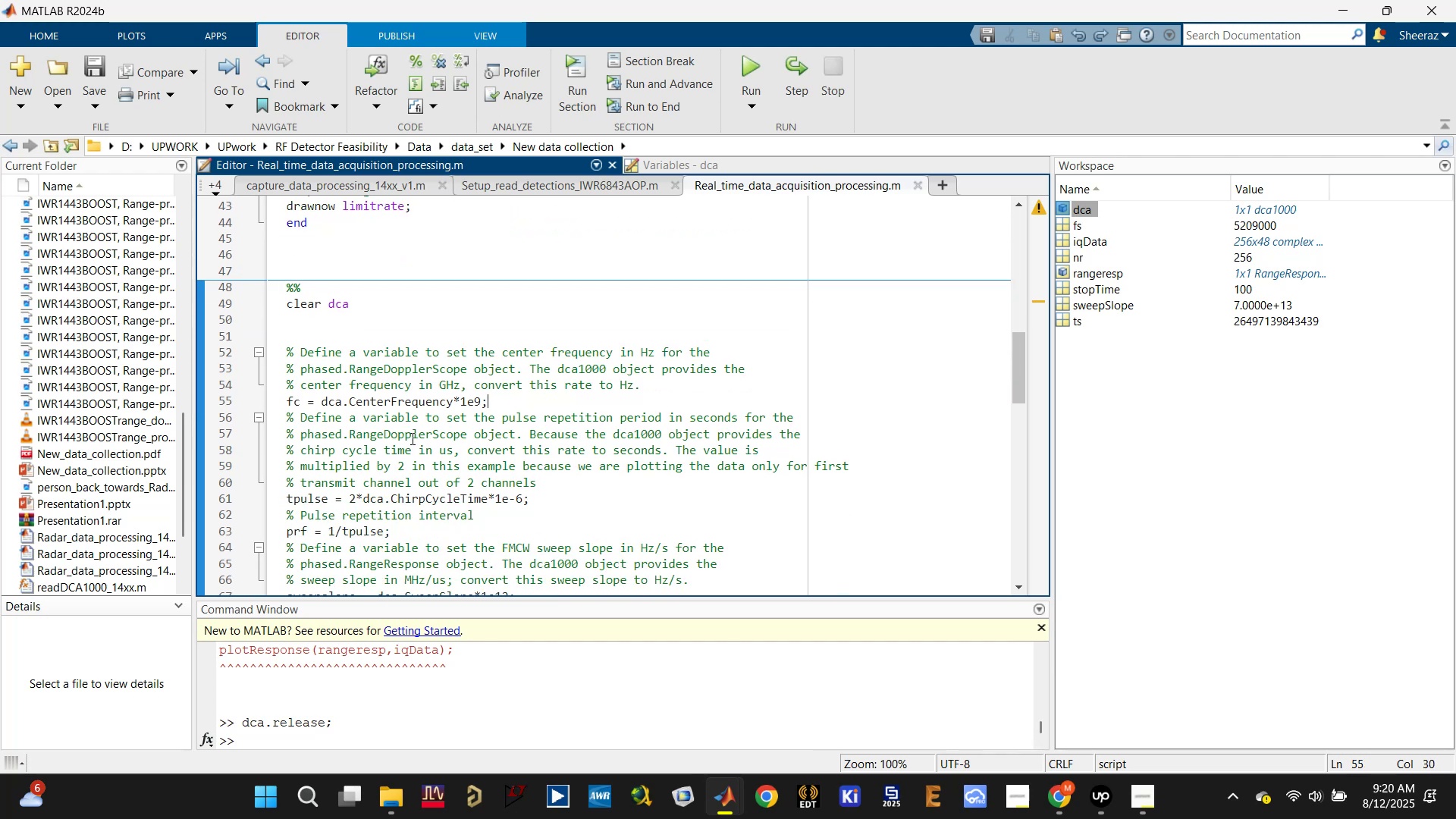 
double_click([411, 438])
 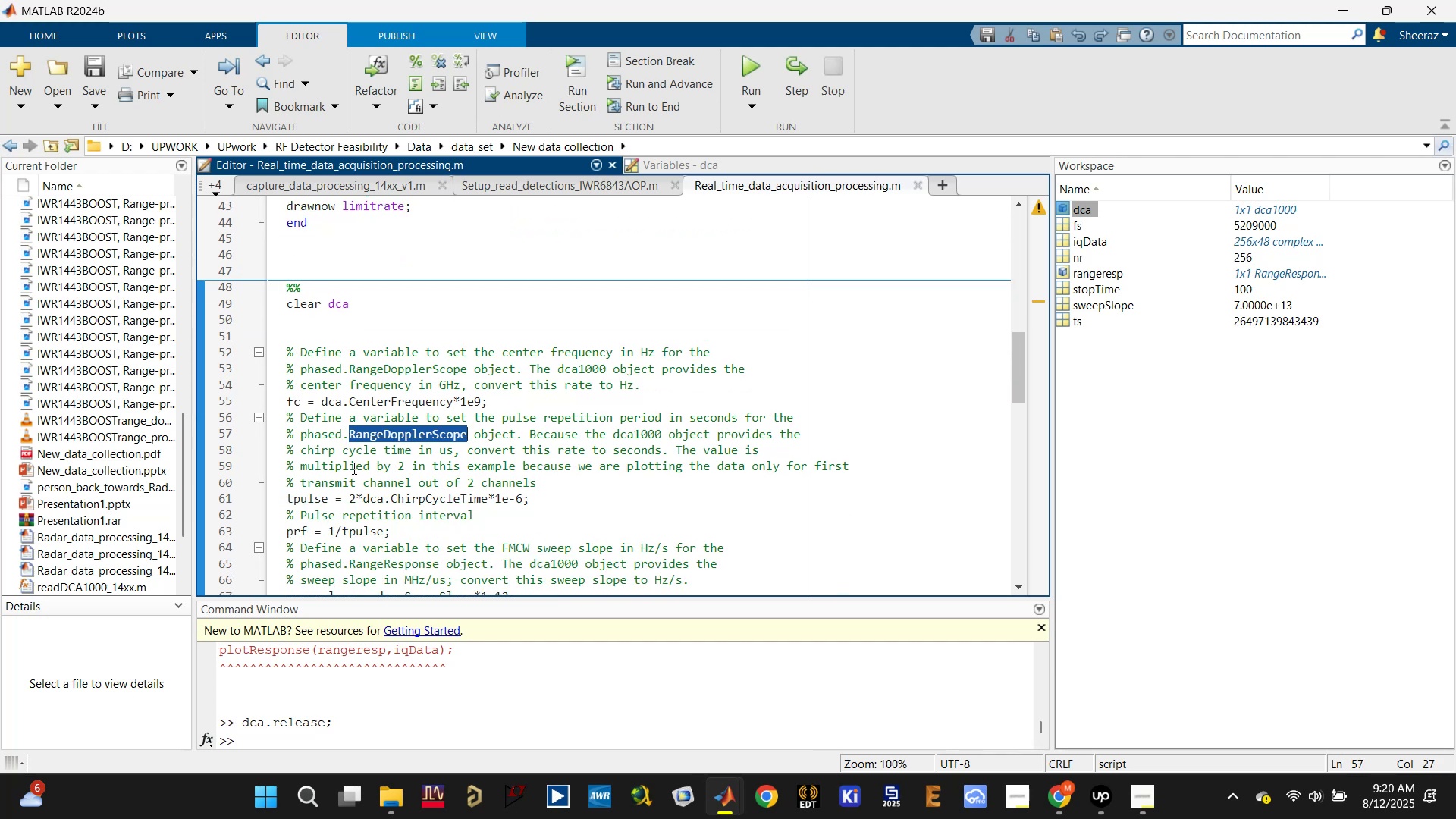 
scroll: coordinate [443, 448], scroll_direction: down, amount: 4.0
 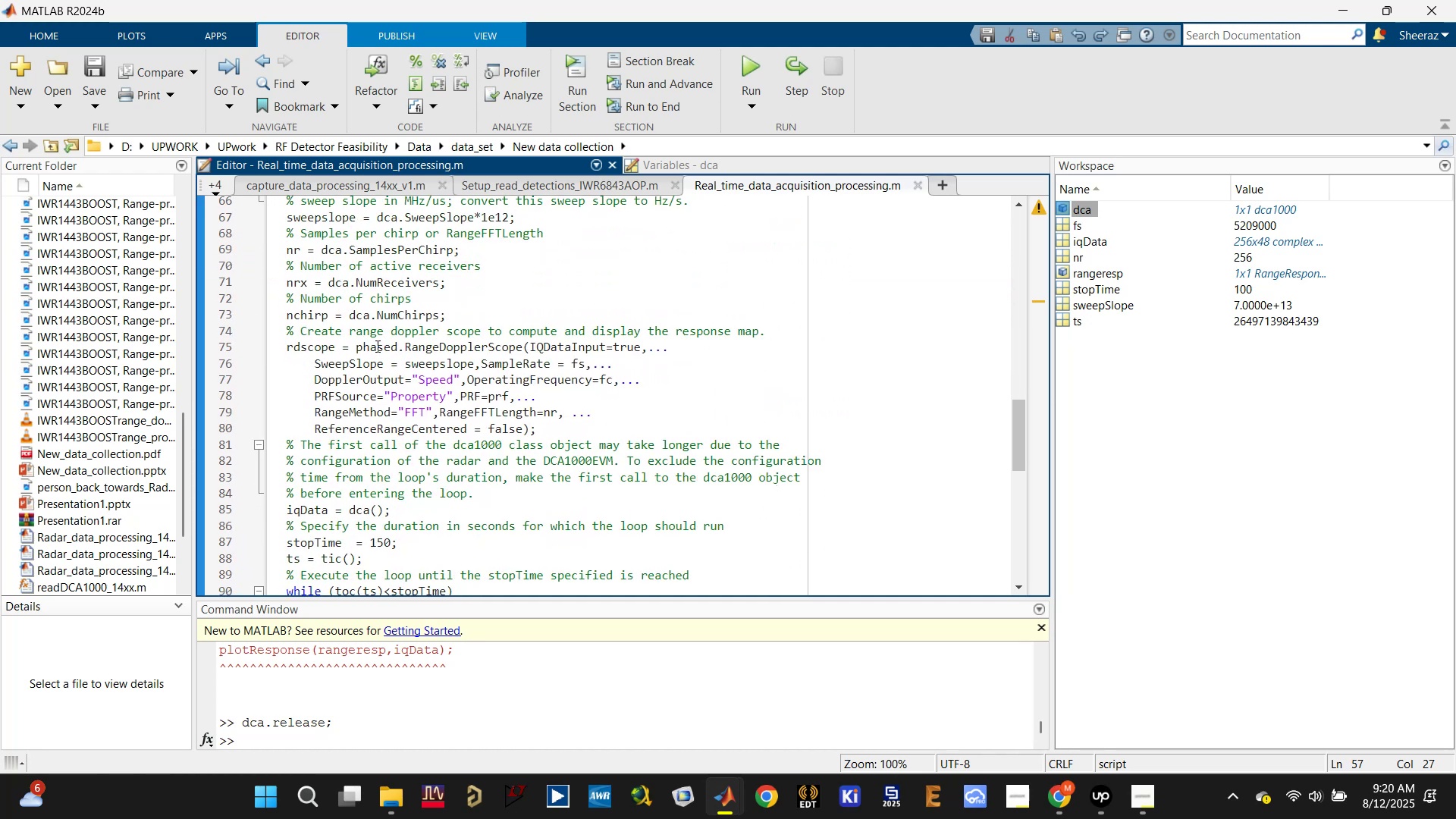 
left_click([453, 317])
 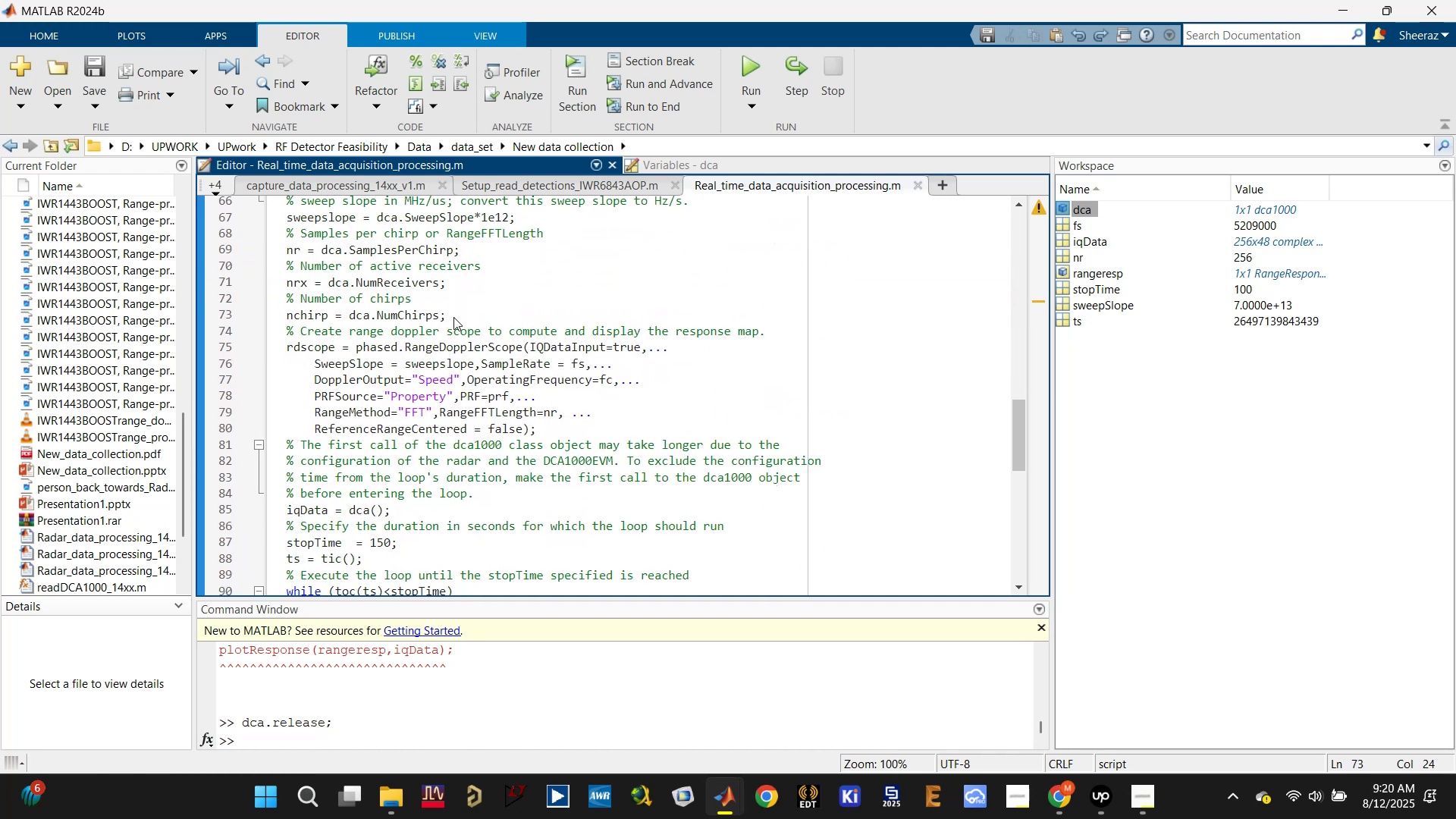 
key(Enter)
 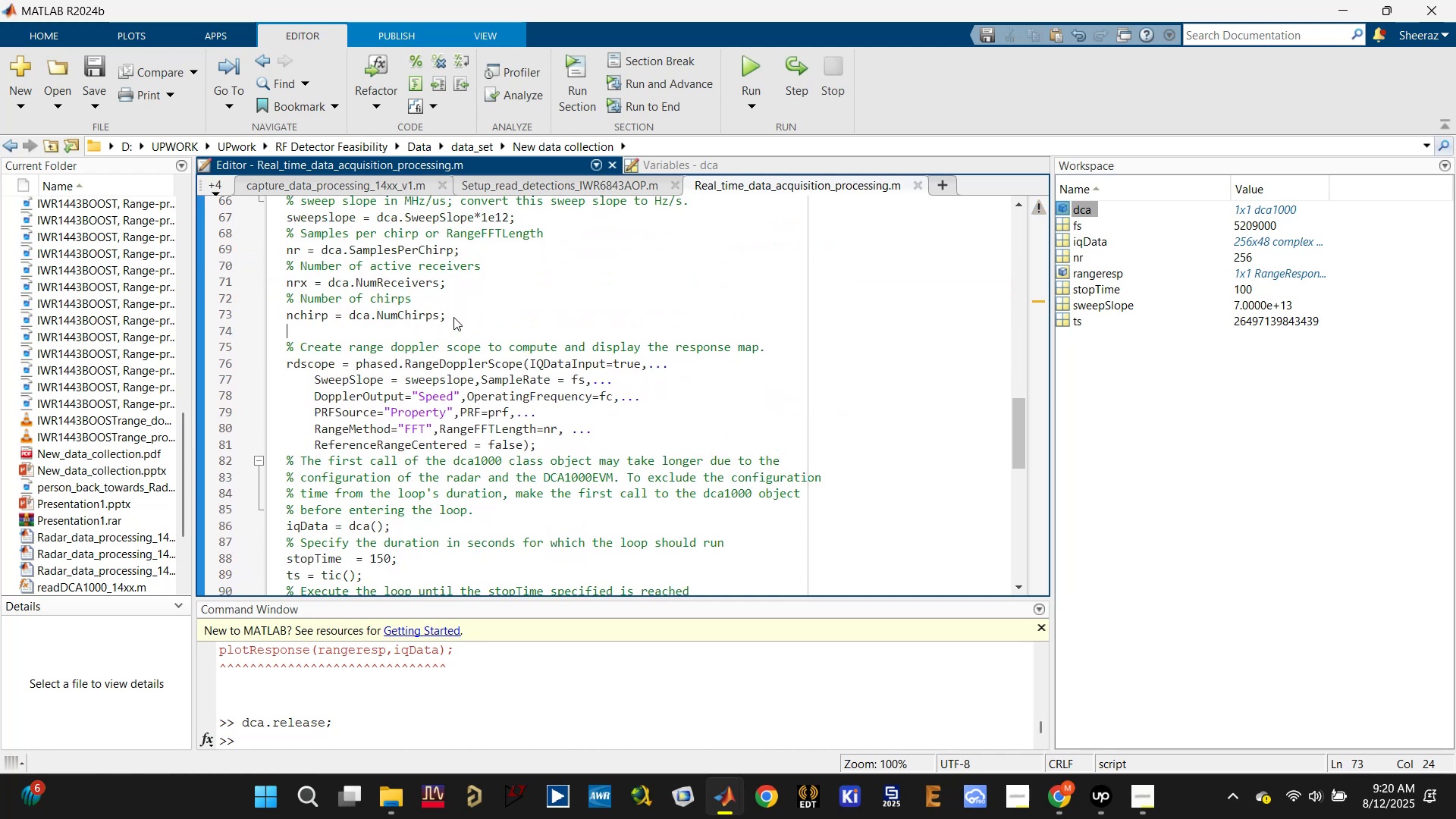 
key(Enter)
 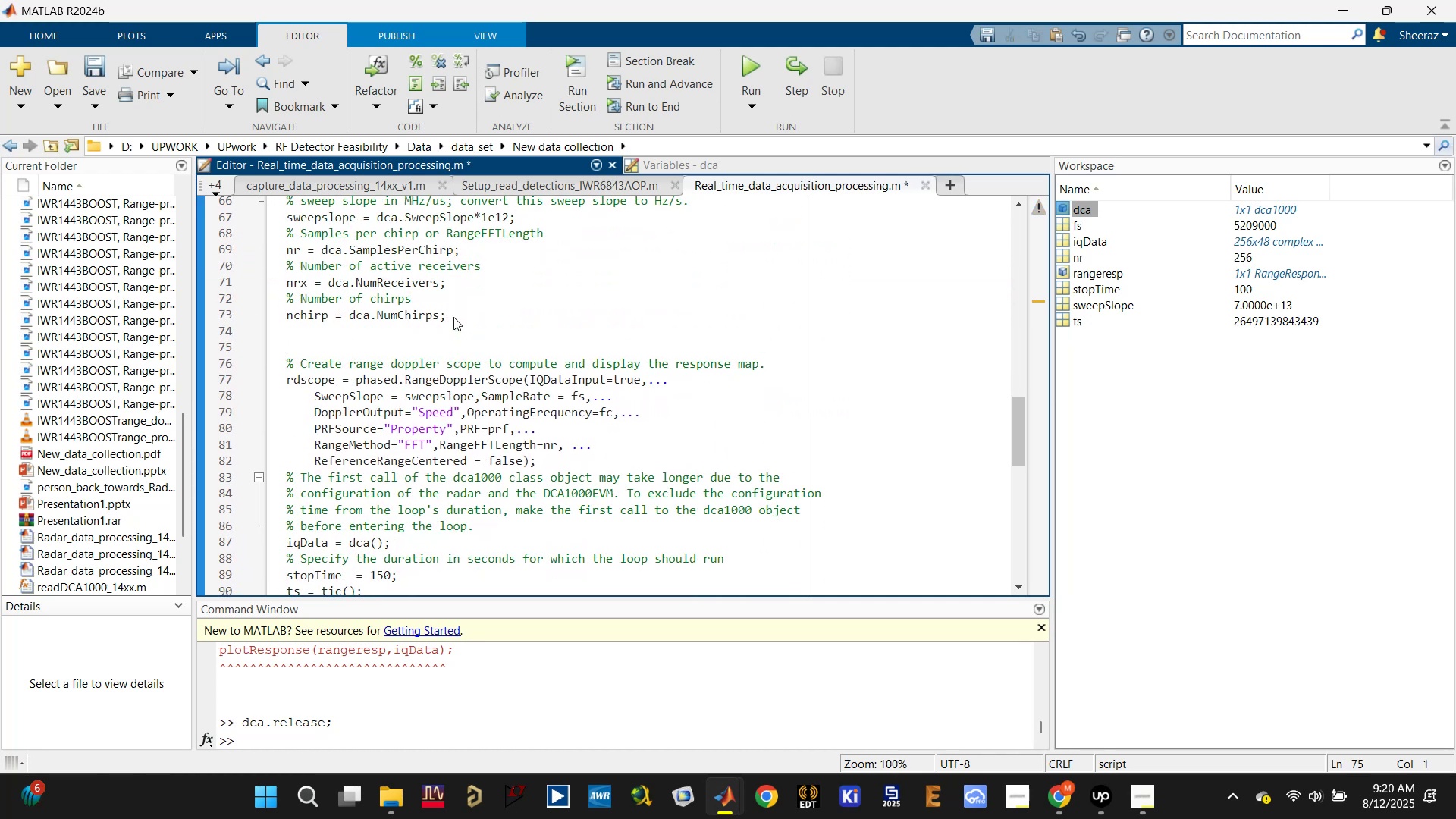 
key(ArrowDown)
 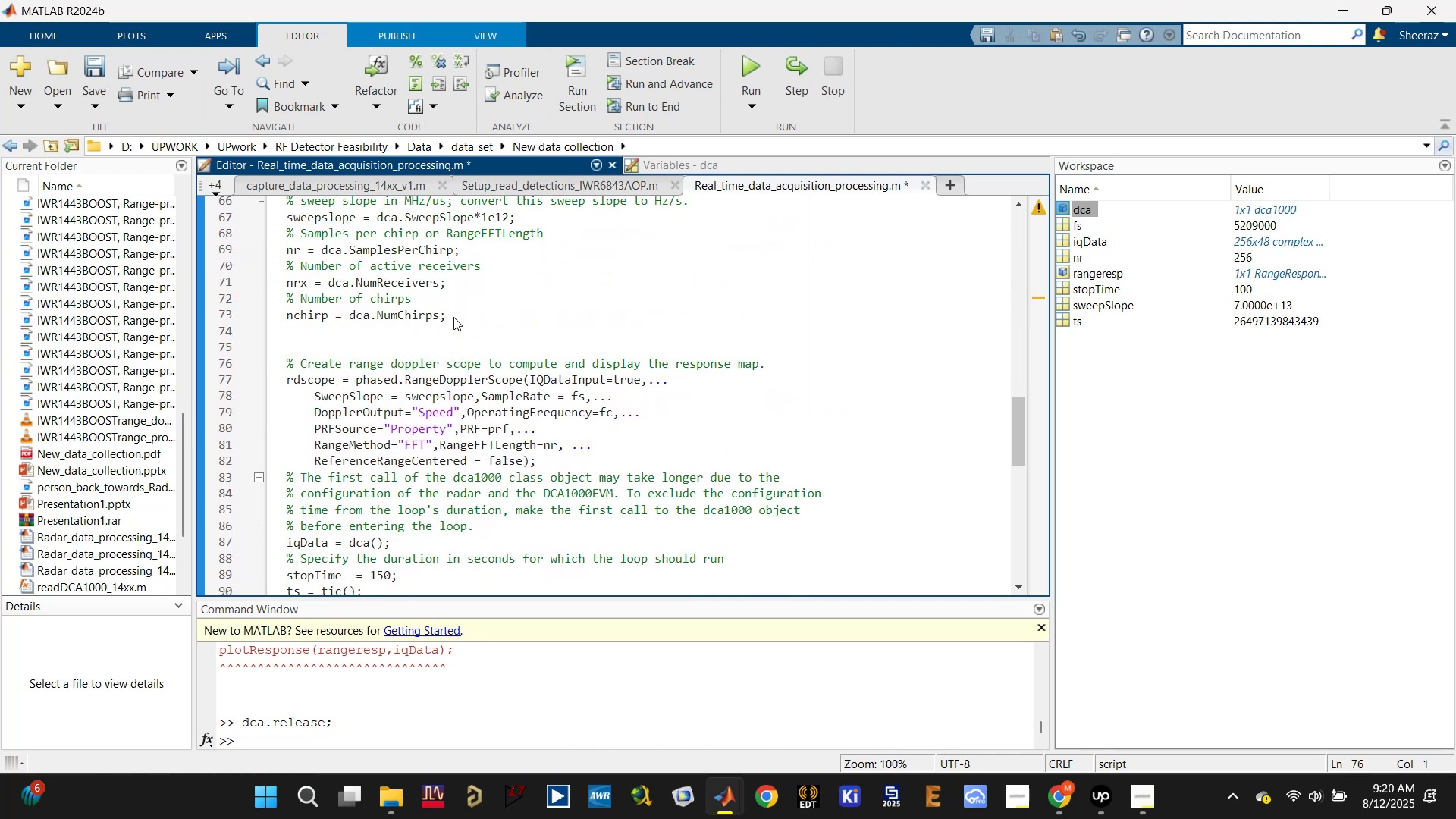 
key(Shift+5)
 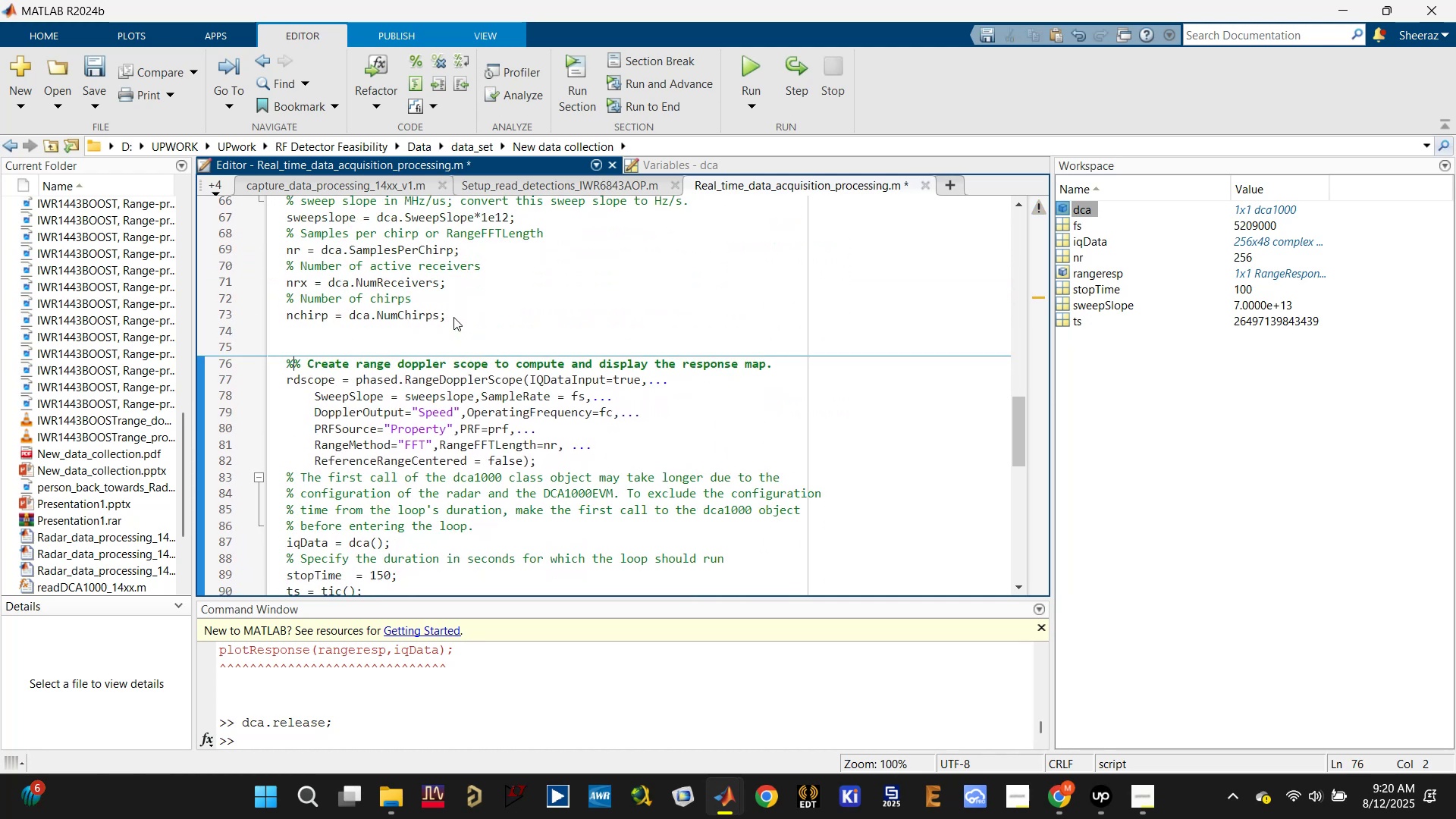 
key(Control+ControlLeft)
 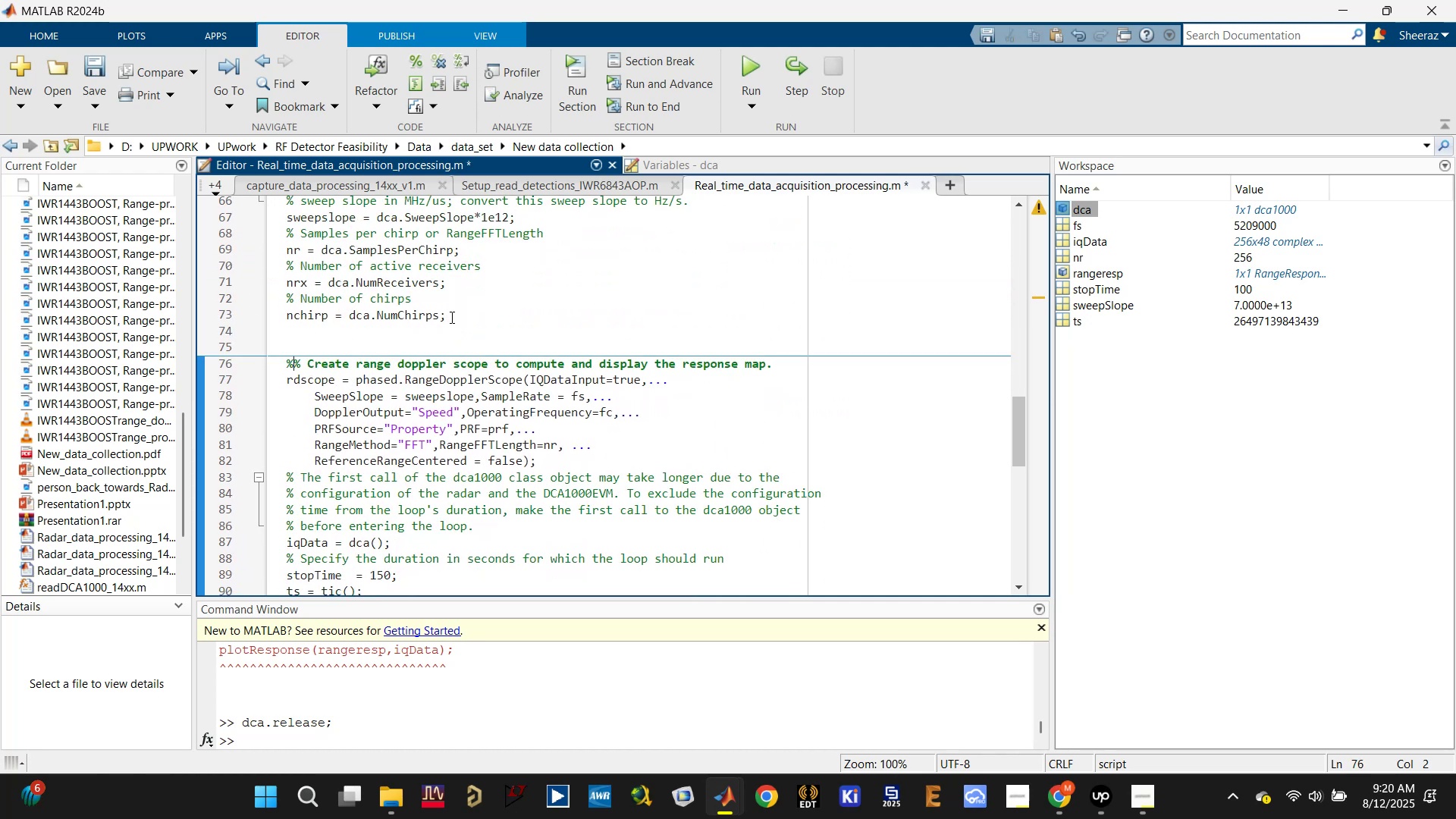 
key(Control+S)
 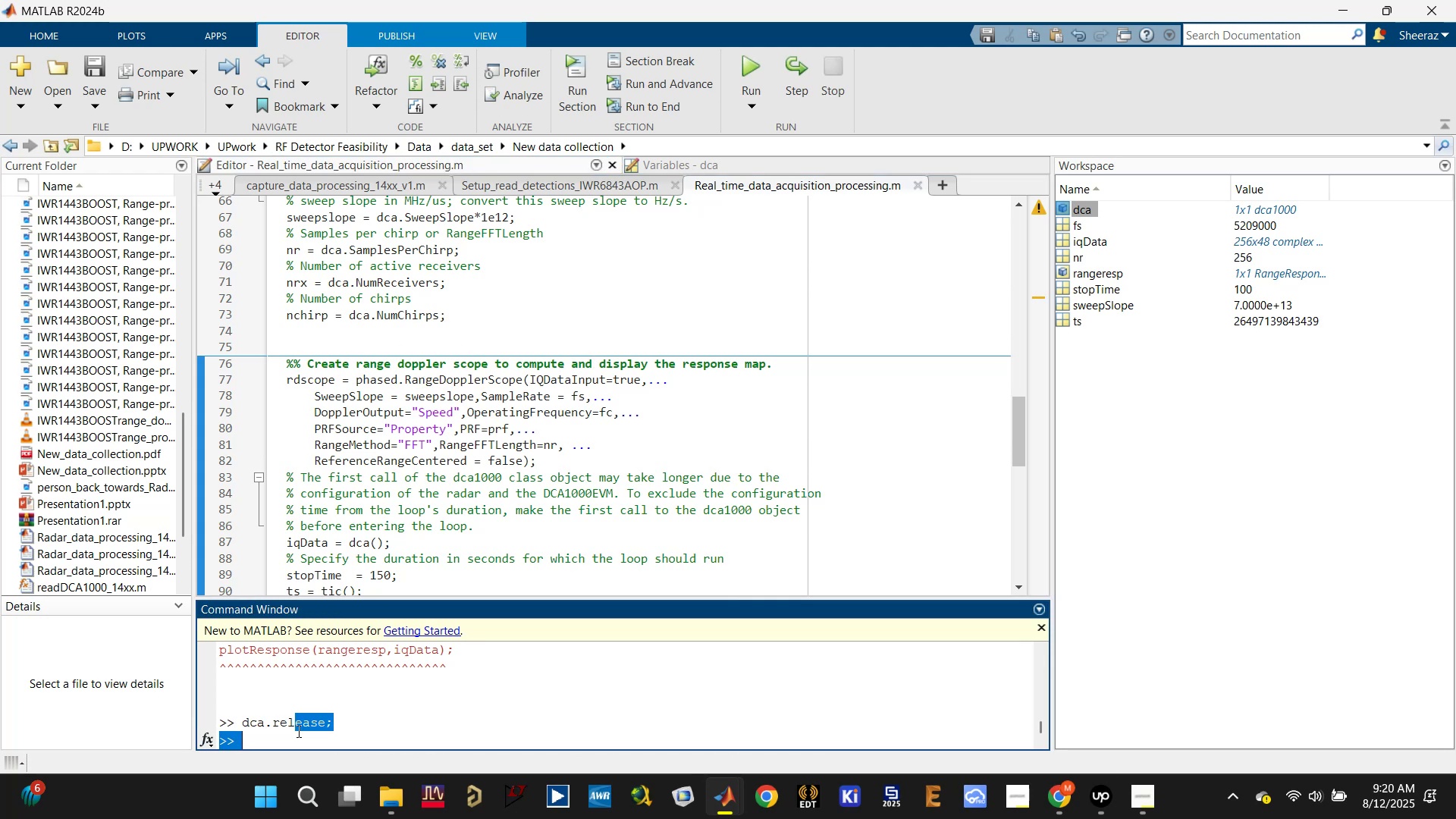 
wait(5.2)
 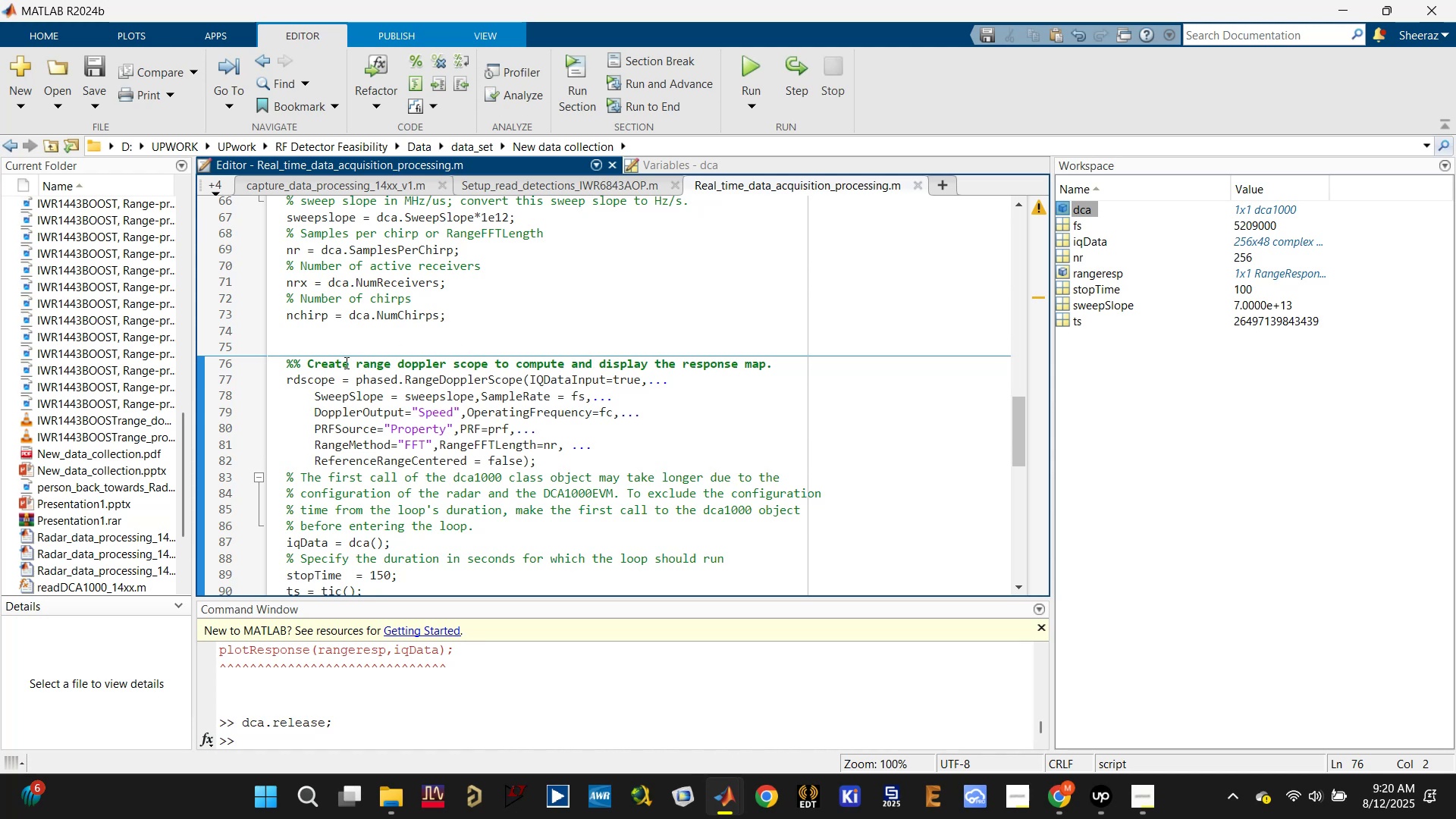 
type(help )
 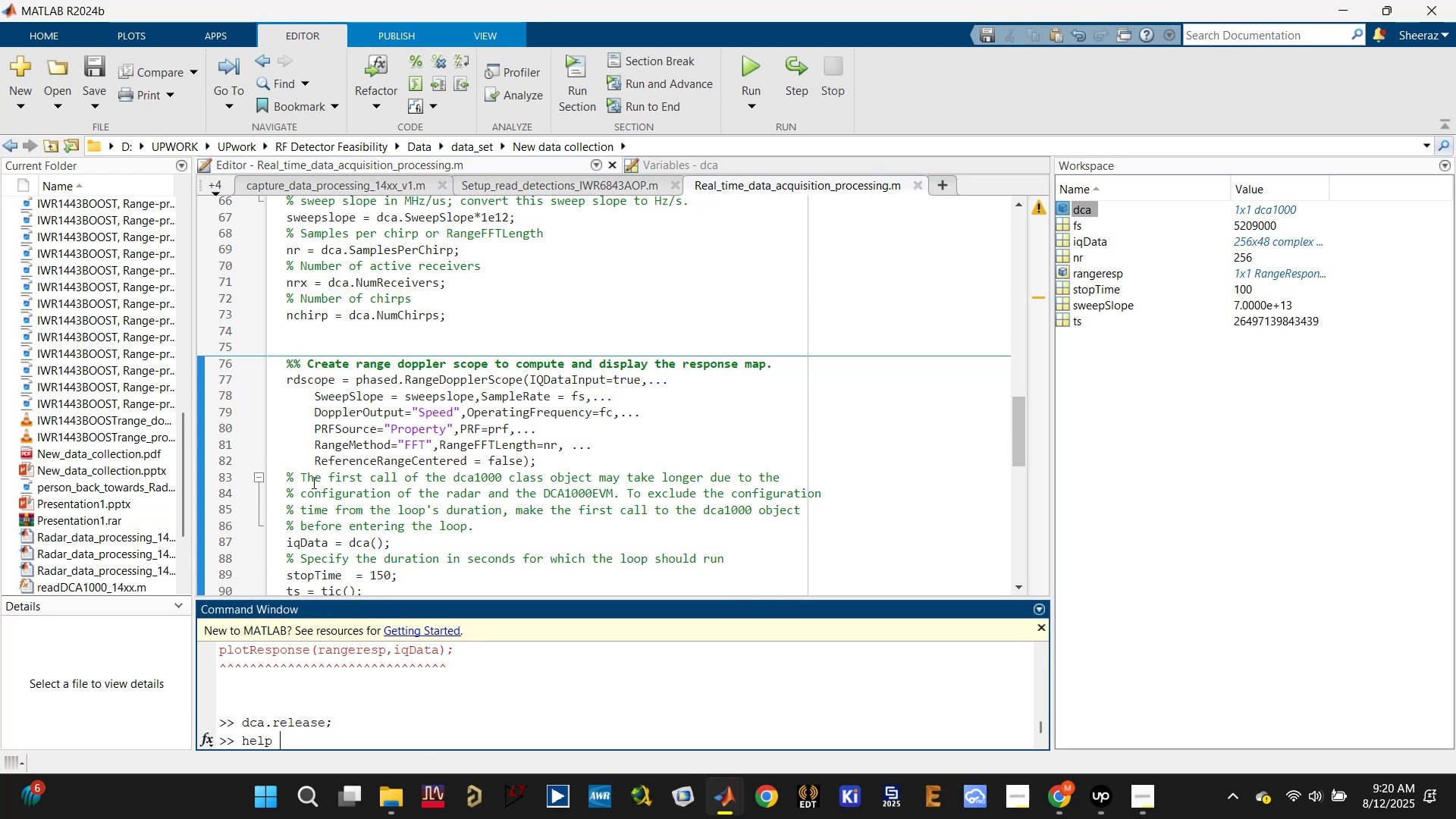 
left_click_drag(start_coordinate=[358, 379], to_coordinate=[521, 377])
 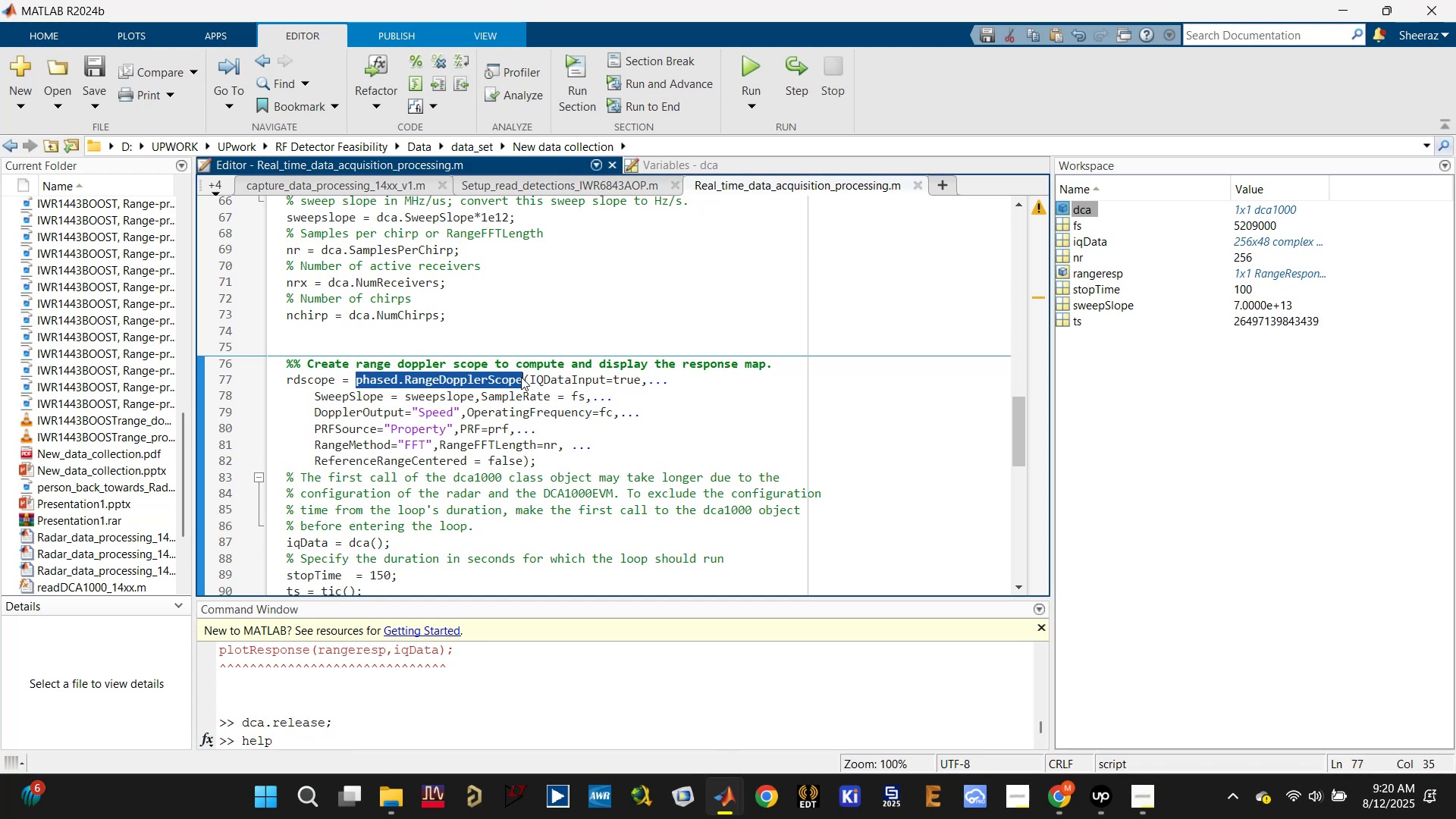 
key(Control+ControlLeft)
 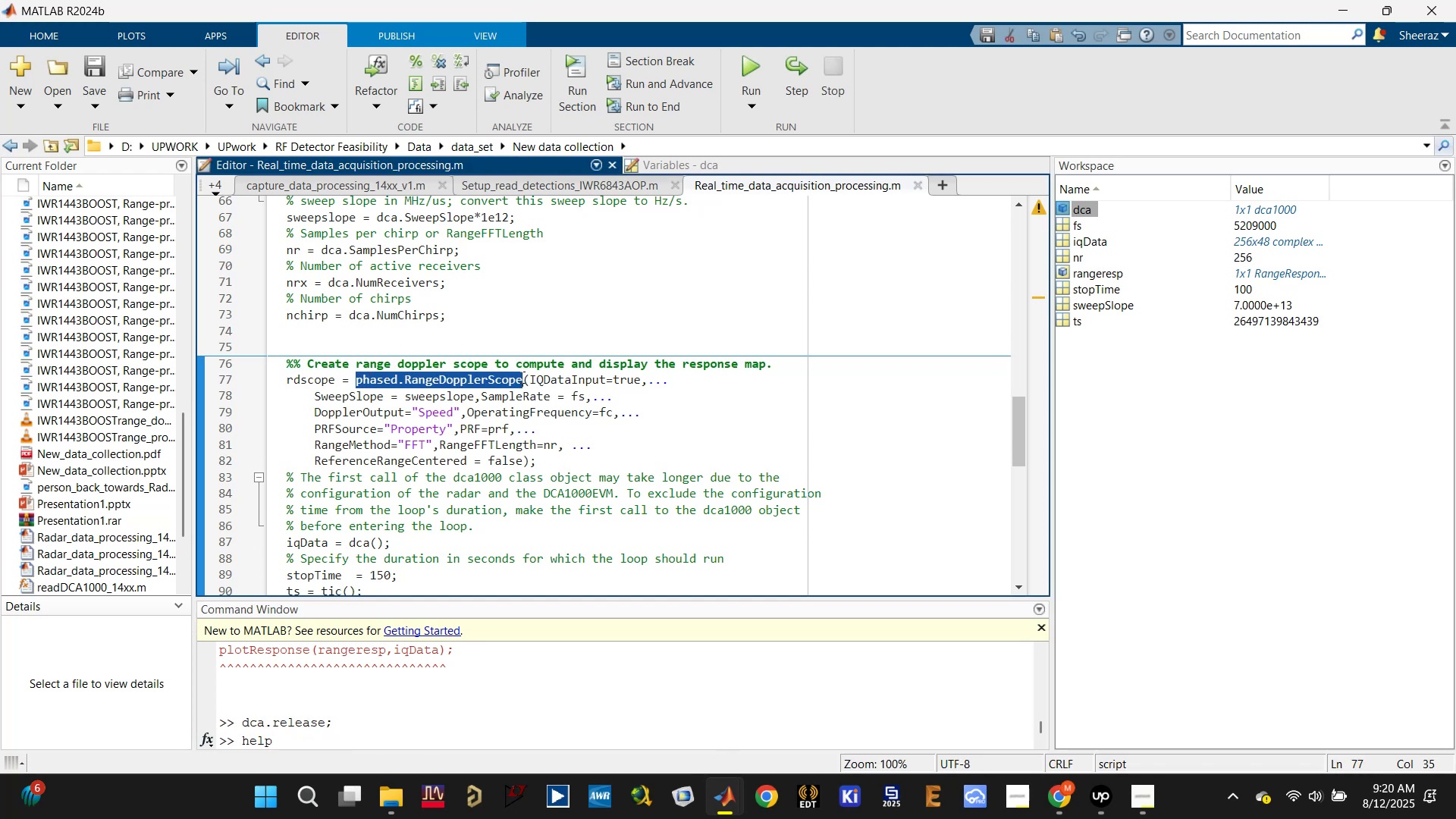 
key(Control+C)
 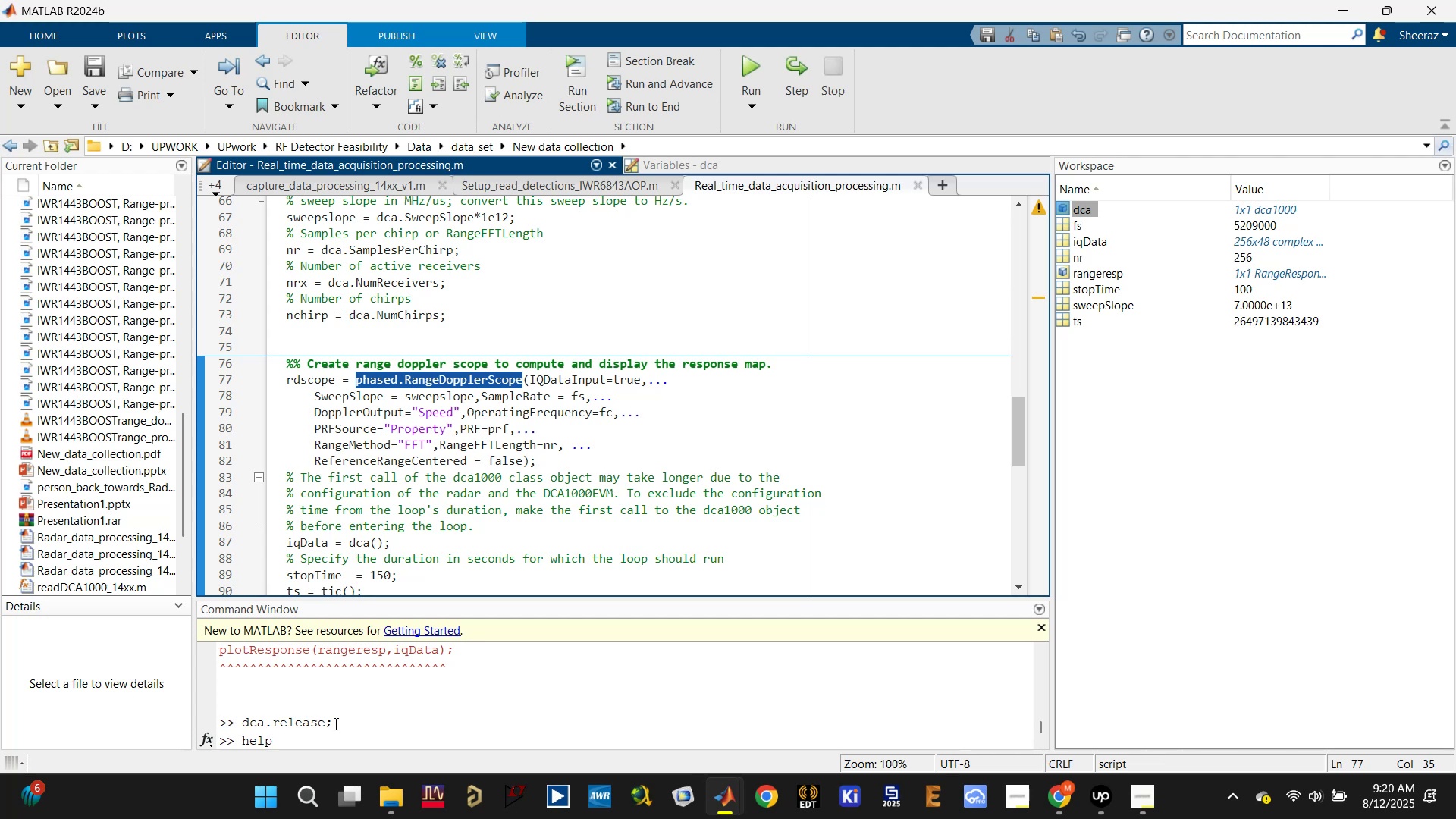 
left_click([328, 737])
 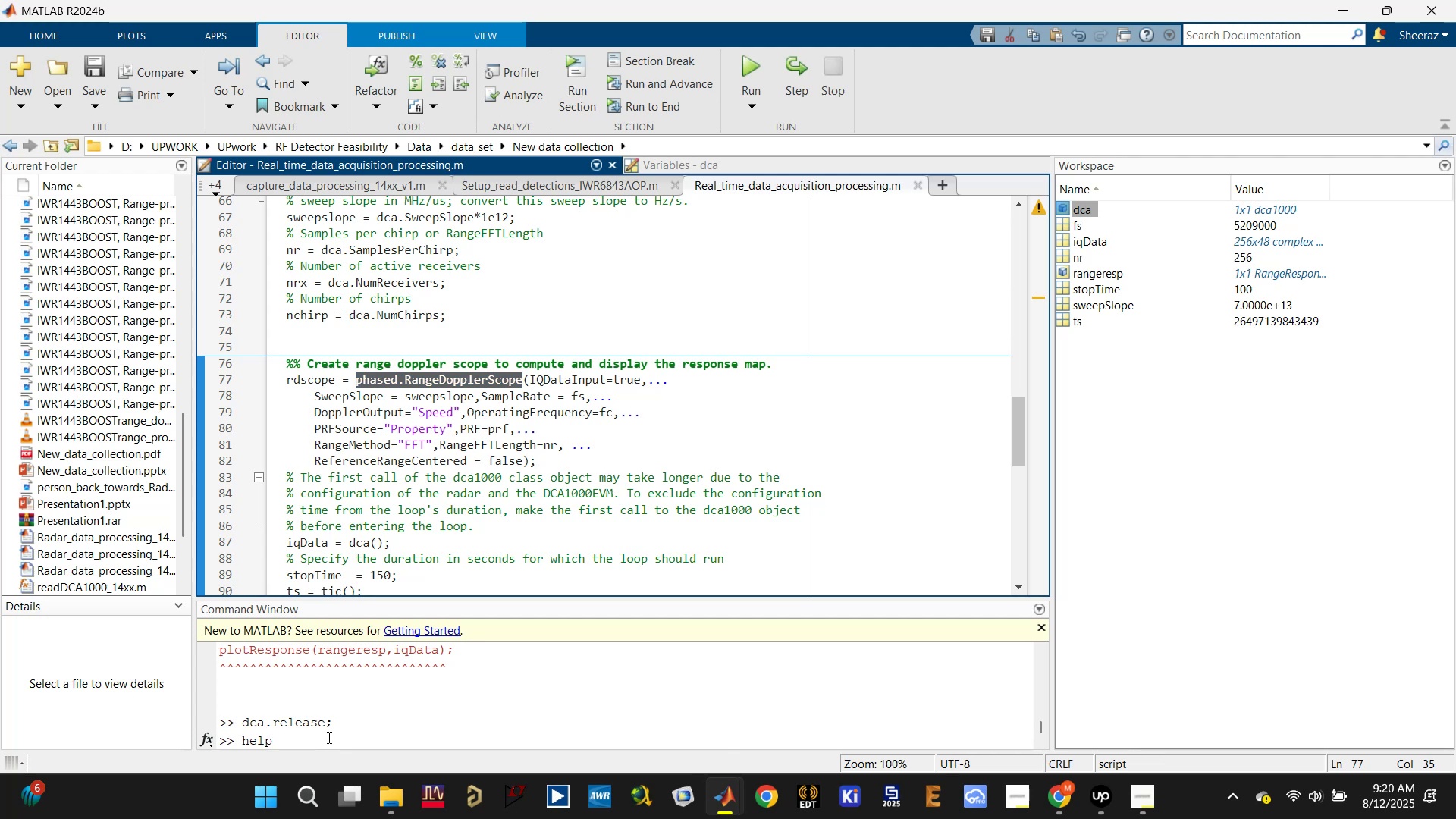 
key(Control+ControlLeft)
 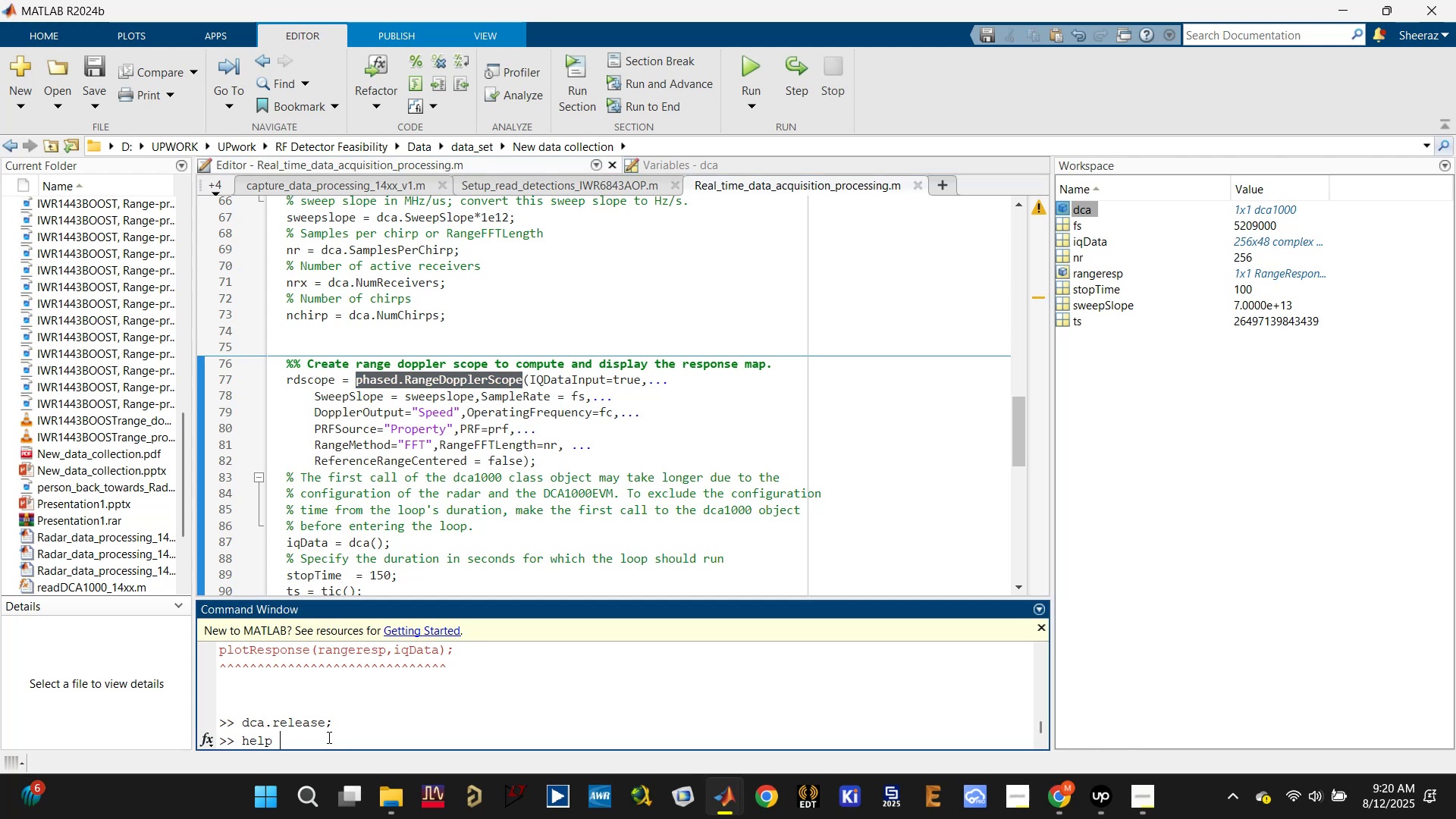 
key(Control+V)
 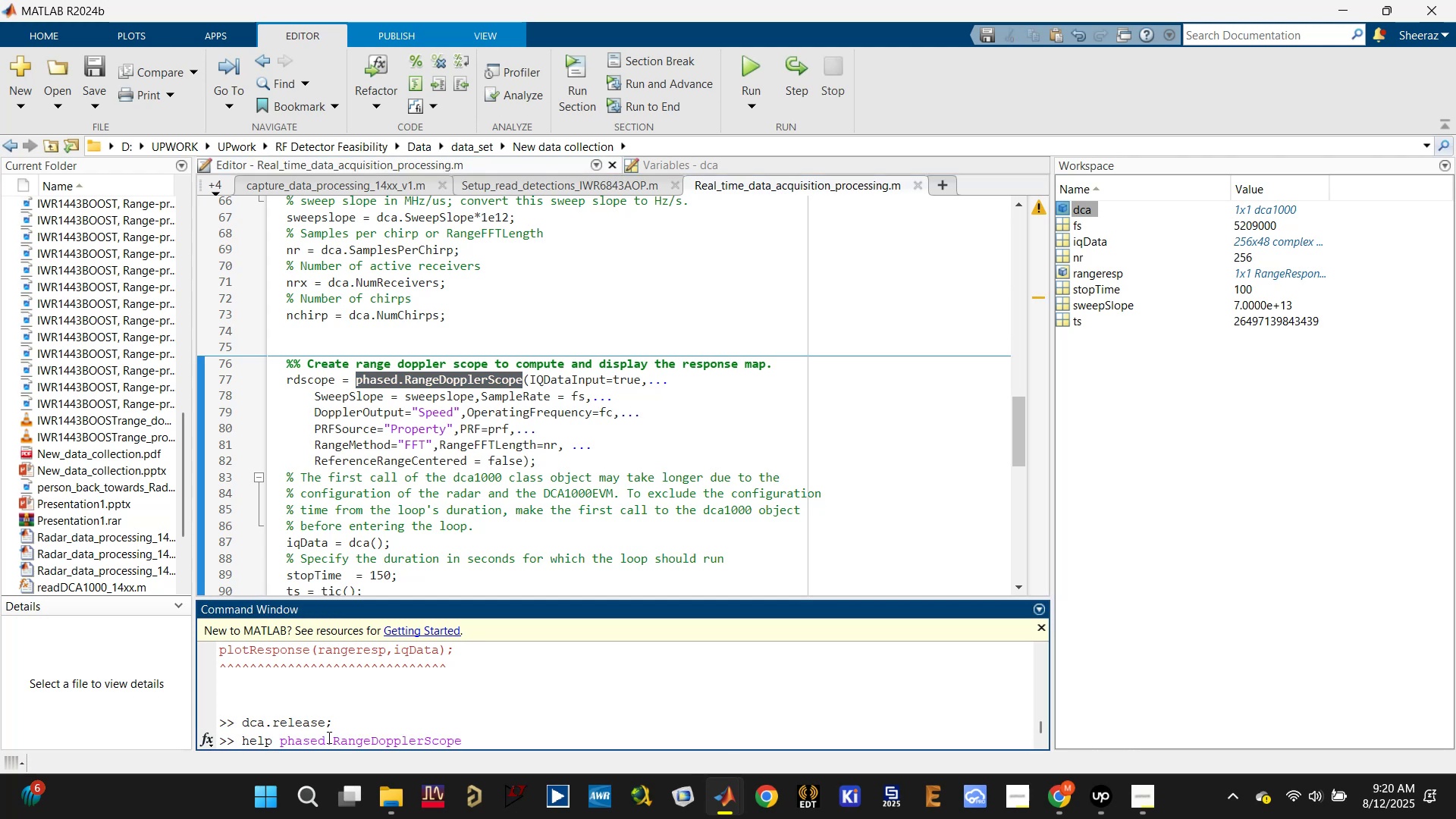 
key(Enter)
 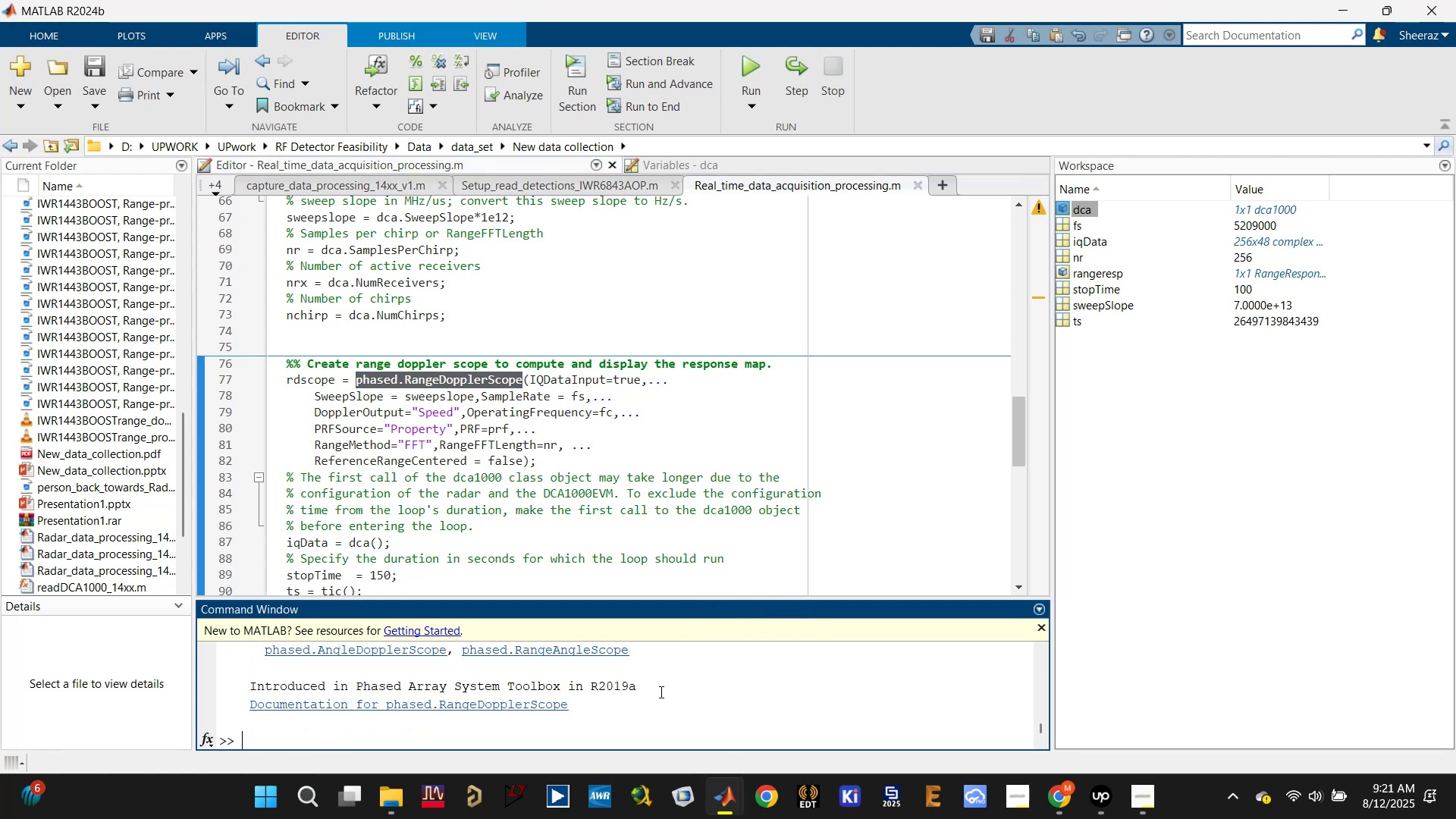 
wait(6.11)
 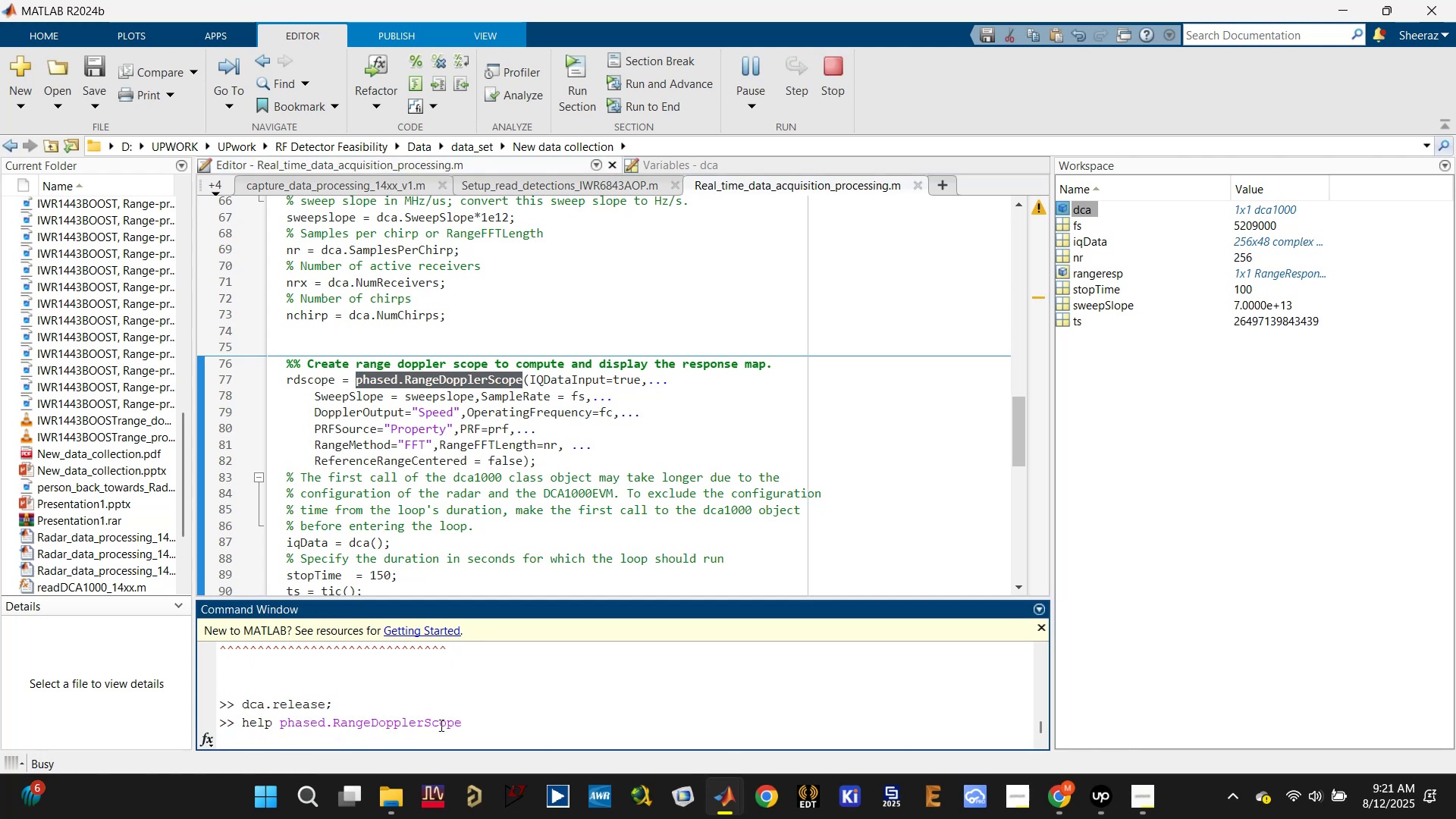 
scroll: coordinate [434, 715], scroll_direction: up, amount: 1.0
 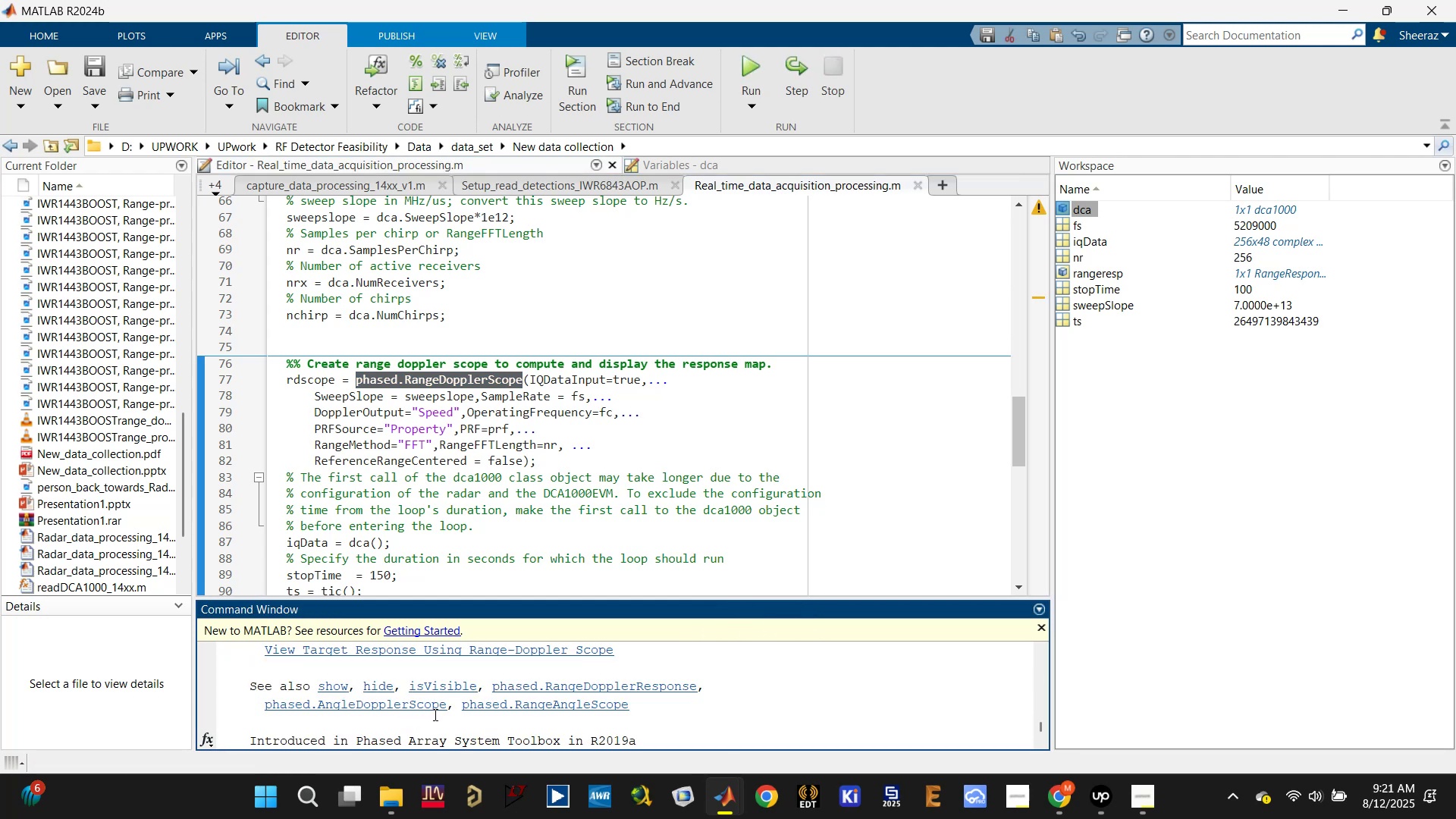 
scroll: coordinate [434, 714], scroll_direction: down, amount: 1.0
 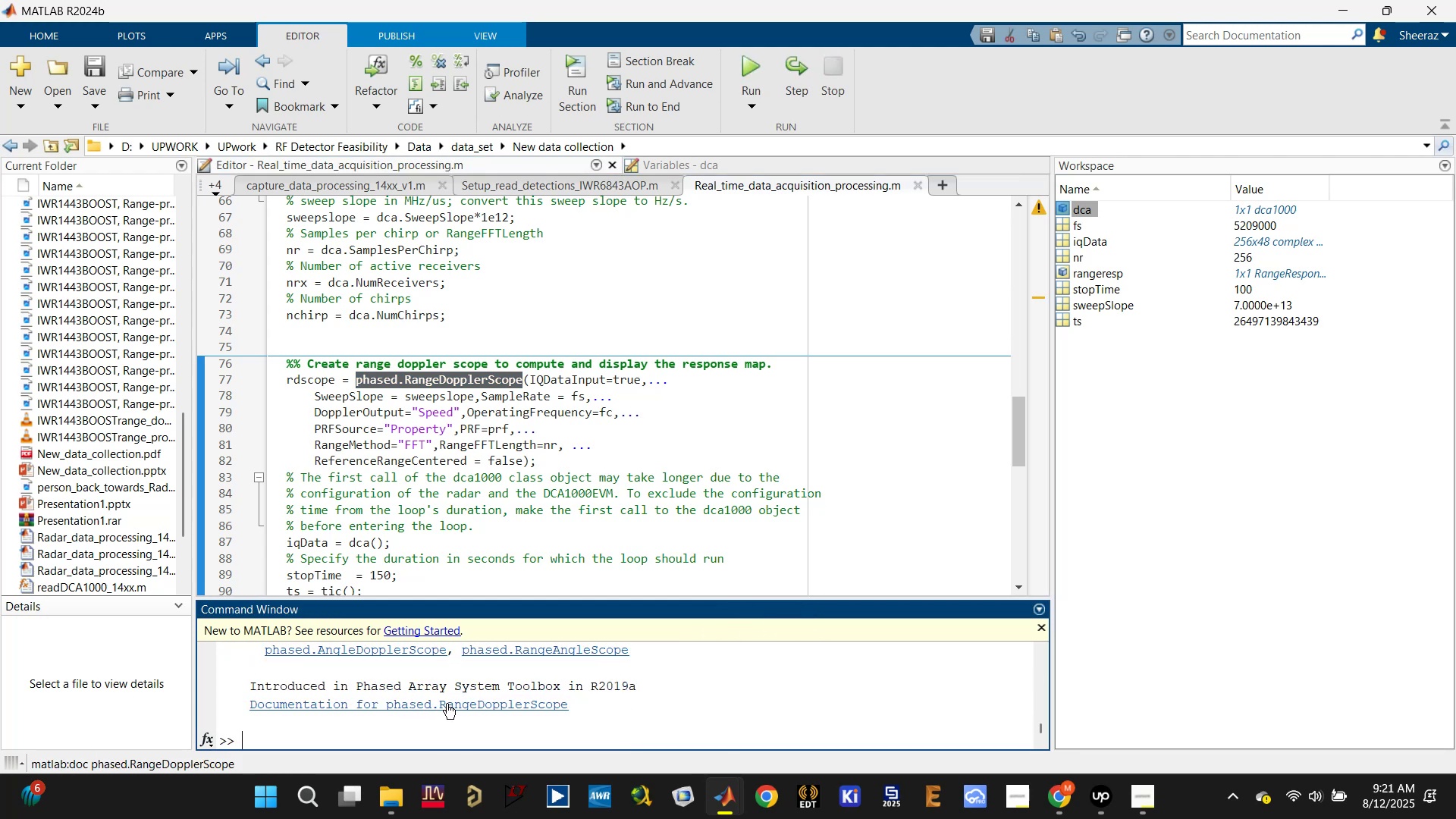 
left_click([447, 703])
 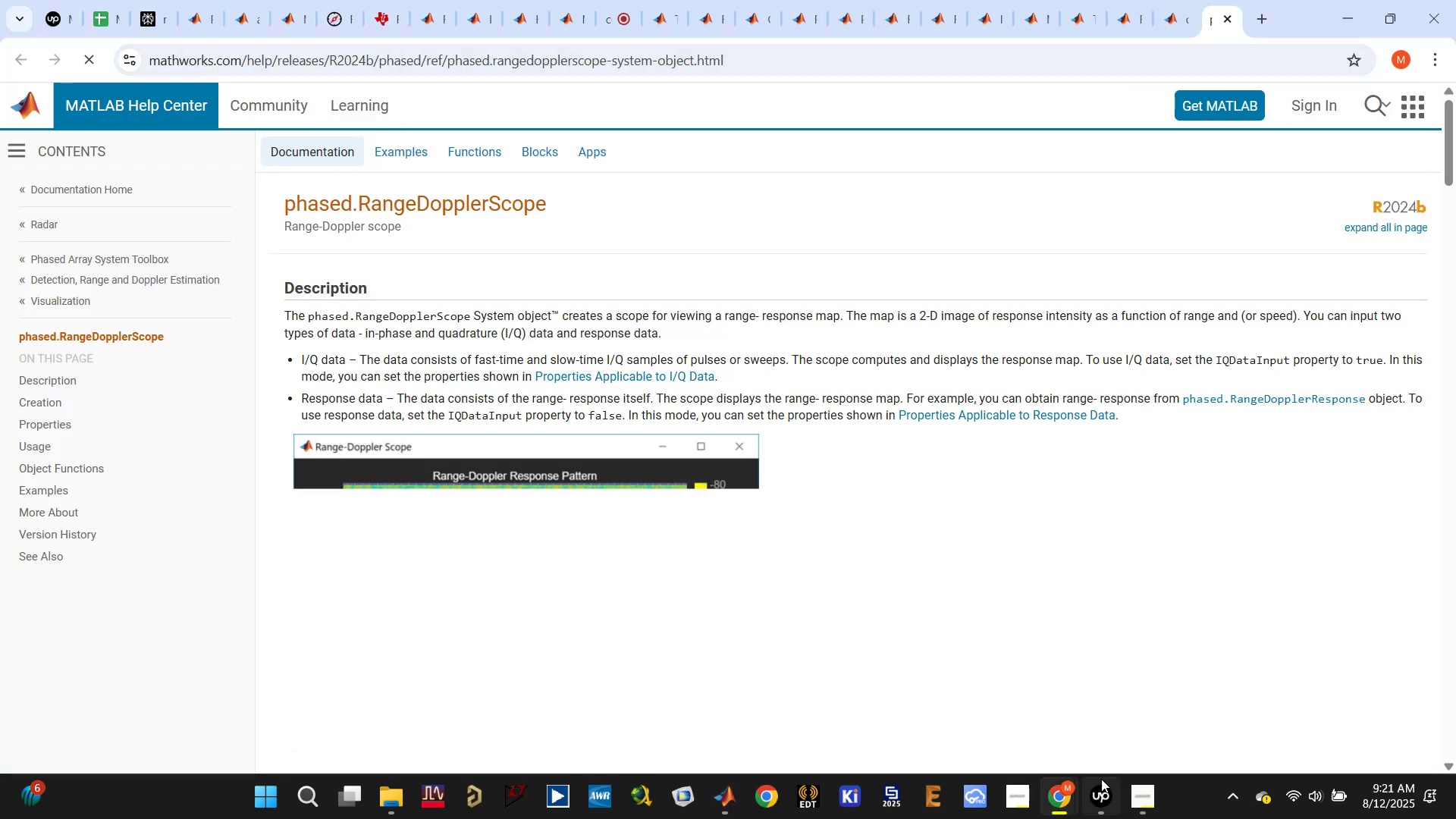 
wait(5.81)
 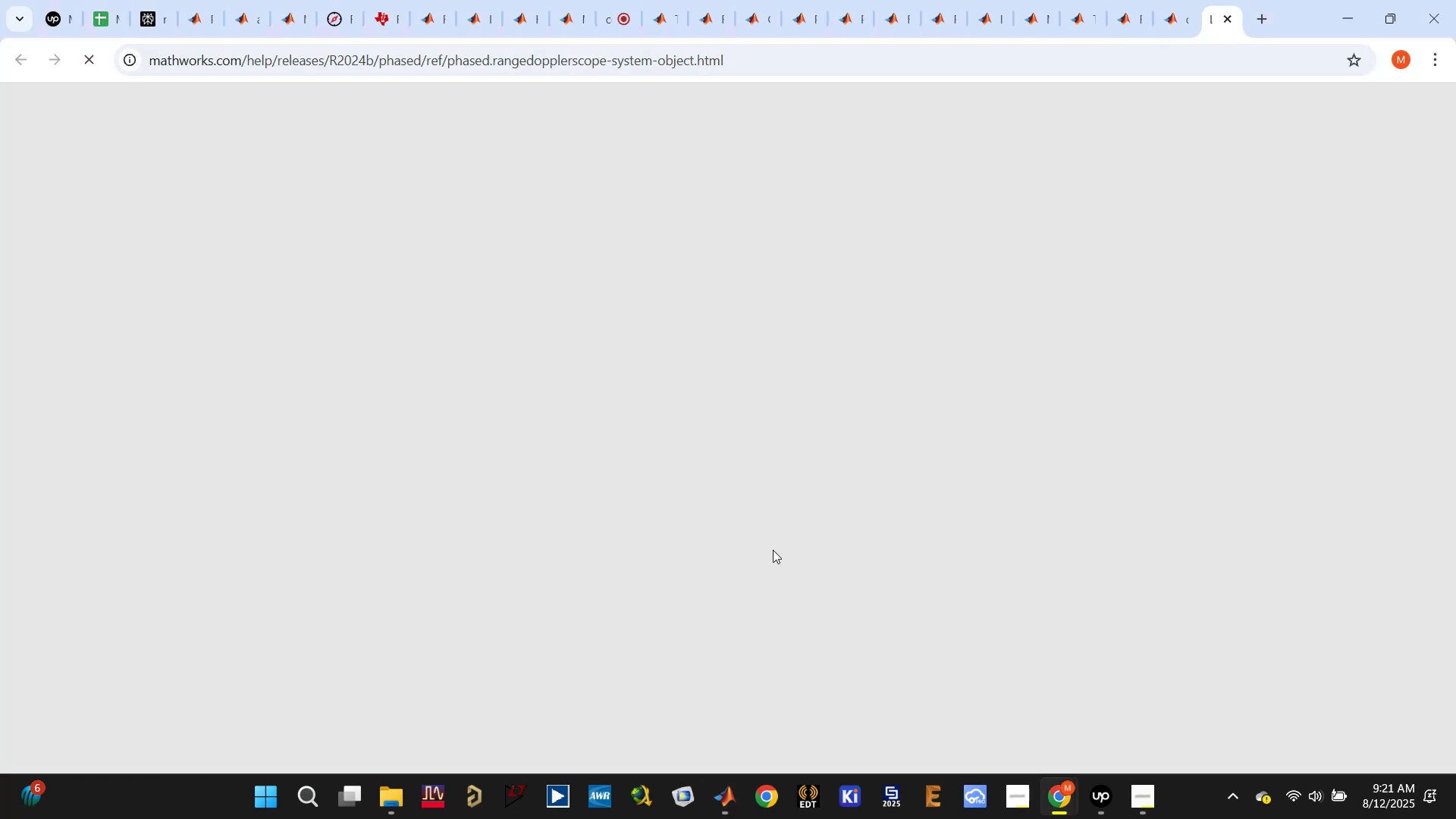 
left_click([1097, 796])
 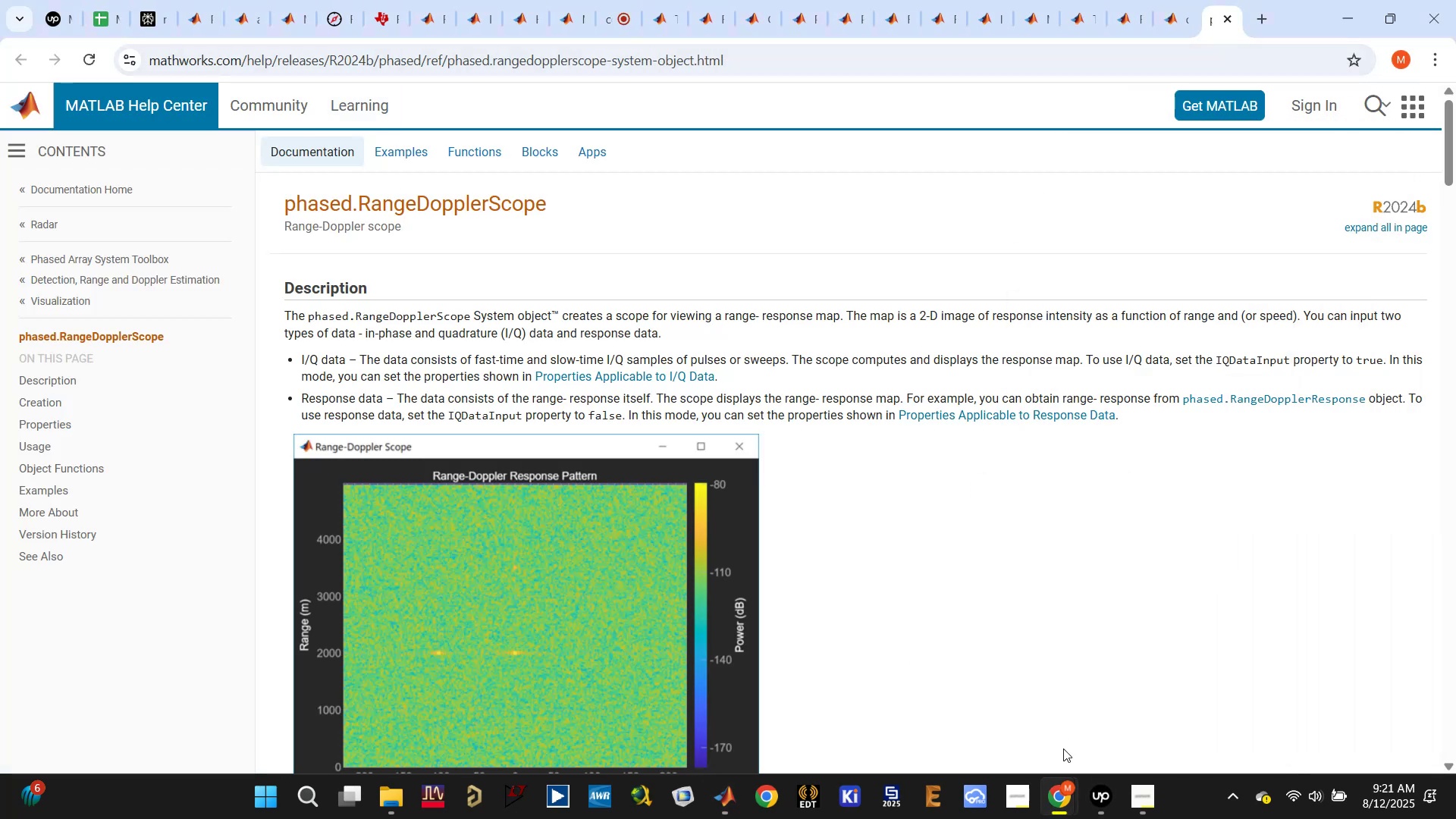 
left_click([1056, 793])
 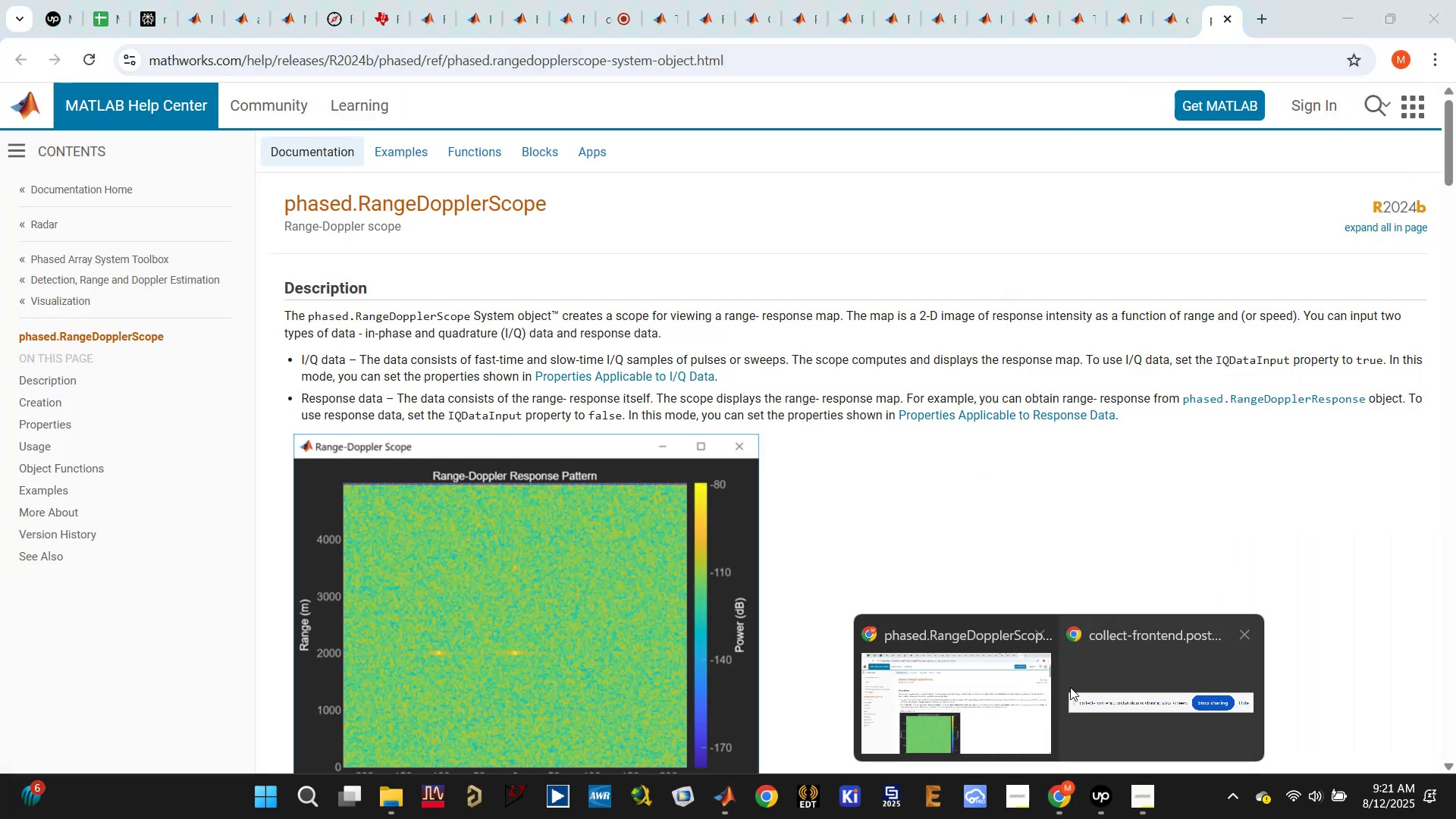 
left_click([1081, 679])
 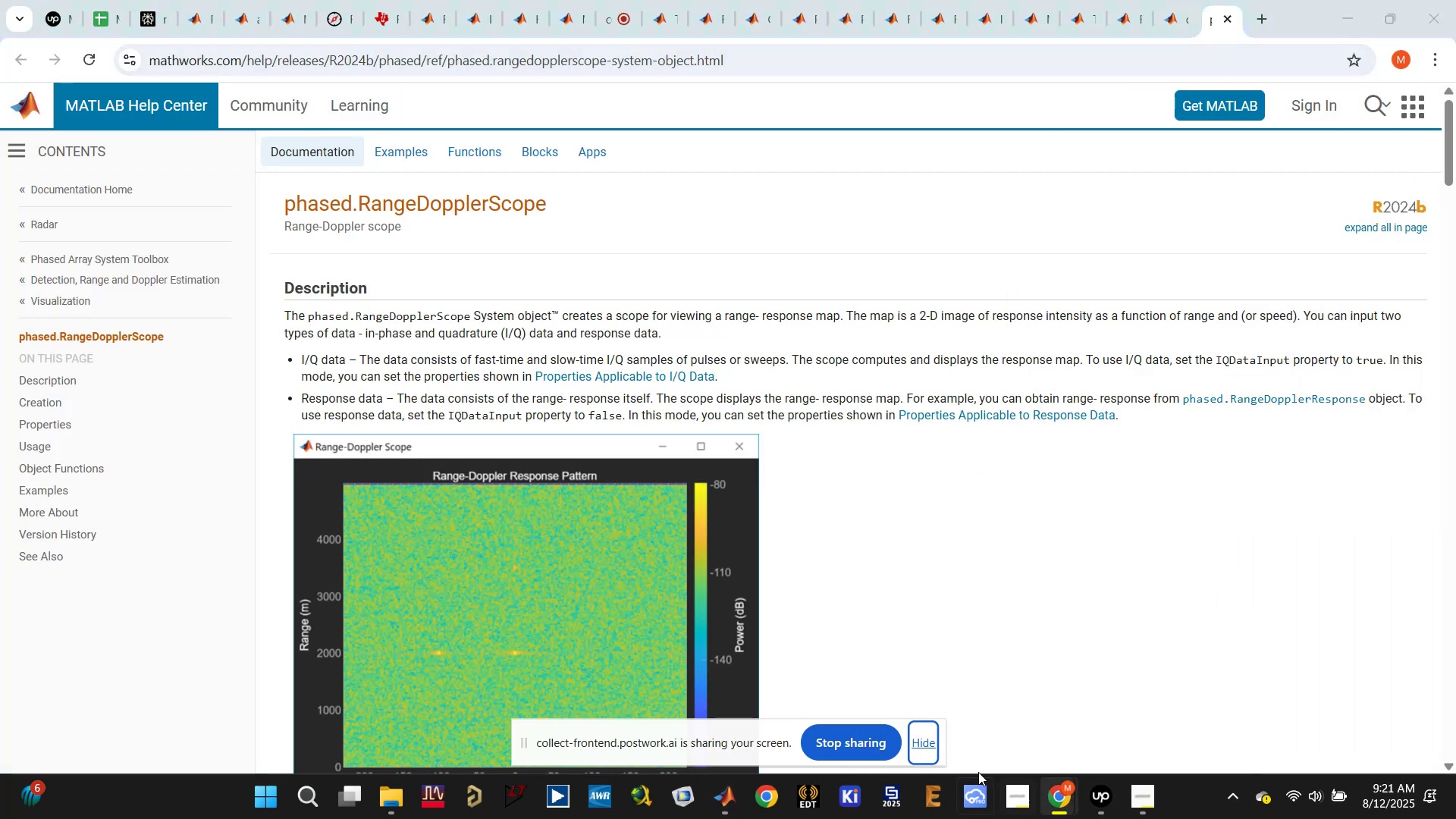 
left_click([916, 739])
 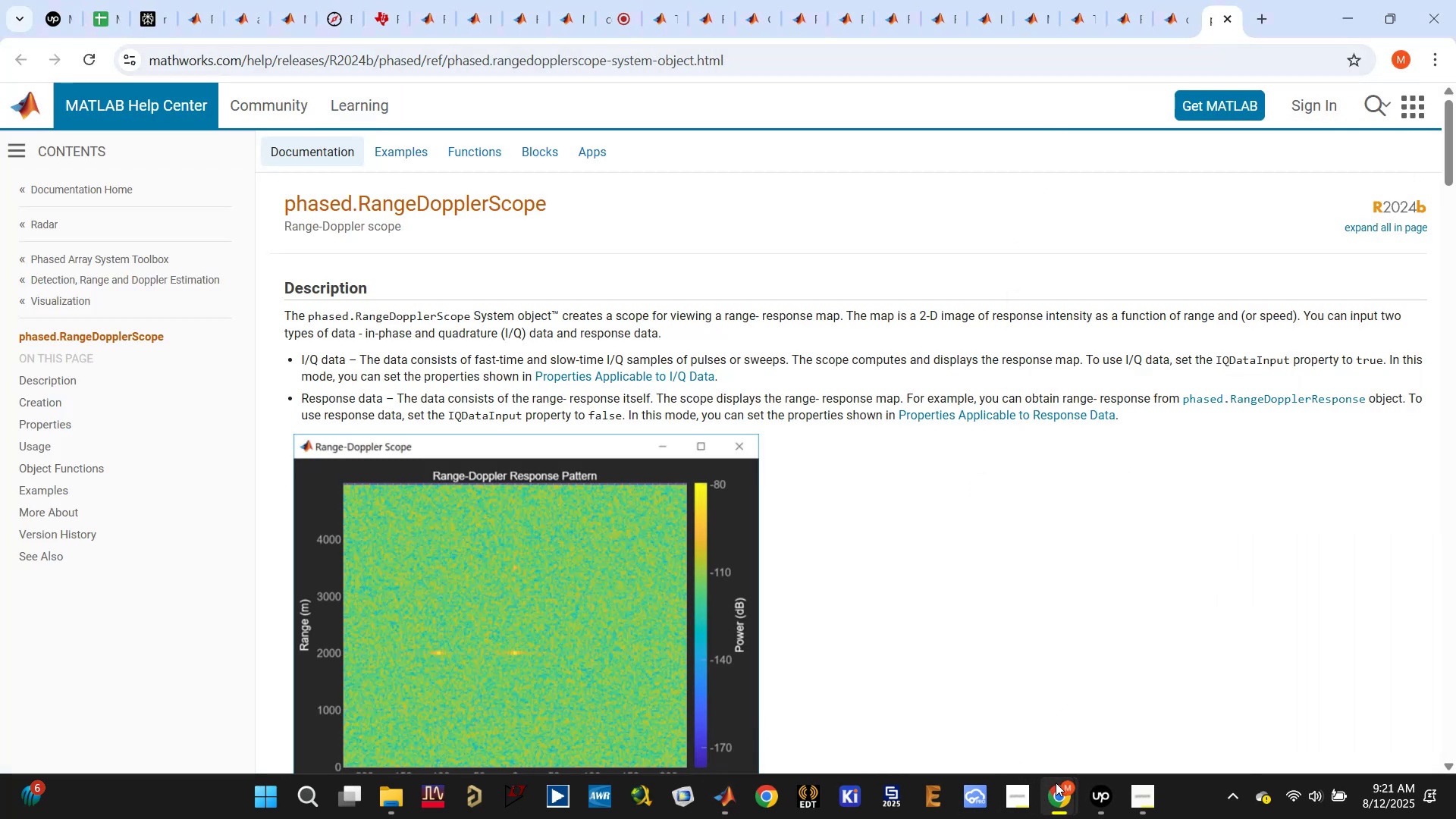 
double_click([1059, 795])
 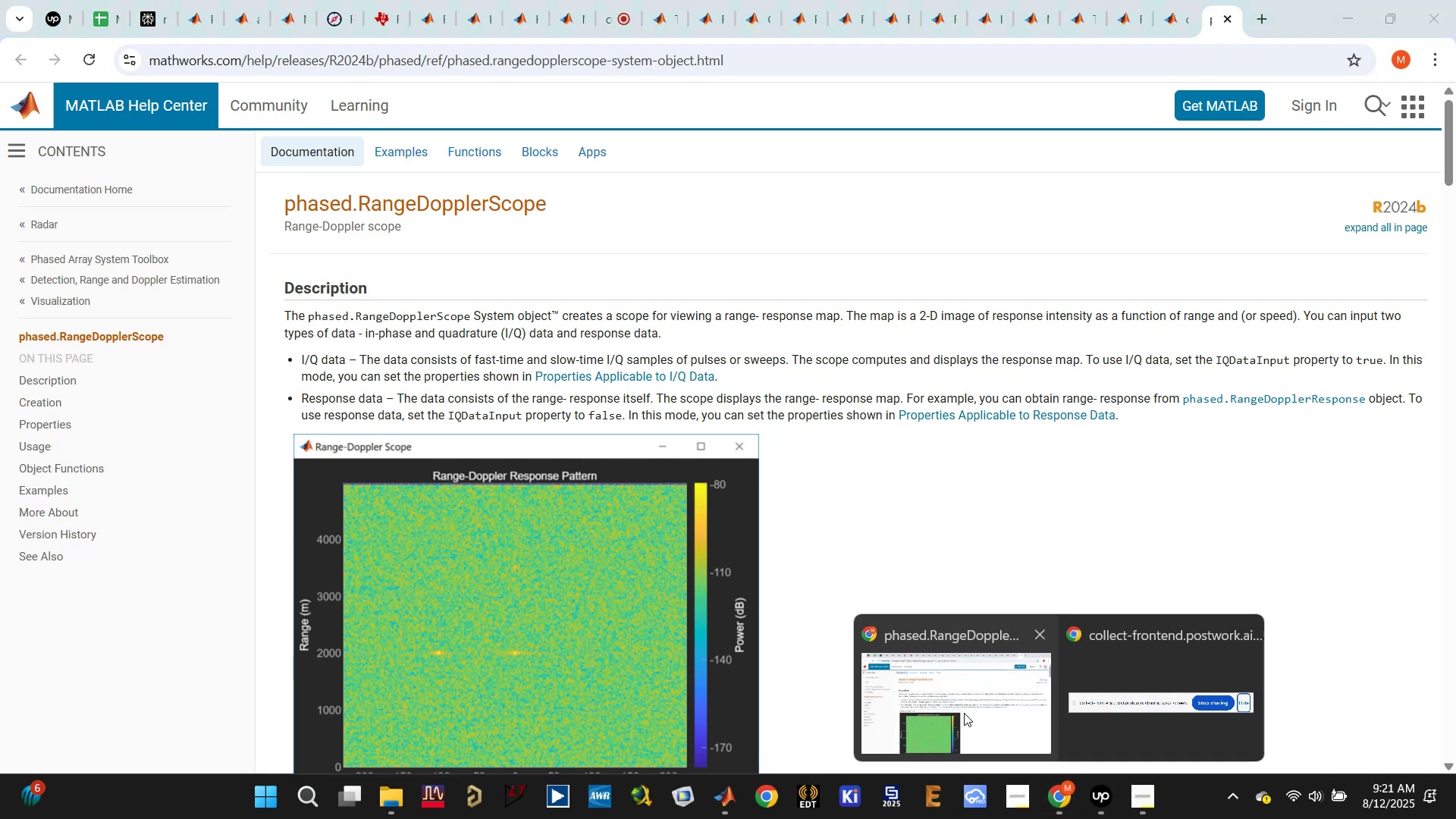 
left_click([975, 696])
 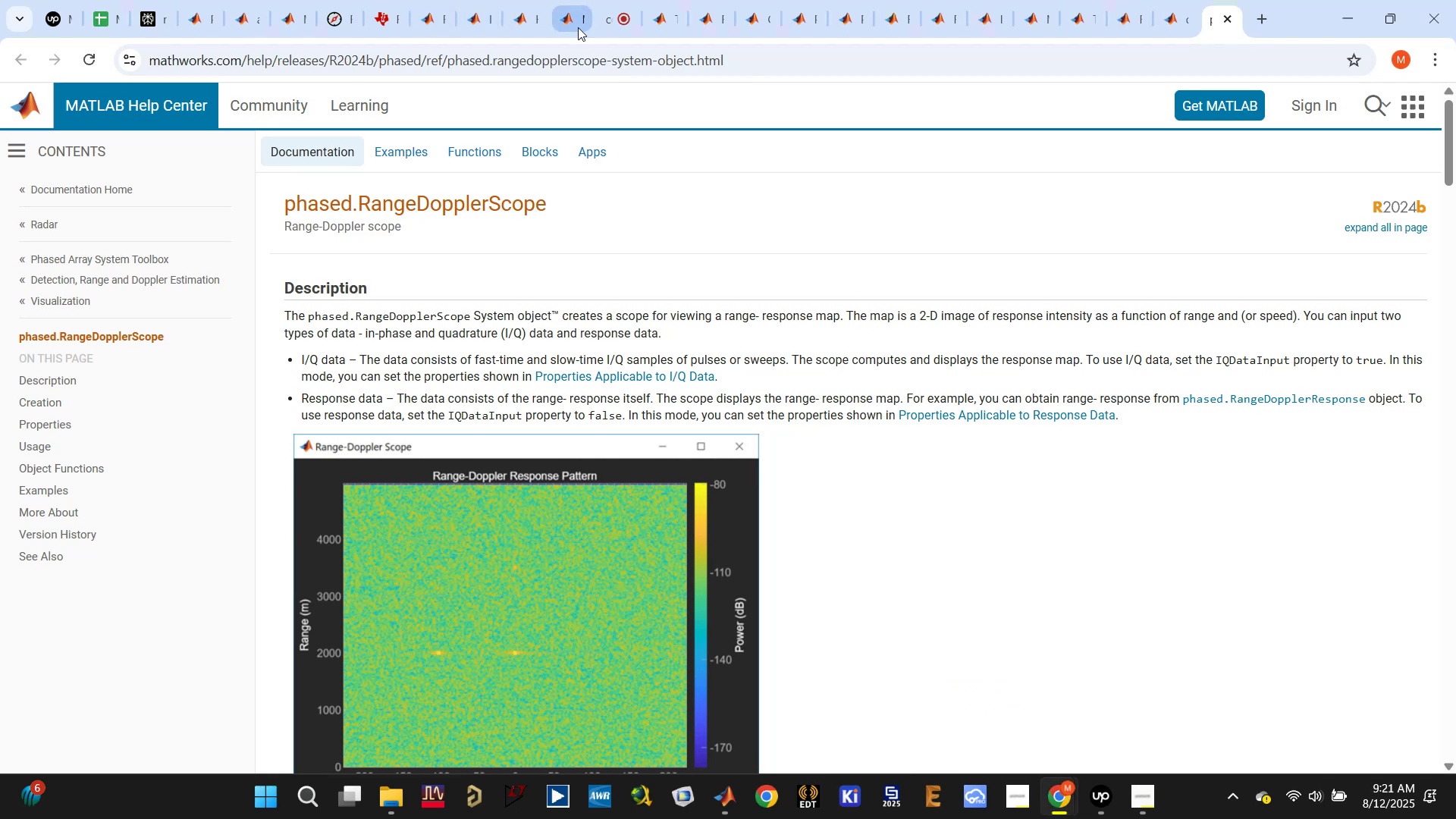 
left_click([610, 21])
 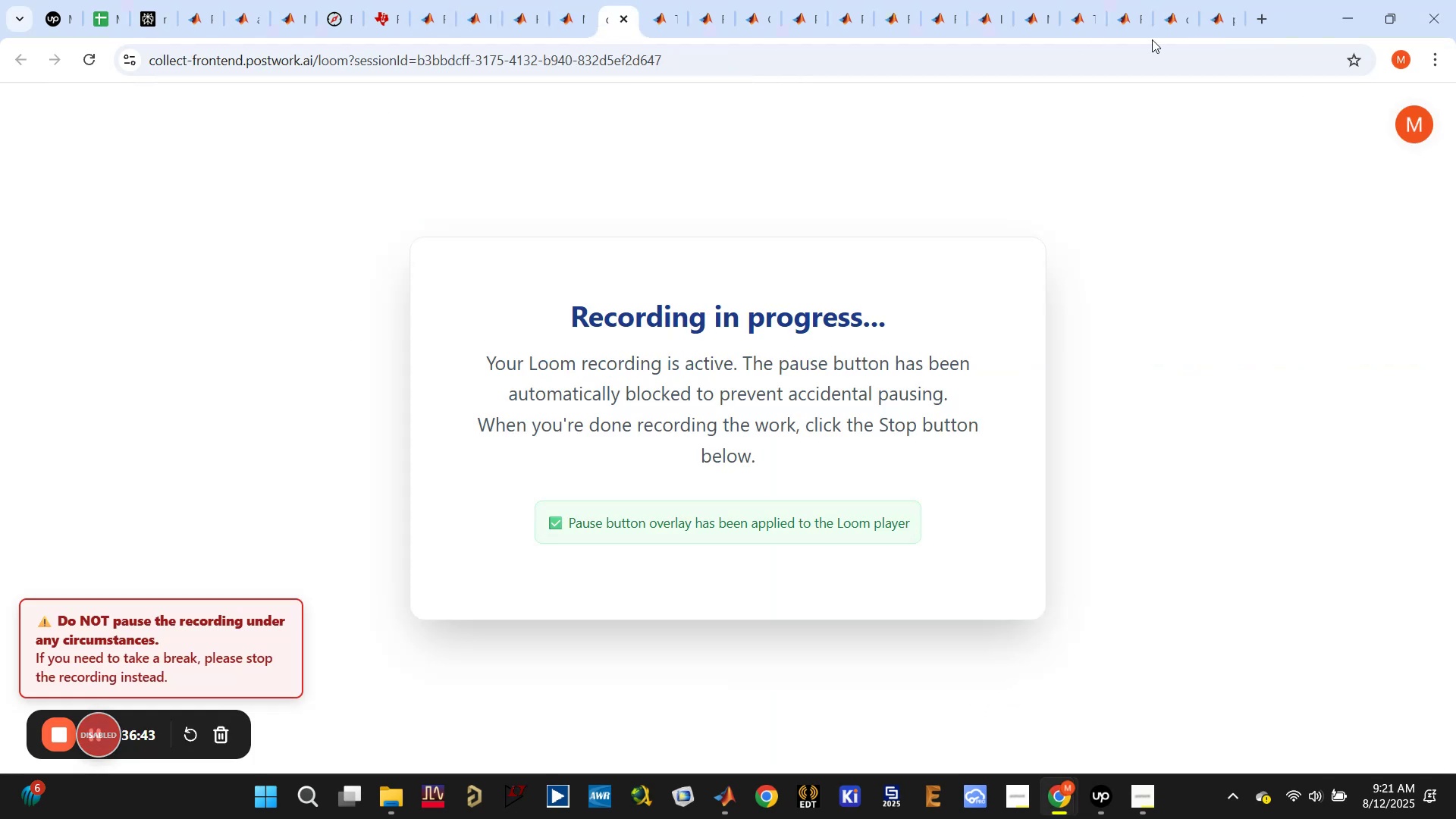 
left_click([1215, 20])
 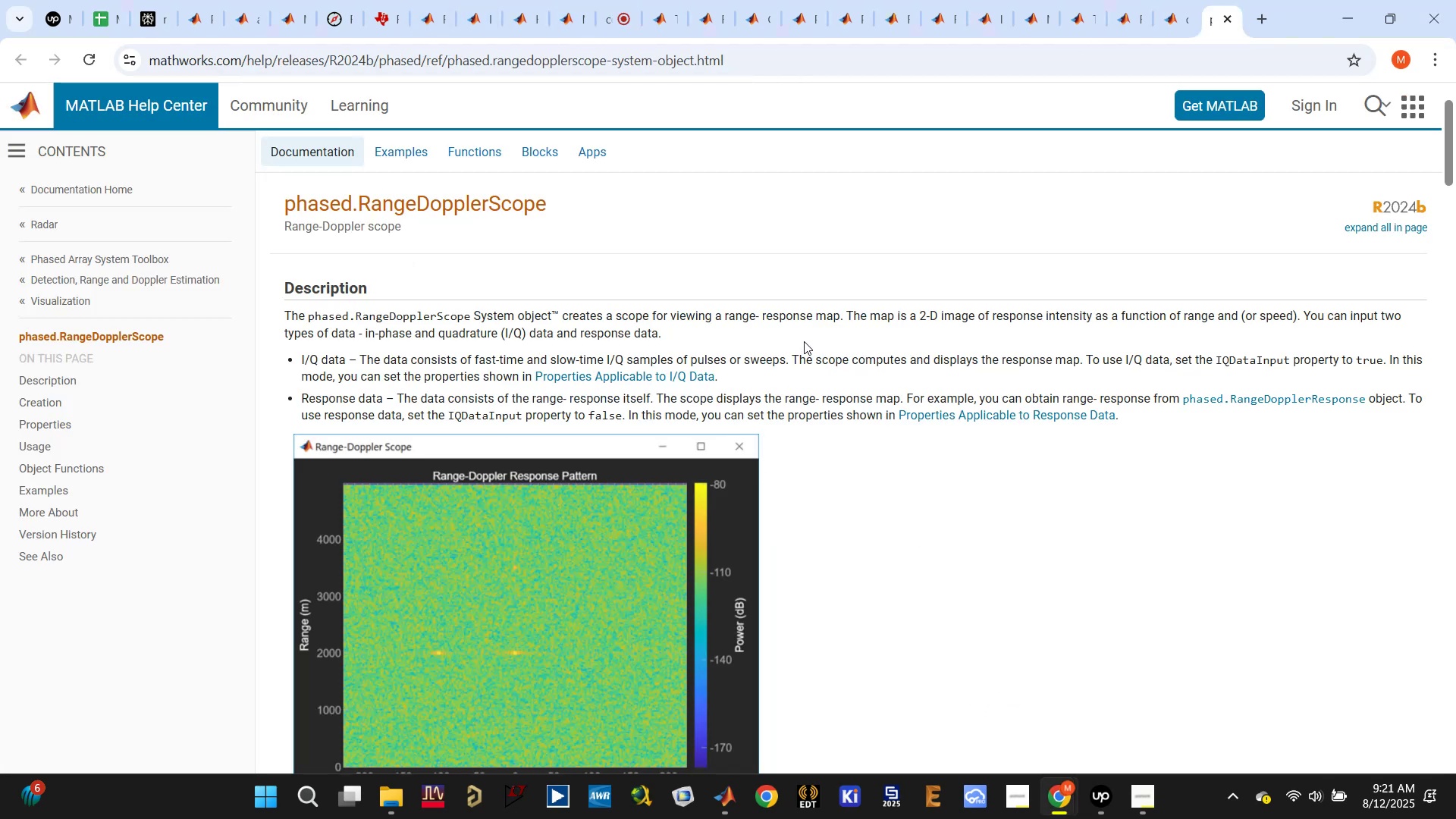 
scroll: coordinate [337, 442], scroll_direction: down, amount: 9.0
 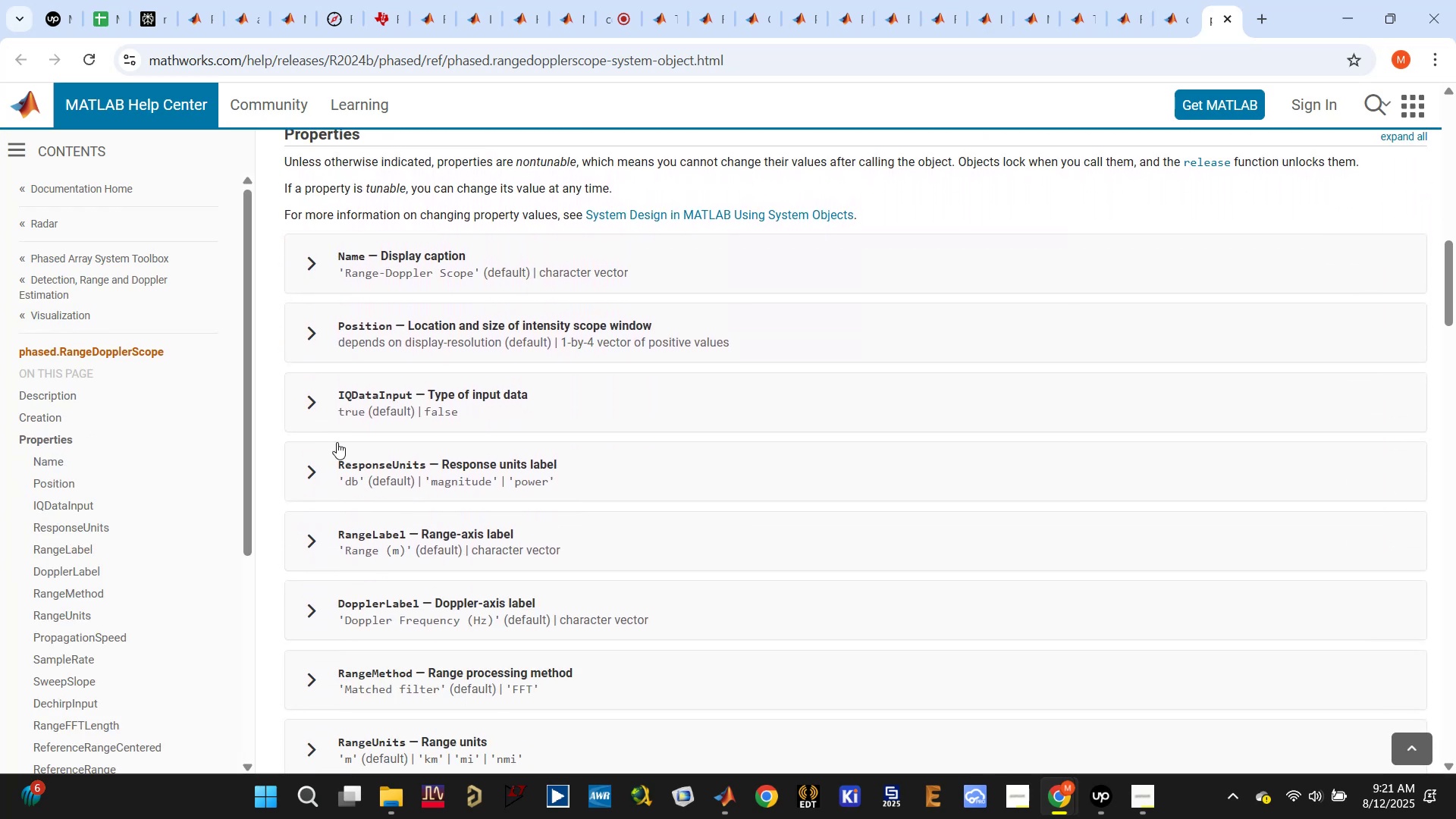 
scroll: coordinate [468, 625], scroll_direction: up, amount: 15.0
 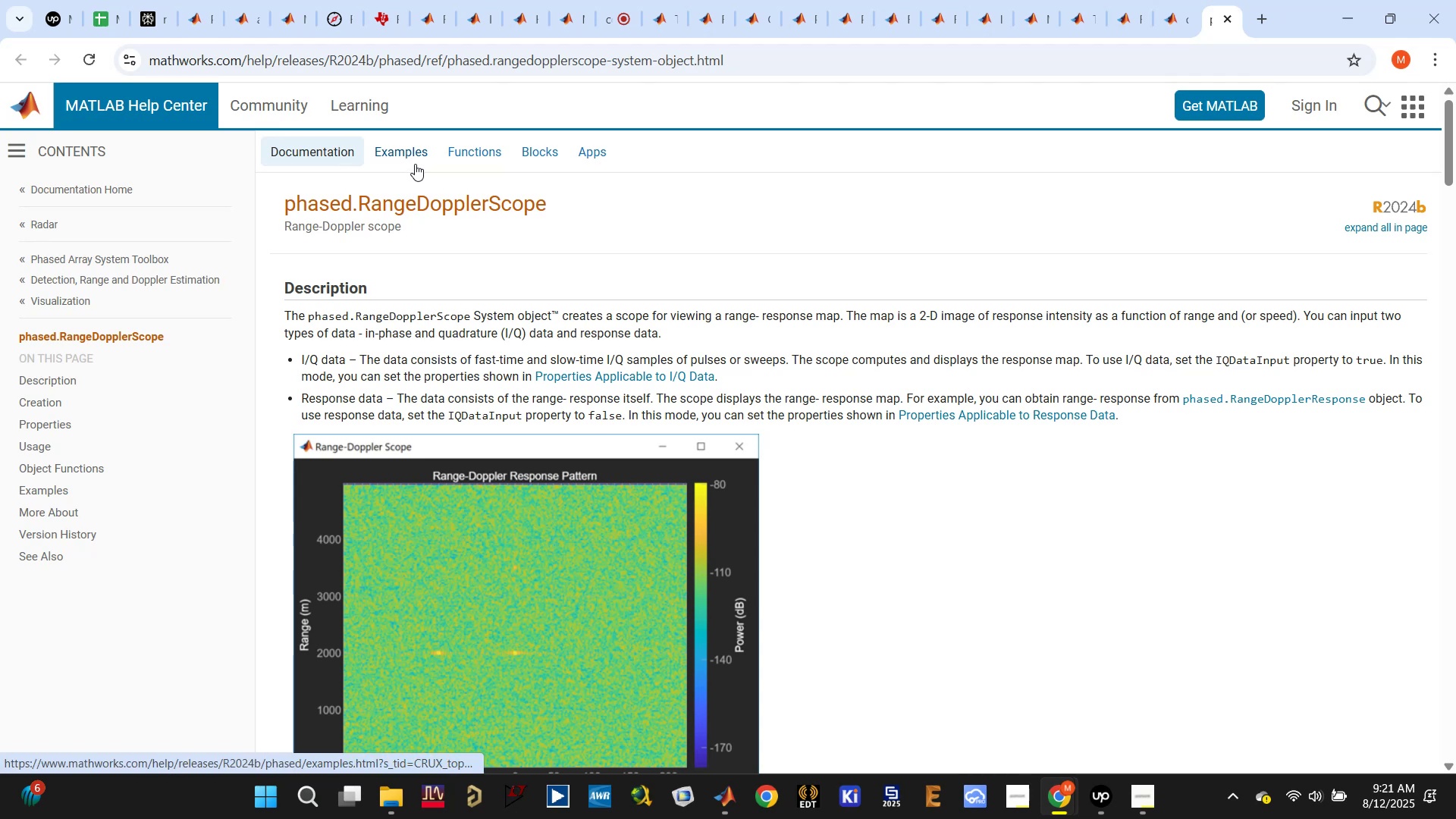 
left_click([468, 162])
 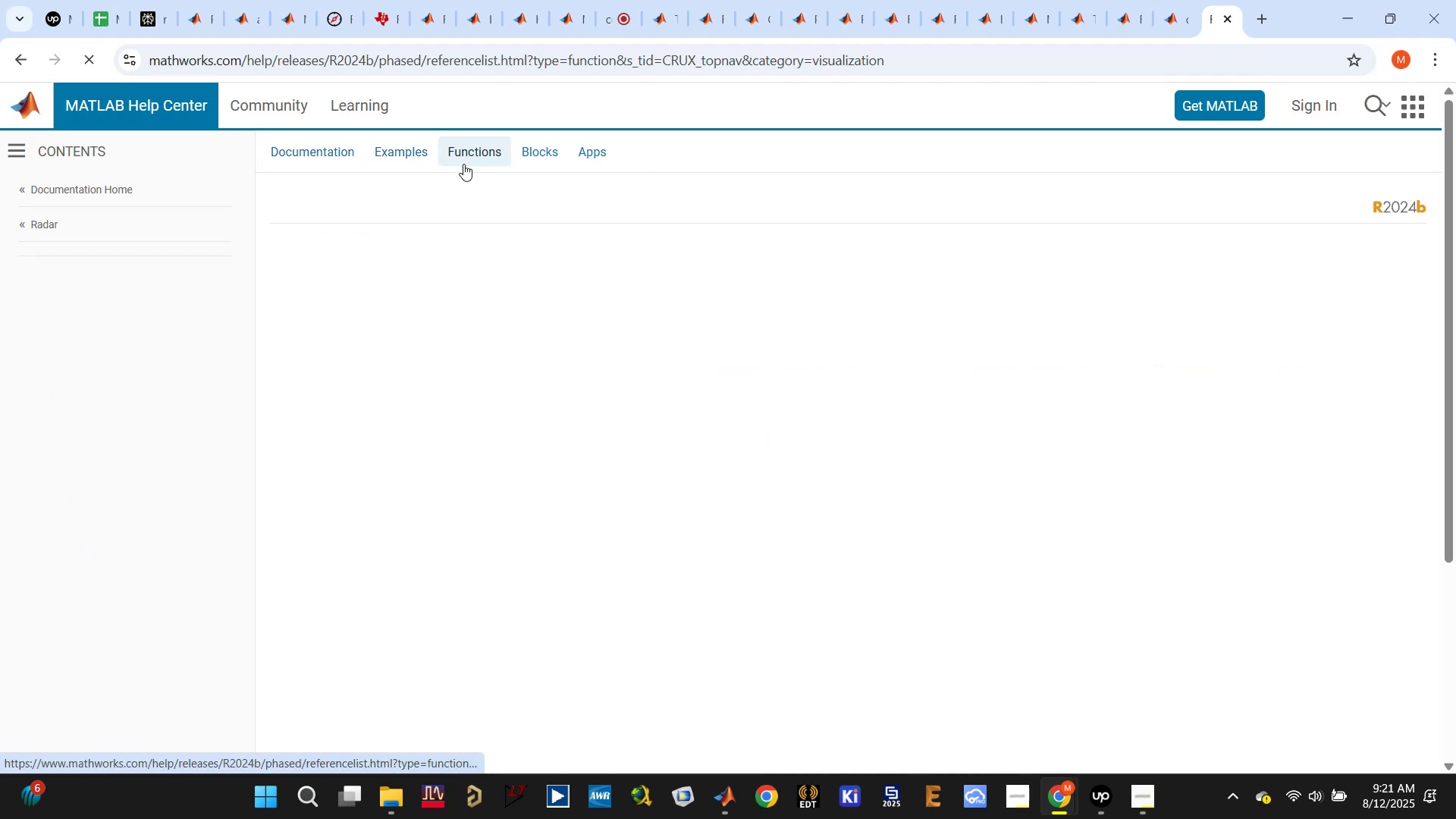 
mouse_move([342, 184])
 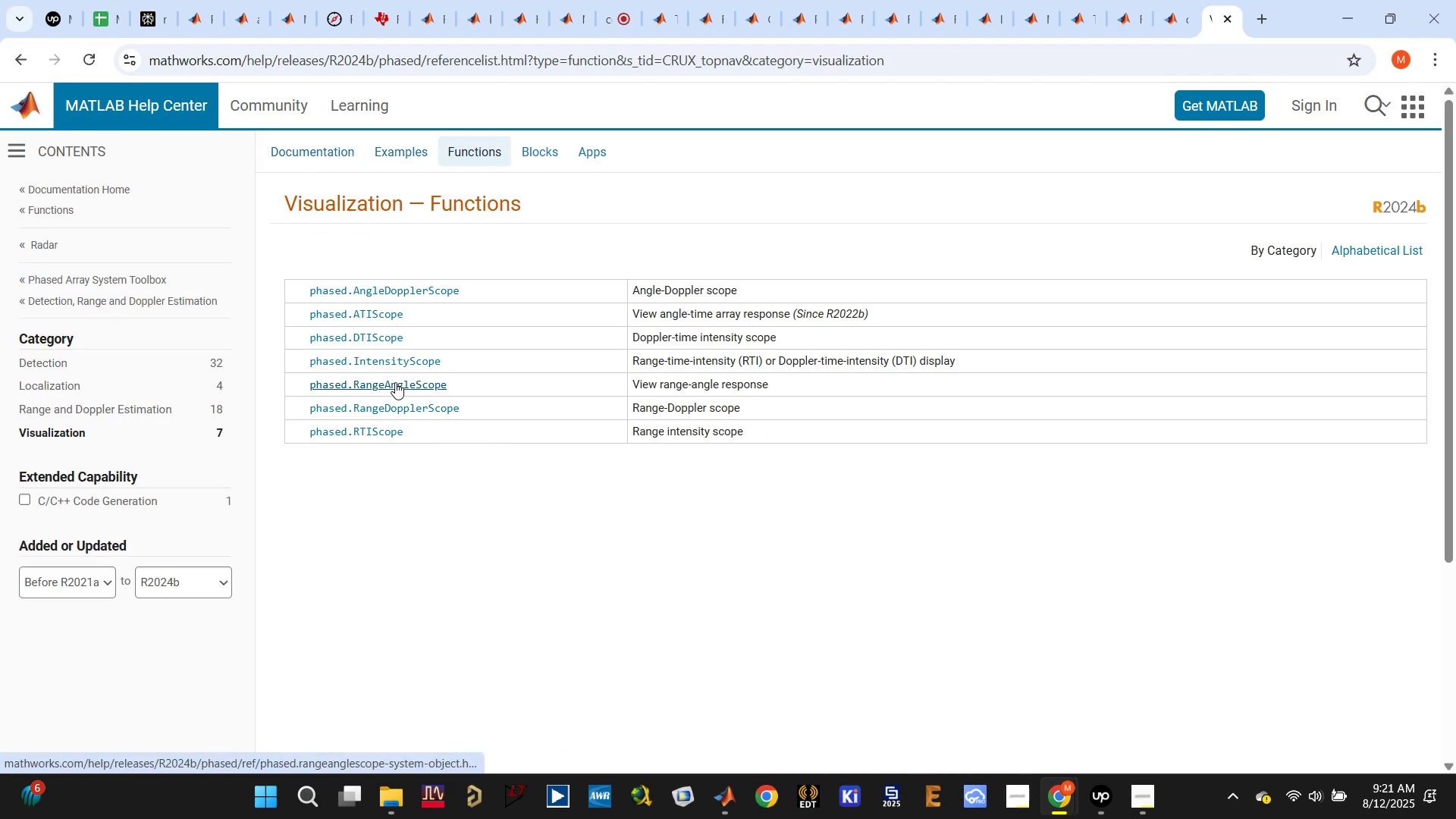 
left_click([455, 408])
 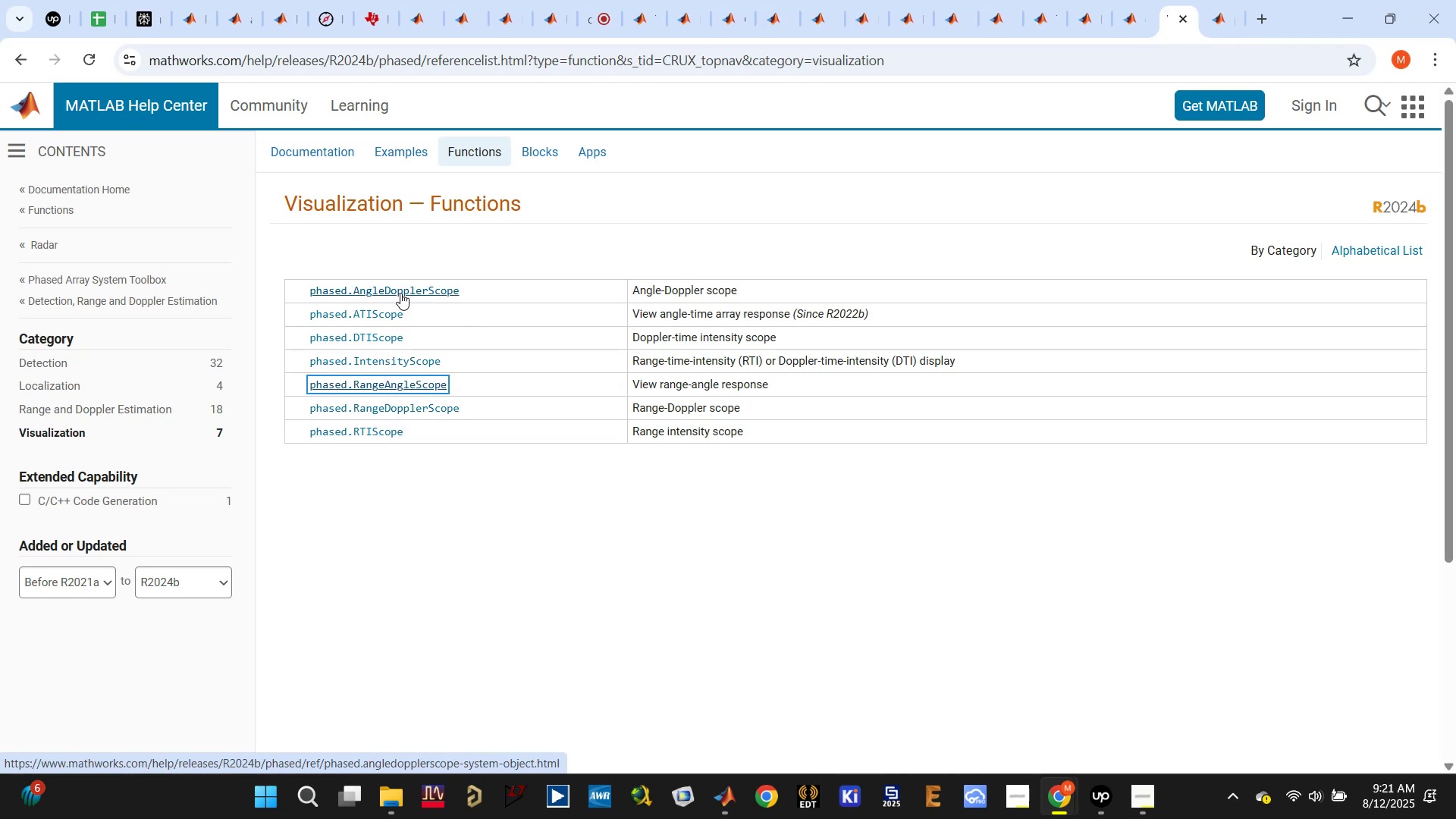 
wait(5.79)
 